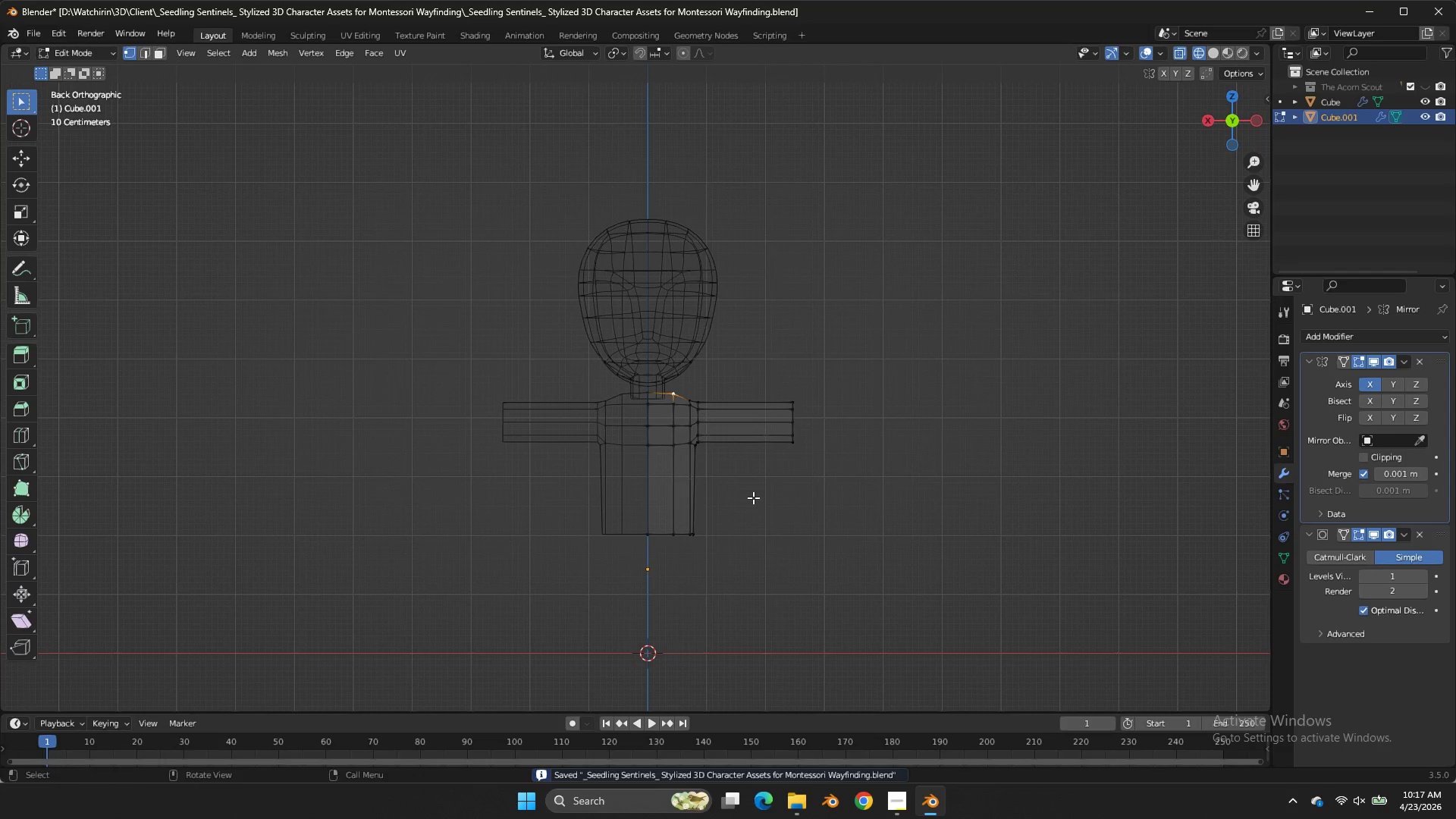 
left_click_drag(start_coordinate=[753, 497], to_coordinate=[592, 552])
 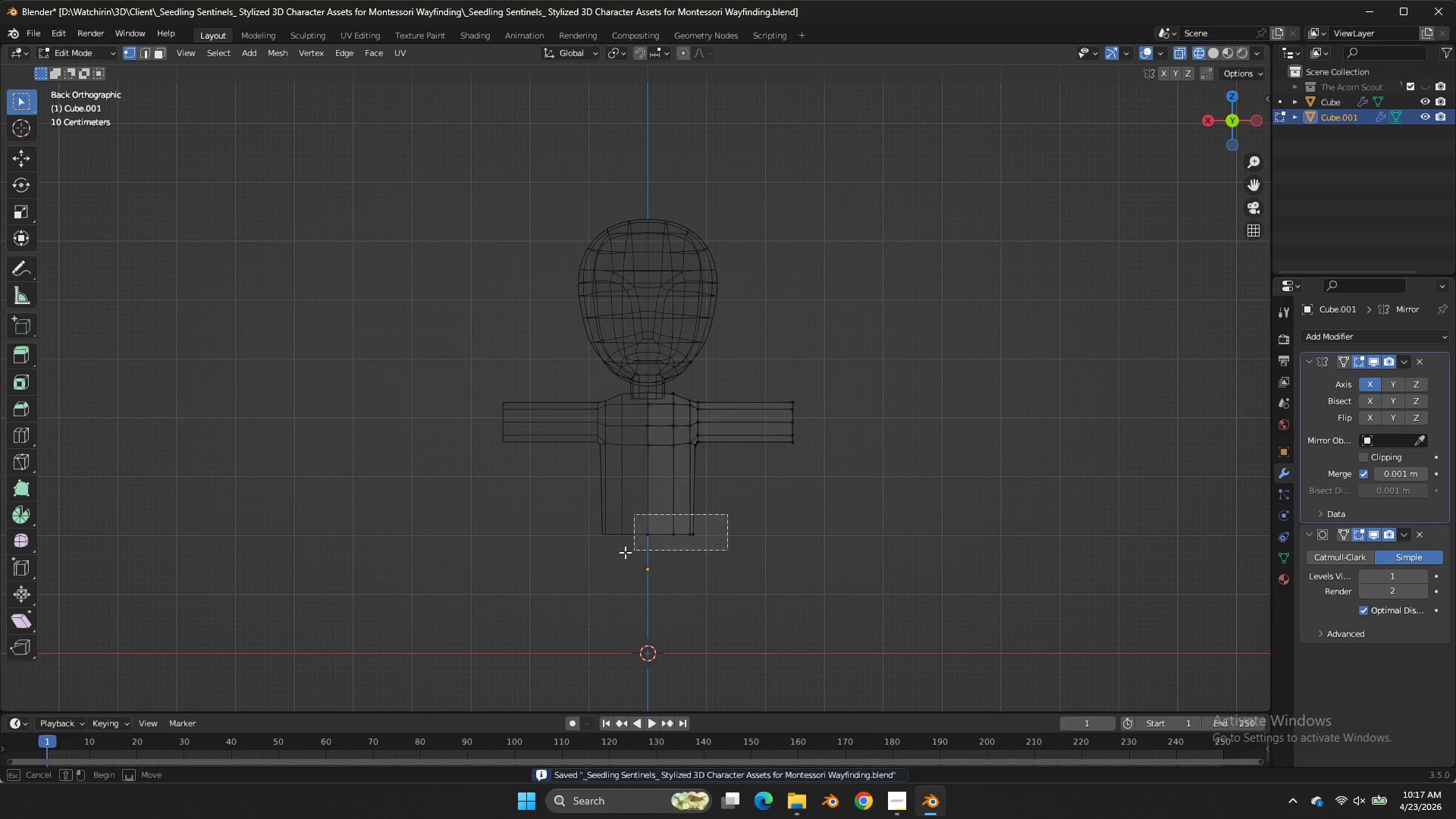 
double_click([592, 552])
 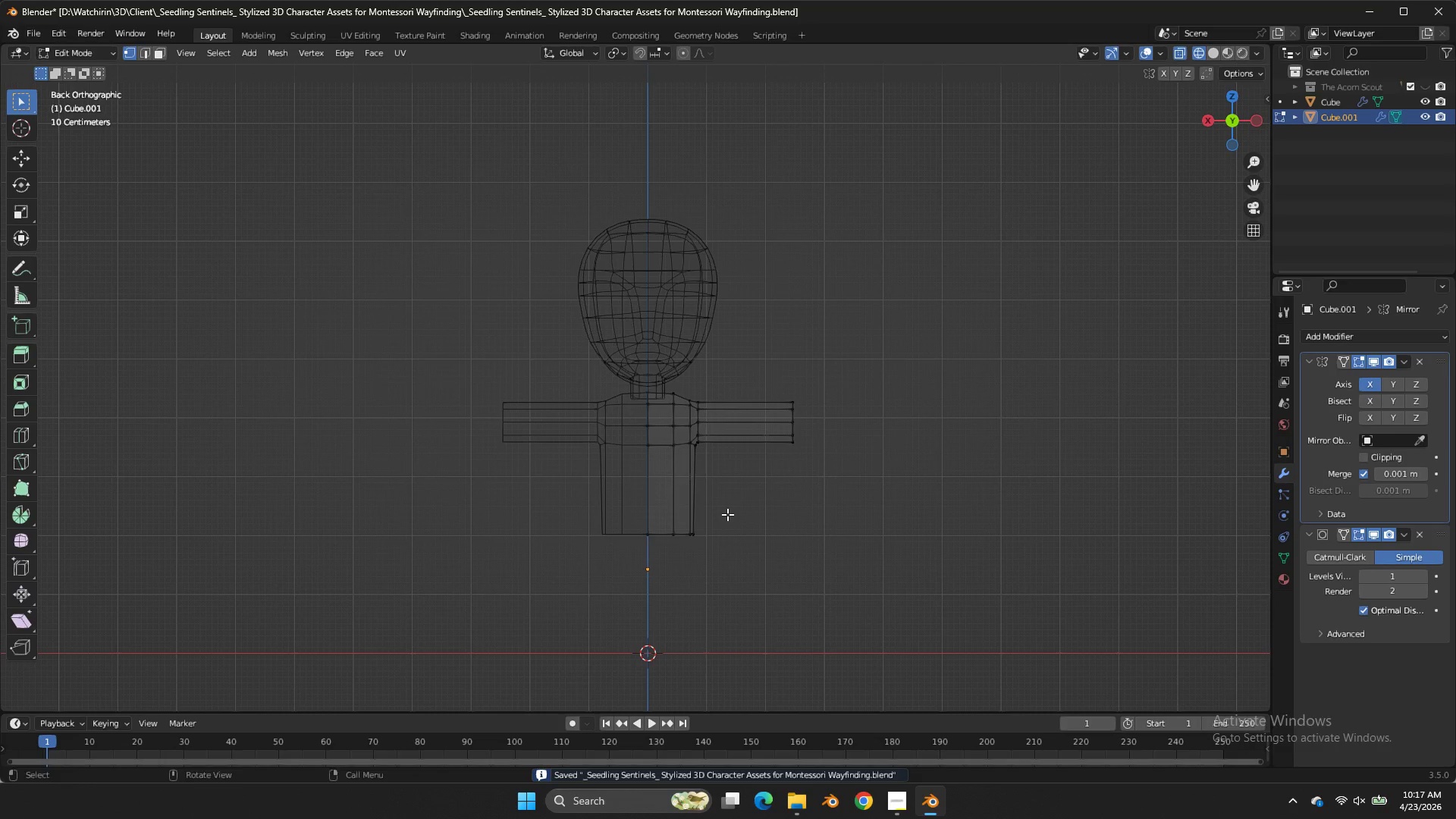 
left_click_drag(start_coordinate=[727, 514], to_coordinate=[600, 564])
 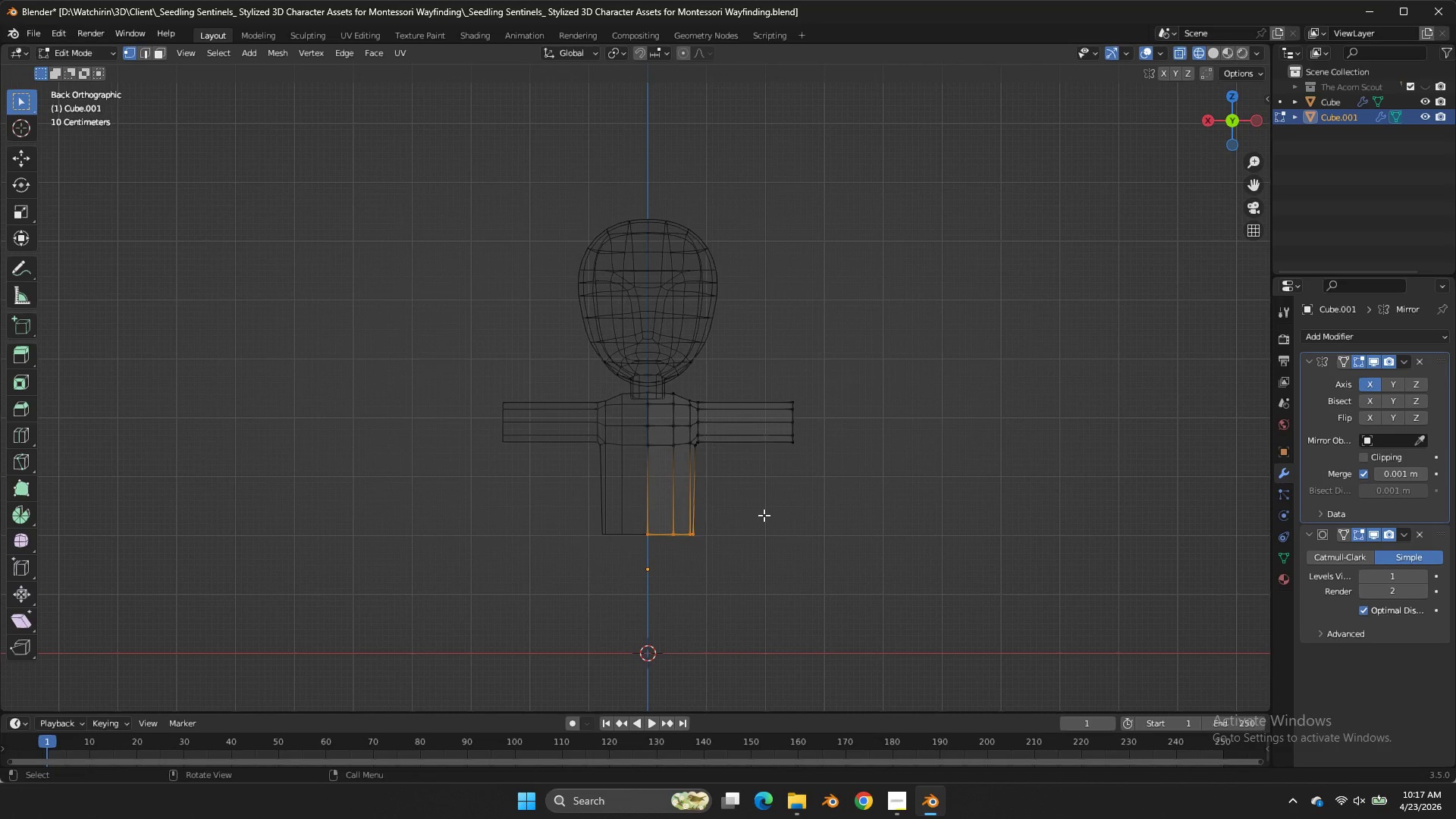 
key(E)
 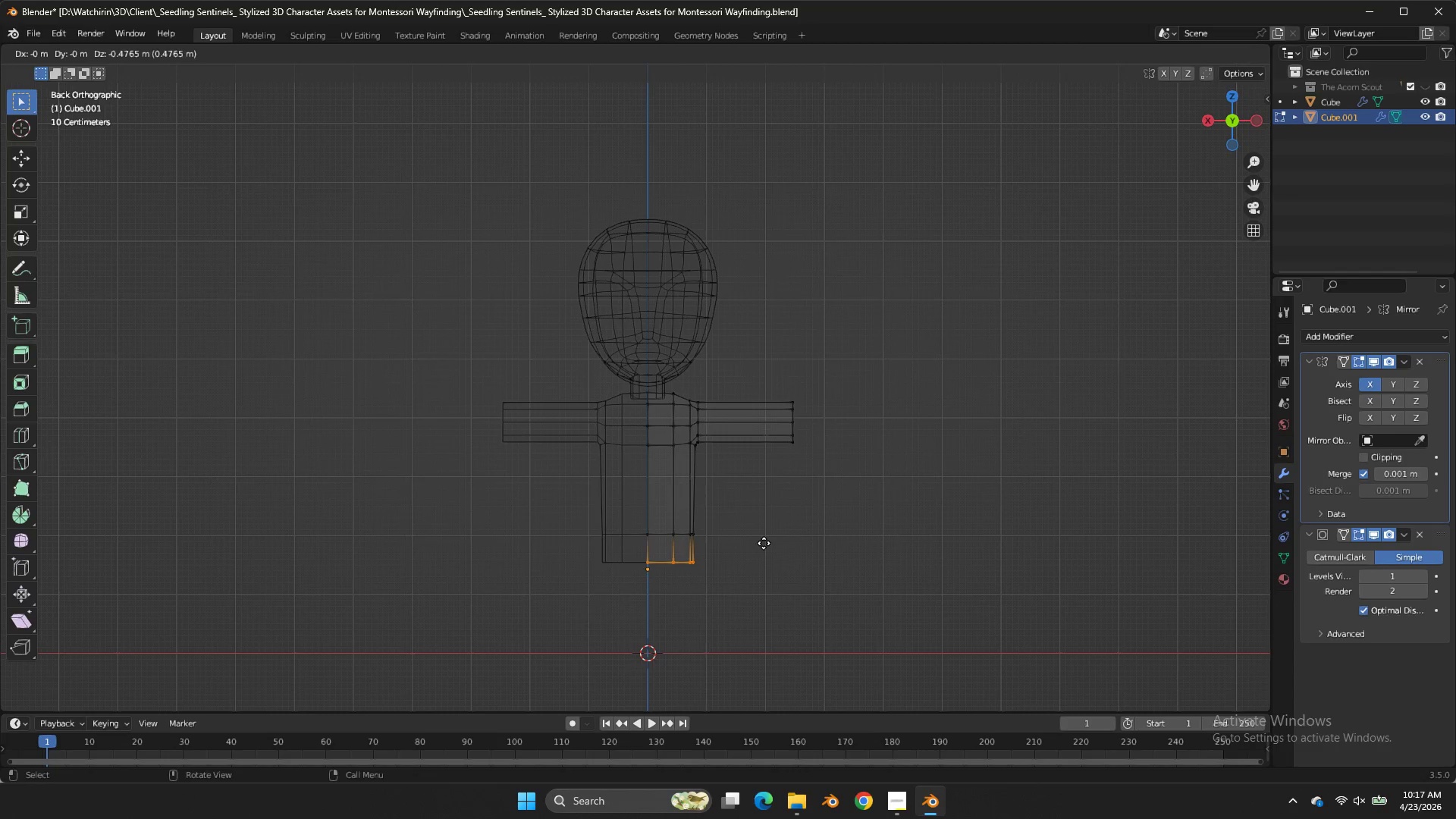 
right_click([764, 544])
 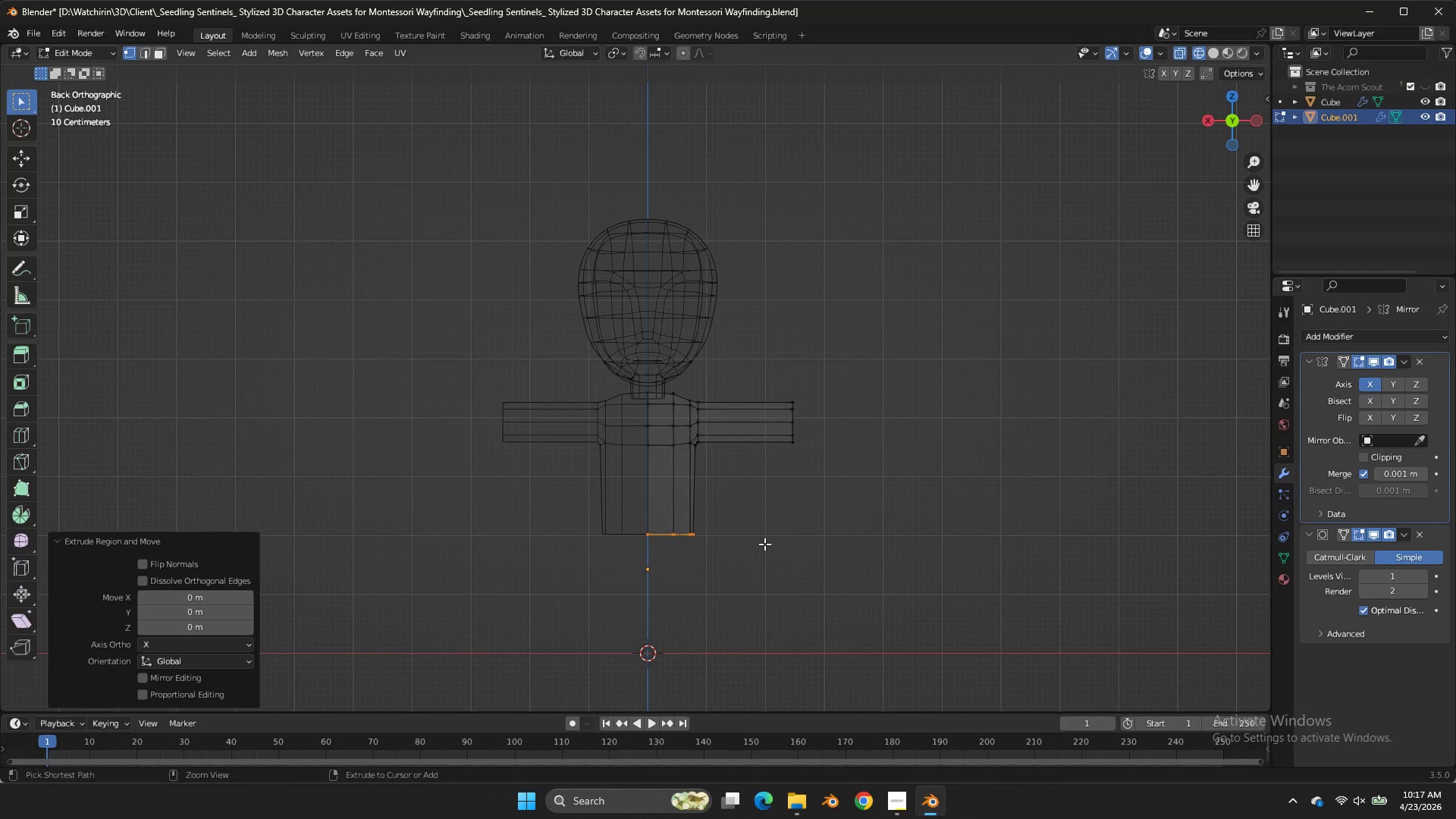 
key(Control+ControlLeft)
 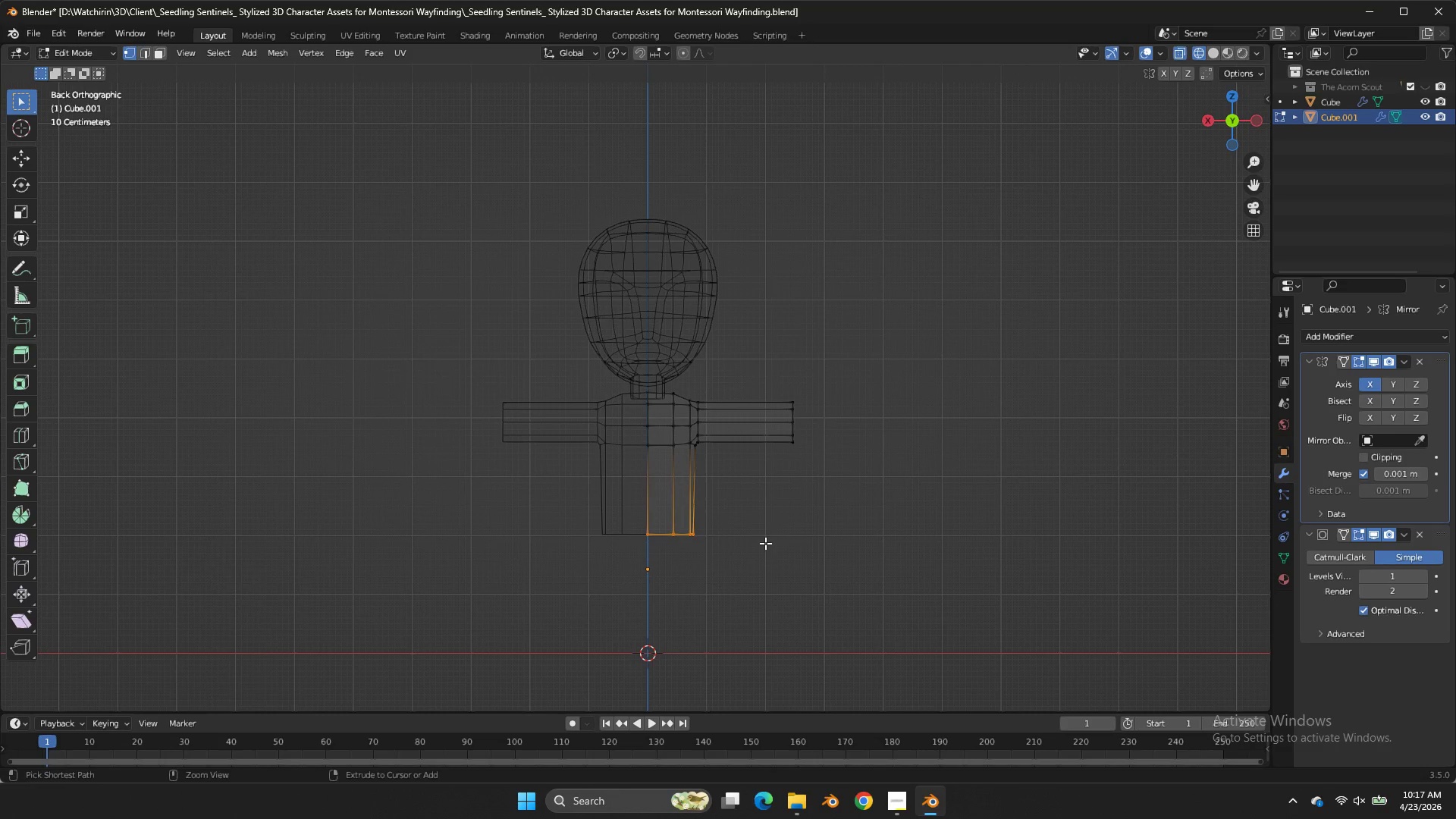 
key(Control+Z)
 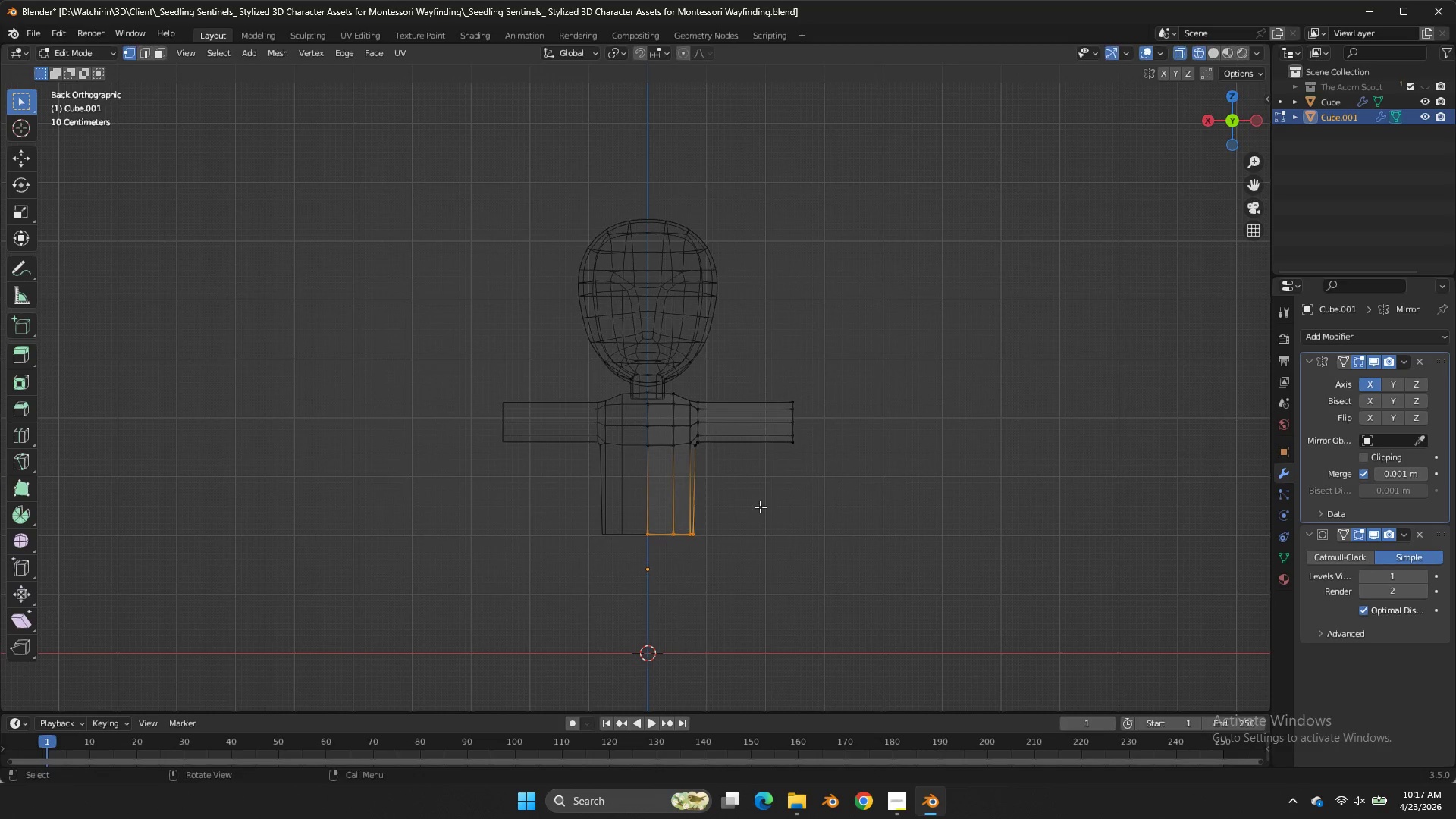 
type(gz)
 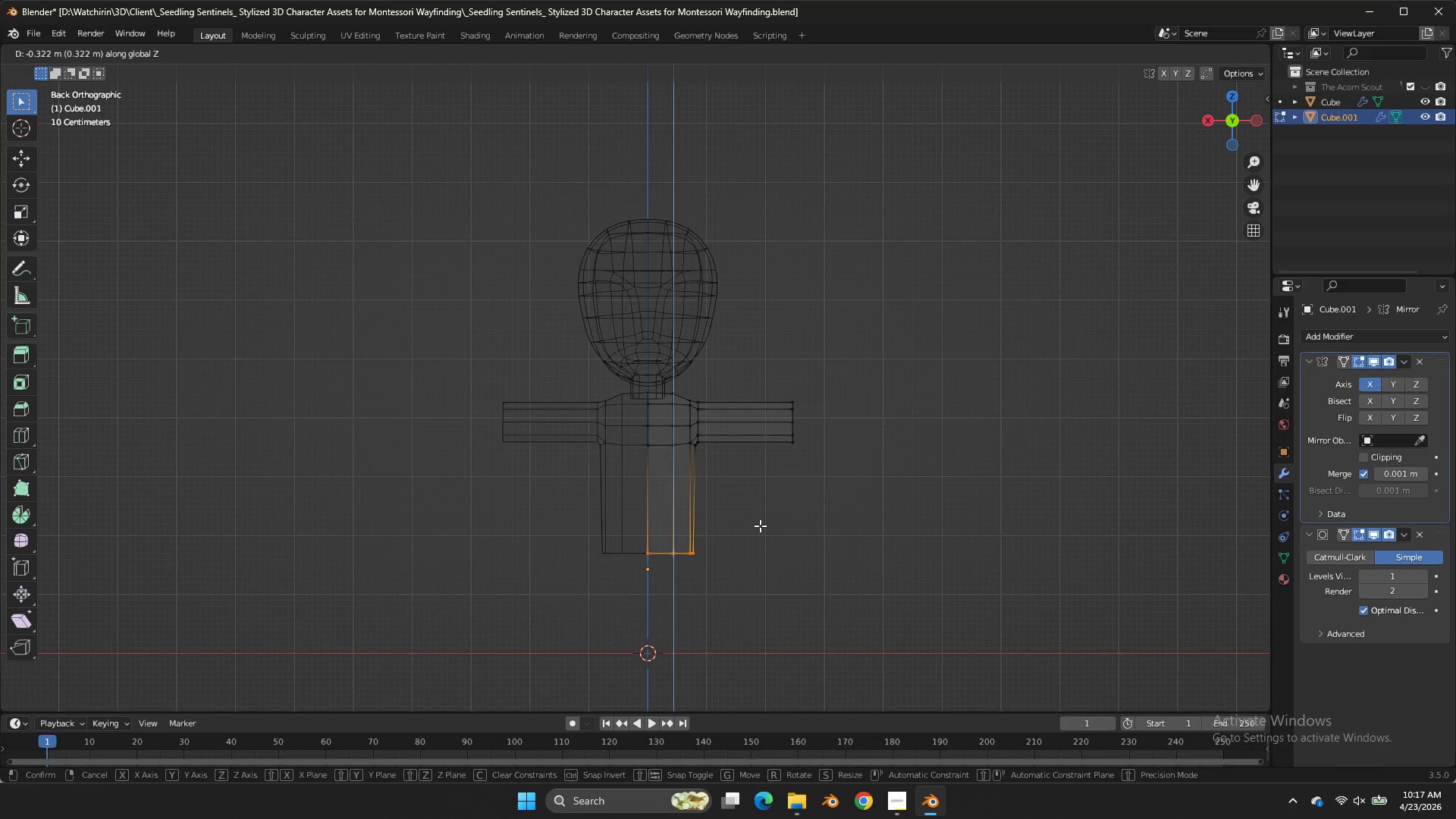 
double_click([760, 526])
 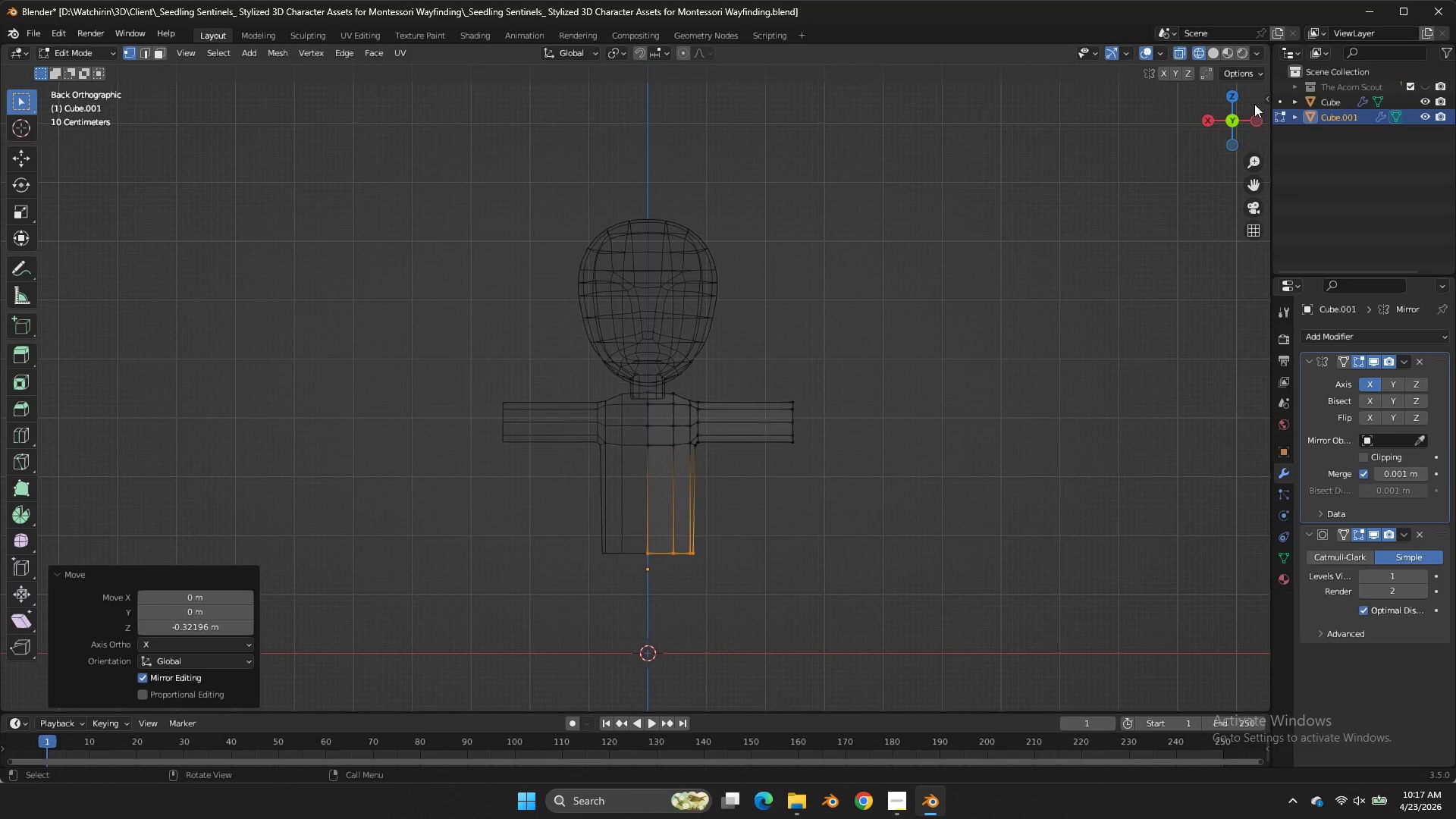 
left_click_drag(start_coordinate=[1216, 133], to_coordinate=[1215, 670])
 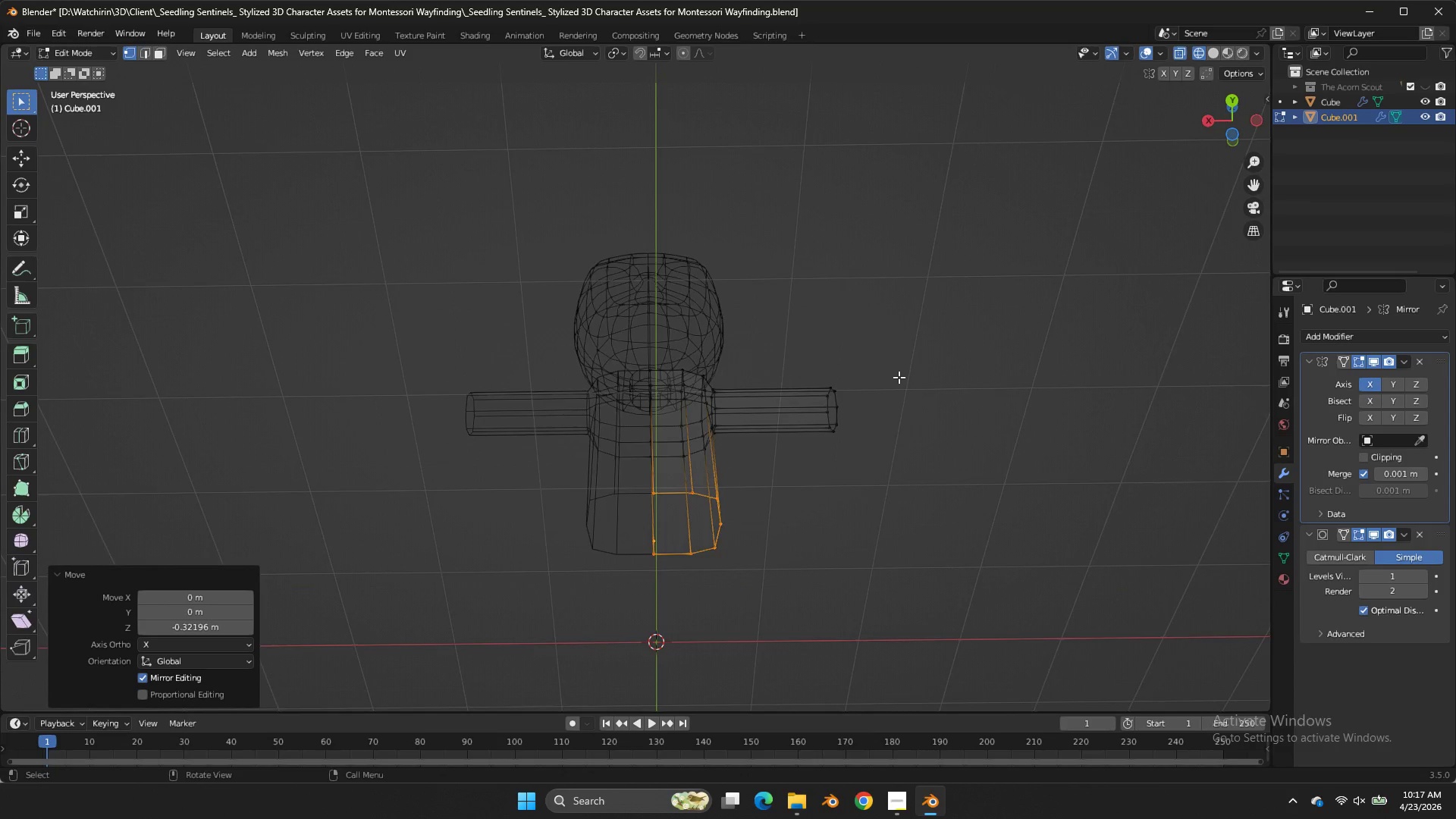 
scroll: coordinate [899, 377], scroll_direction: up, amount: 3.0
 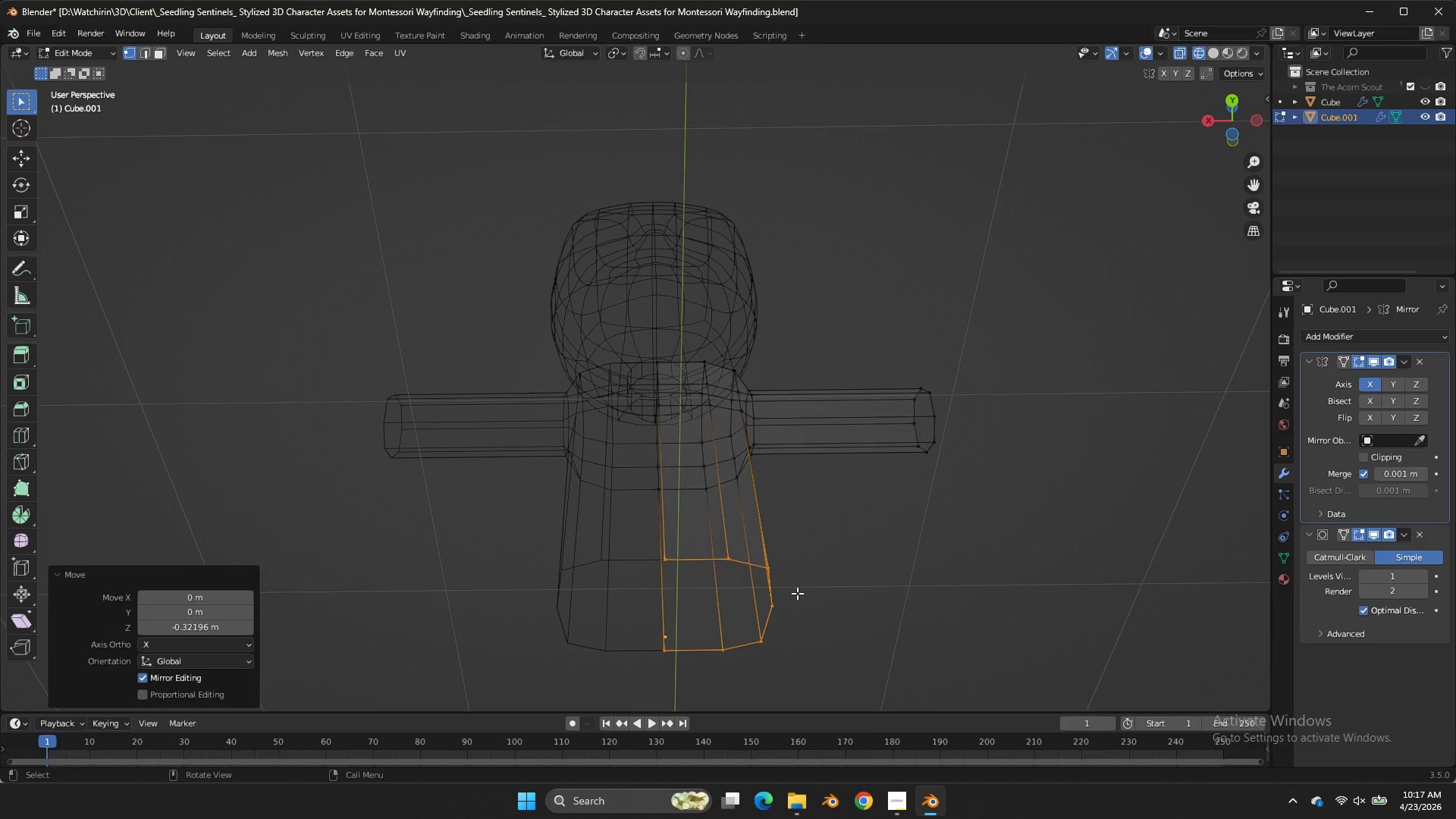 
double_click([797, 593])
 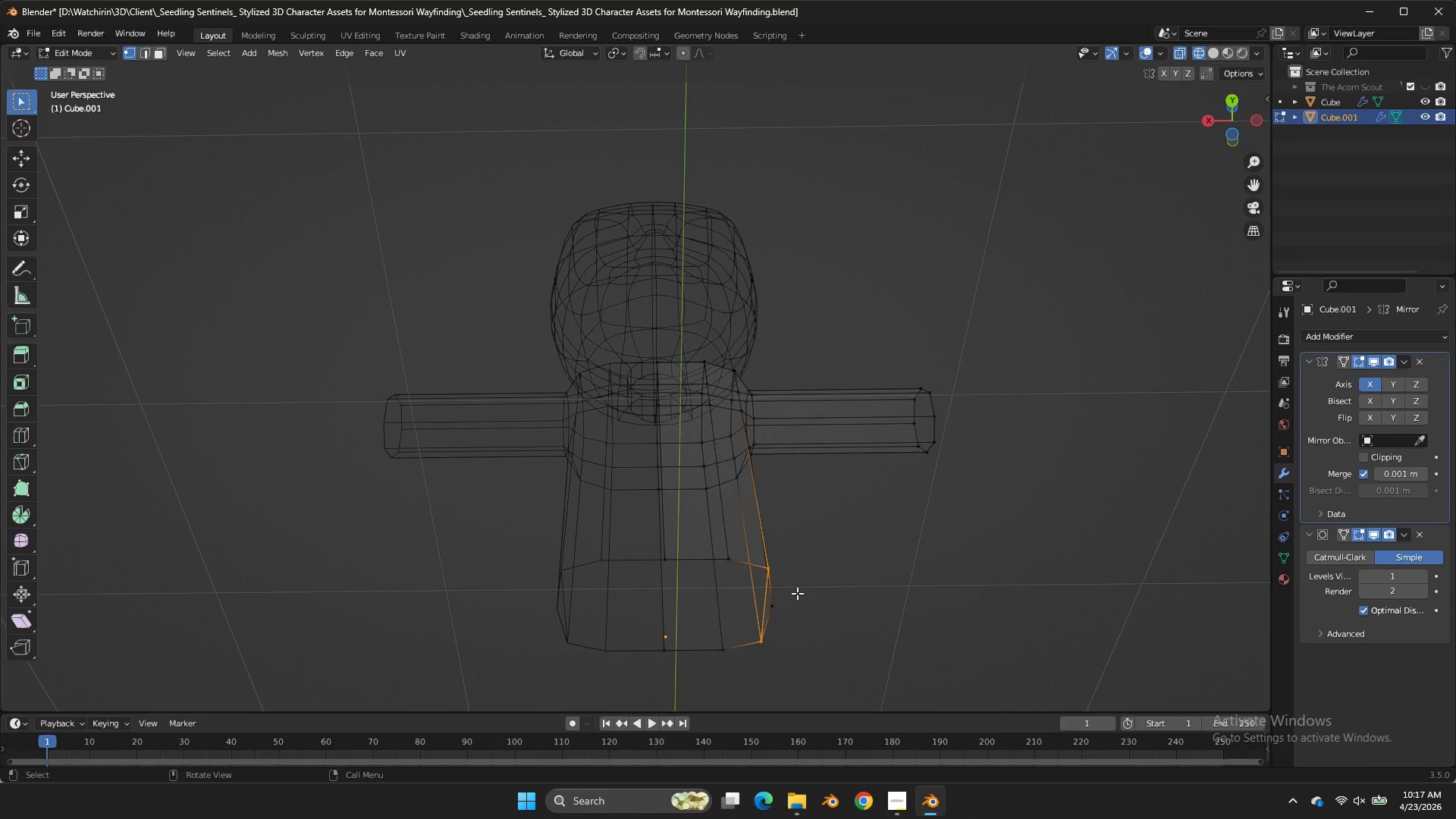 
type(fff)
 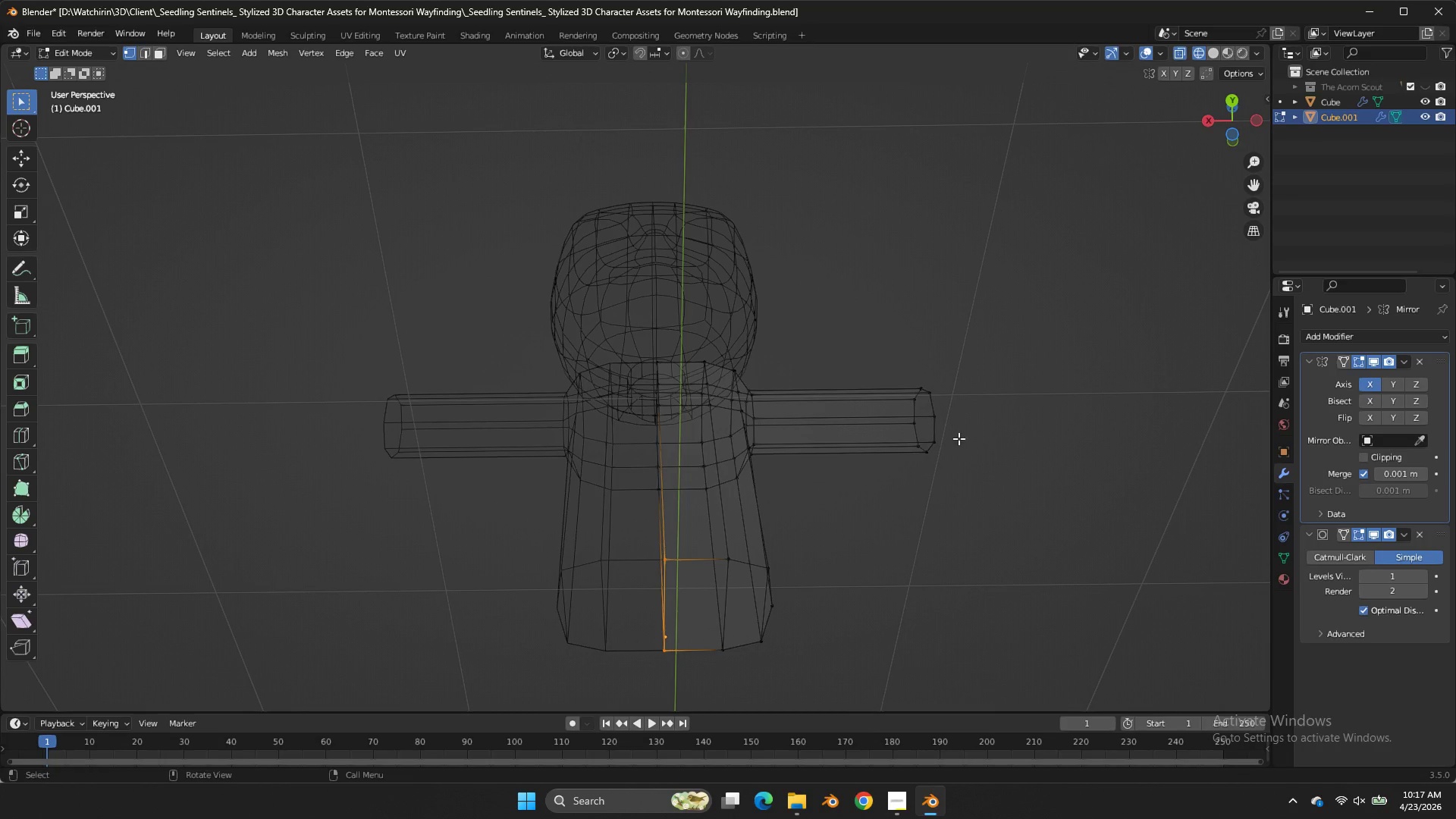 
key(Control+R)
 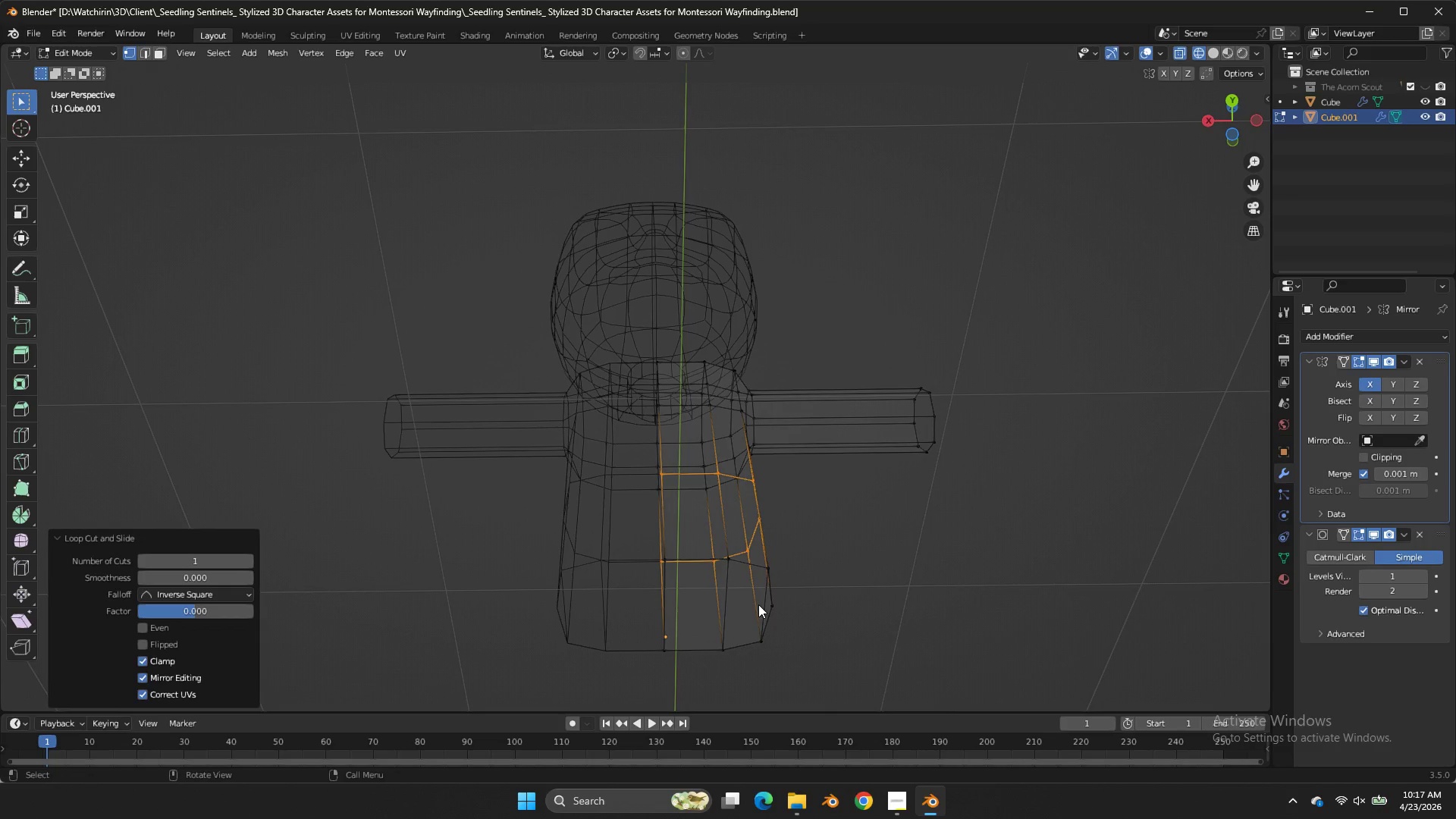 
double_click([758, 604])
 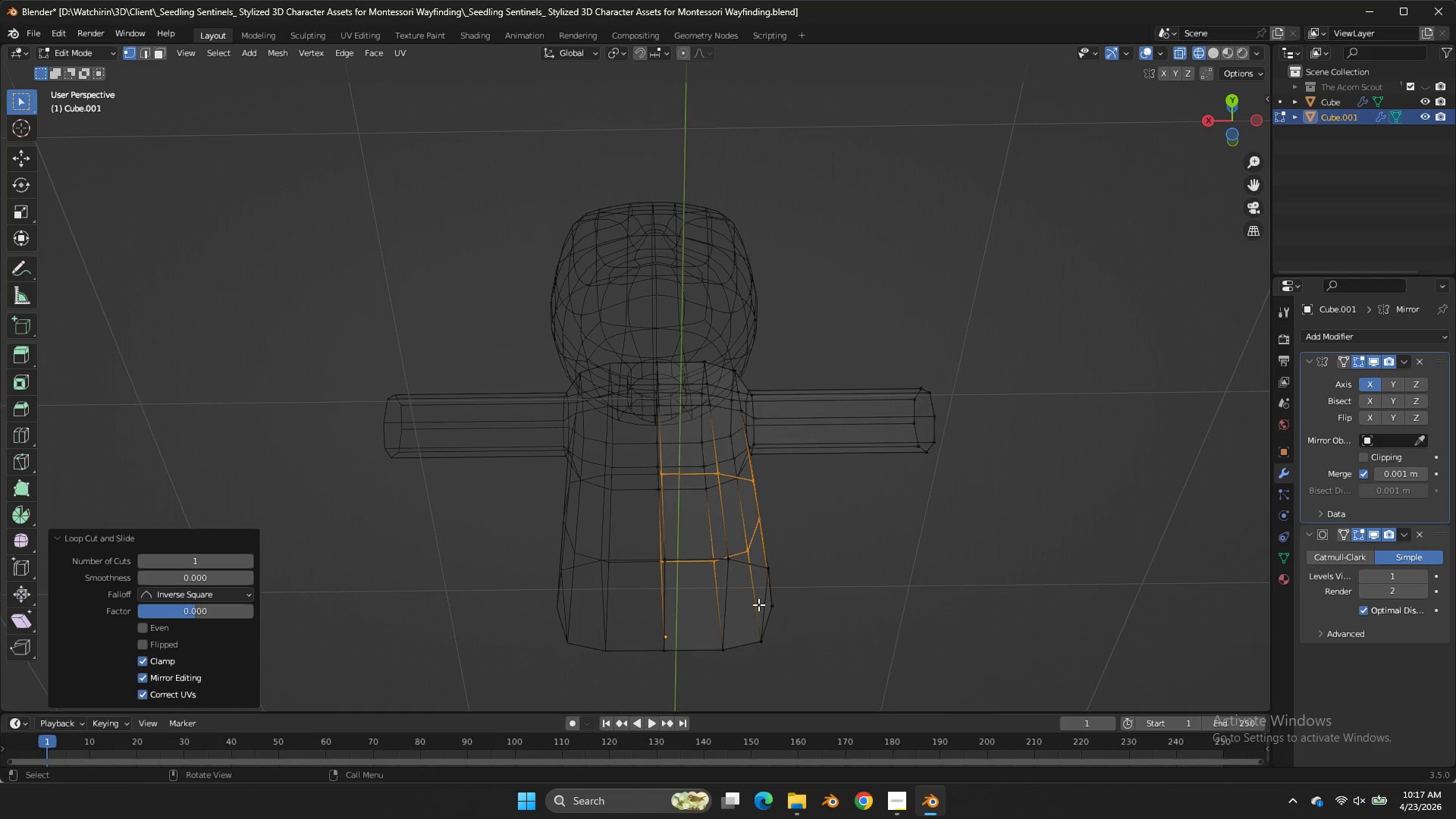 
right_click([758, 604])
 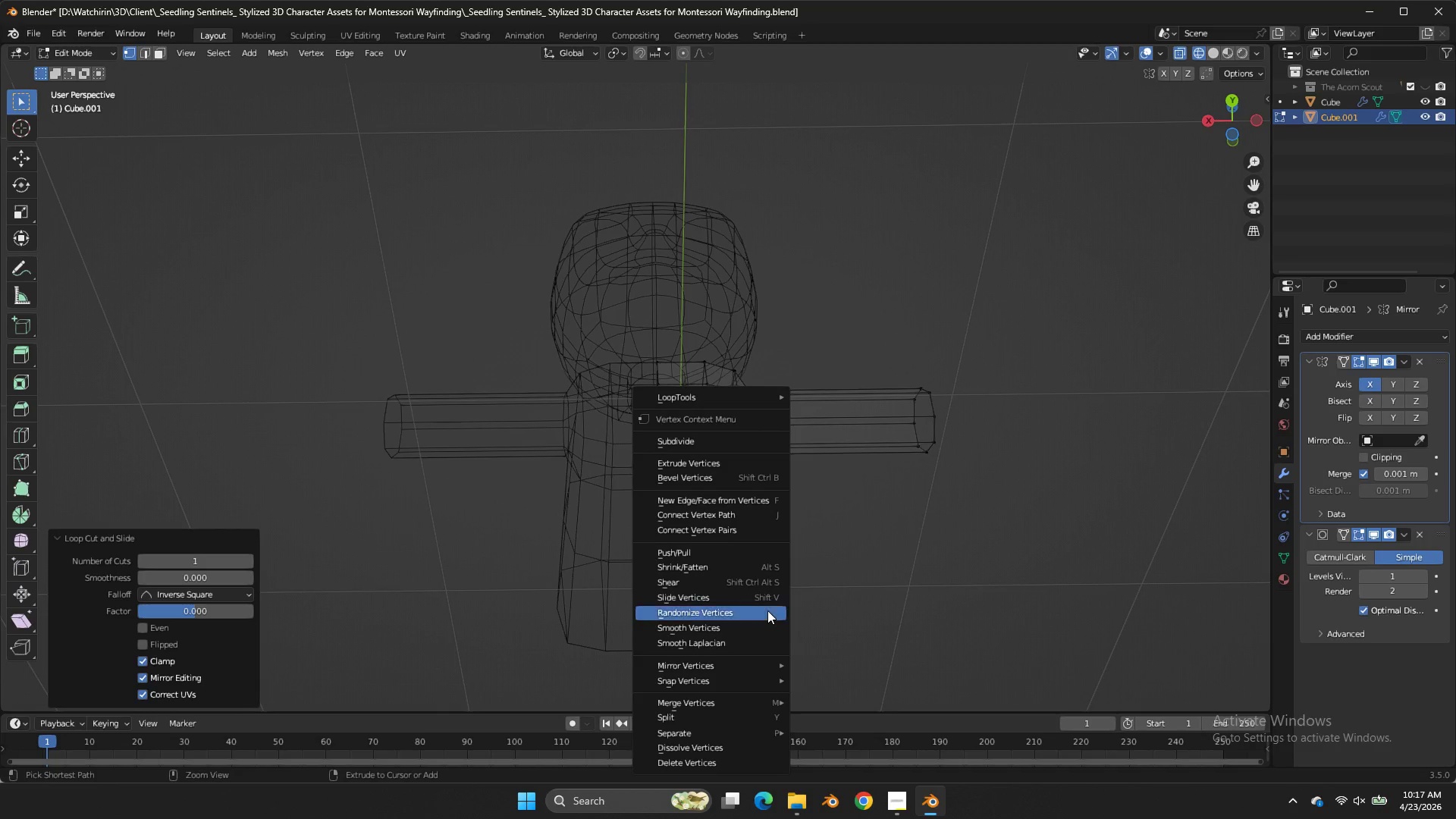 
key(Control+Z)
 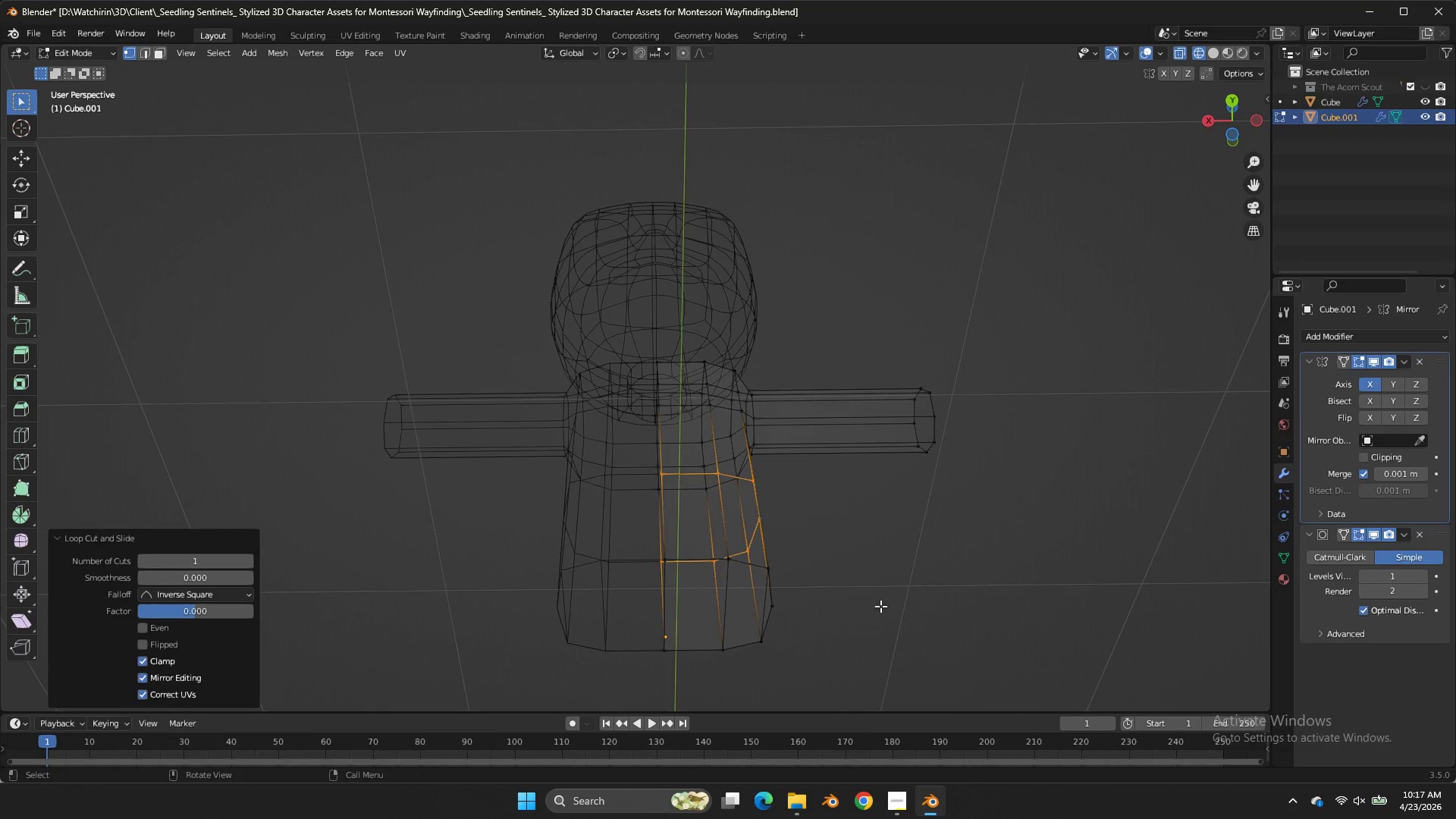 
key(Control+Z)
 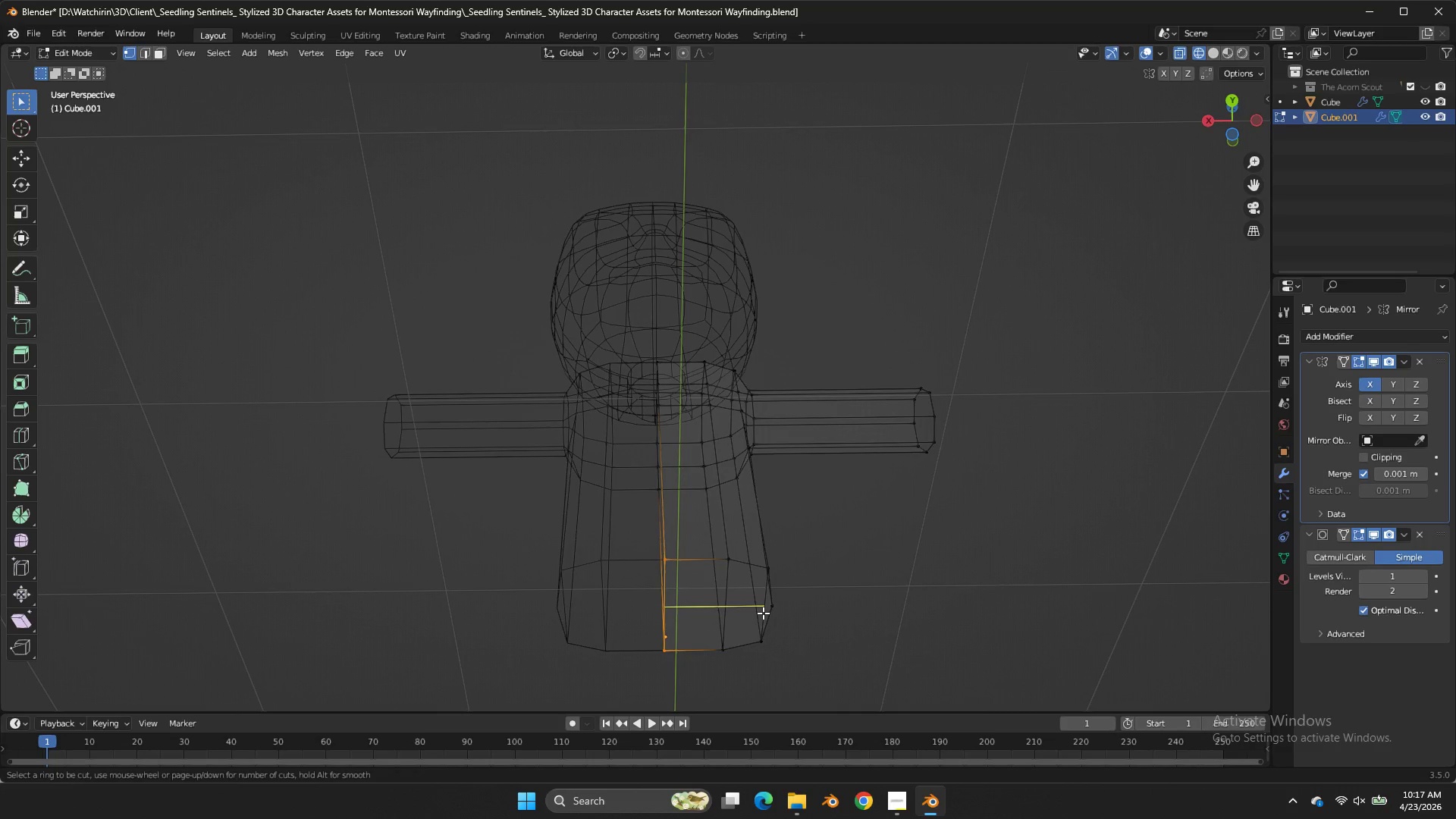 
key(Control+R)
 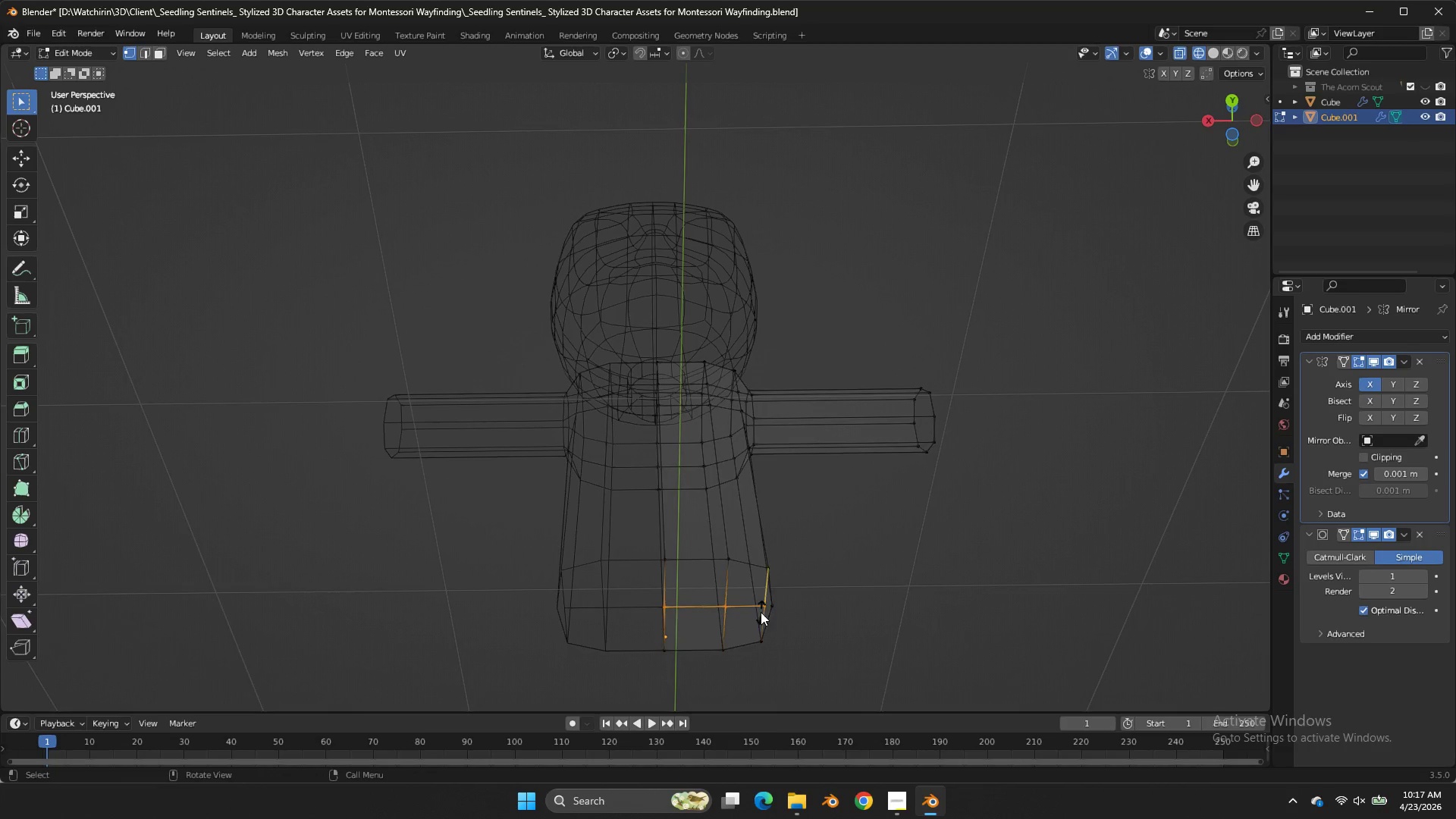 
double_click([761, 612])
 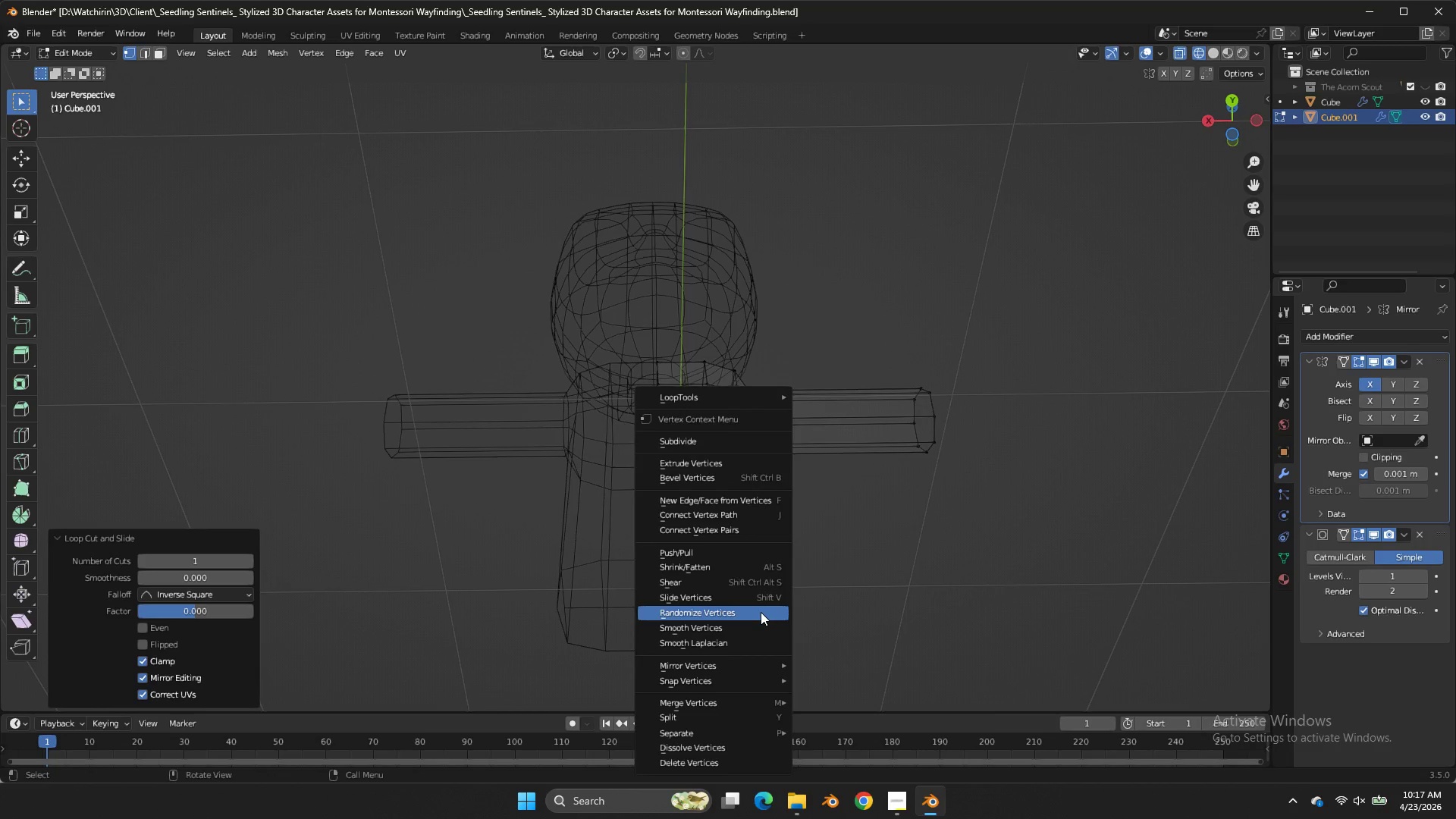 
right_click([761, 612])
 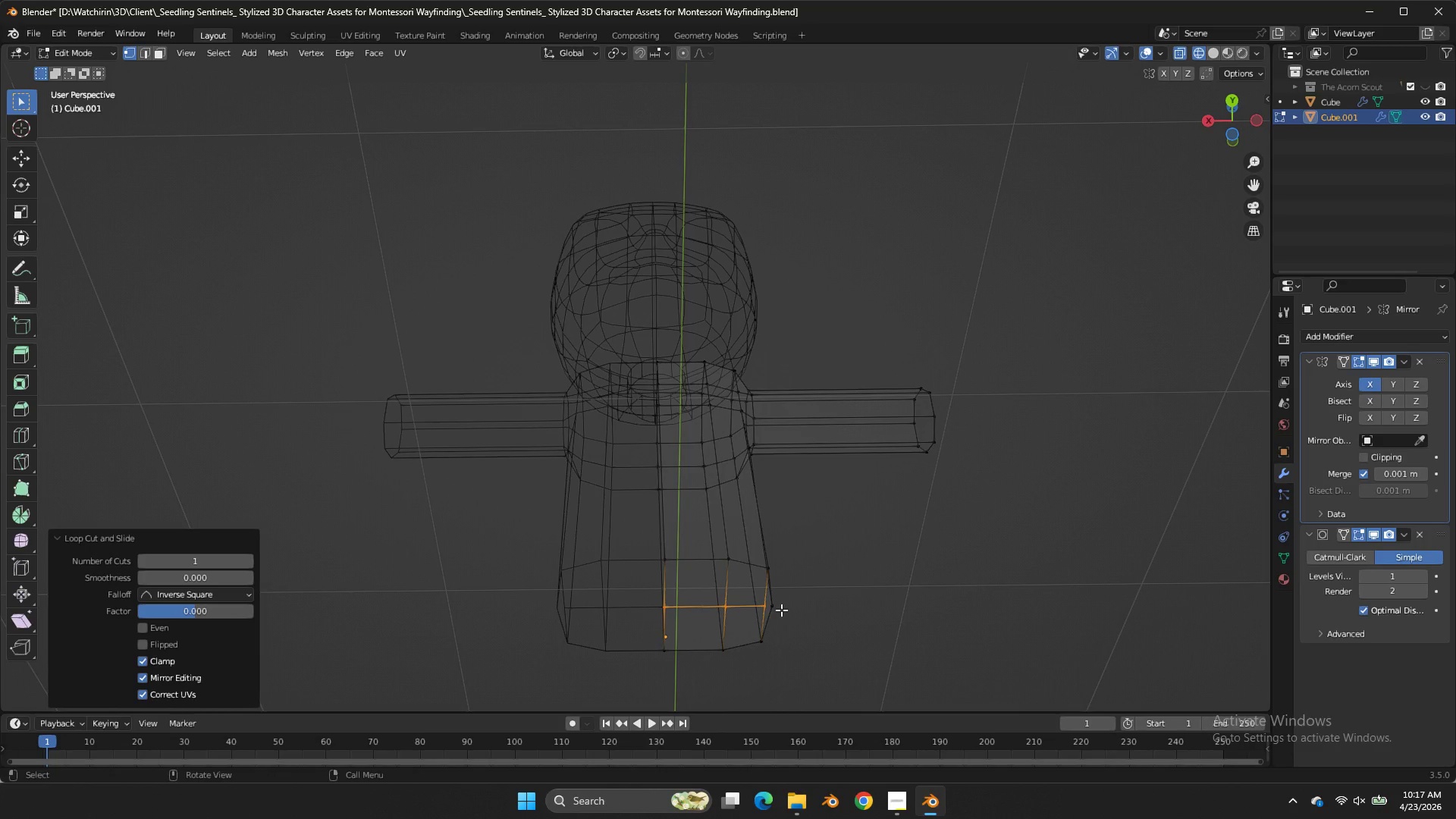 
left_click([777, 611])
 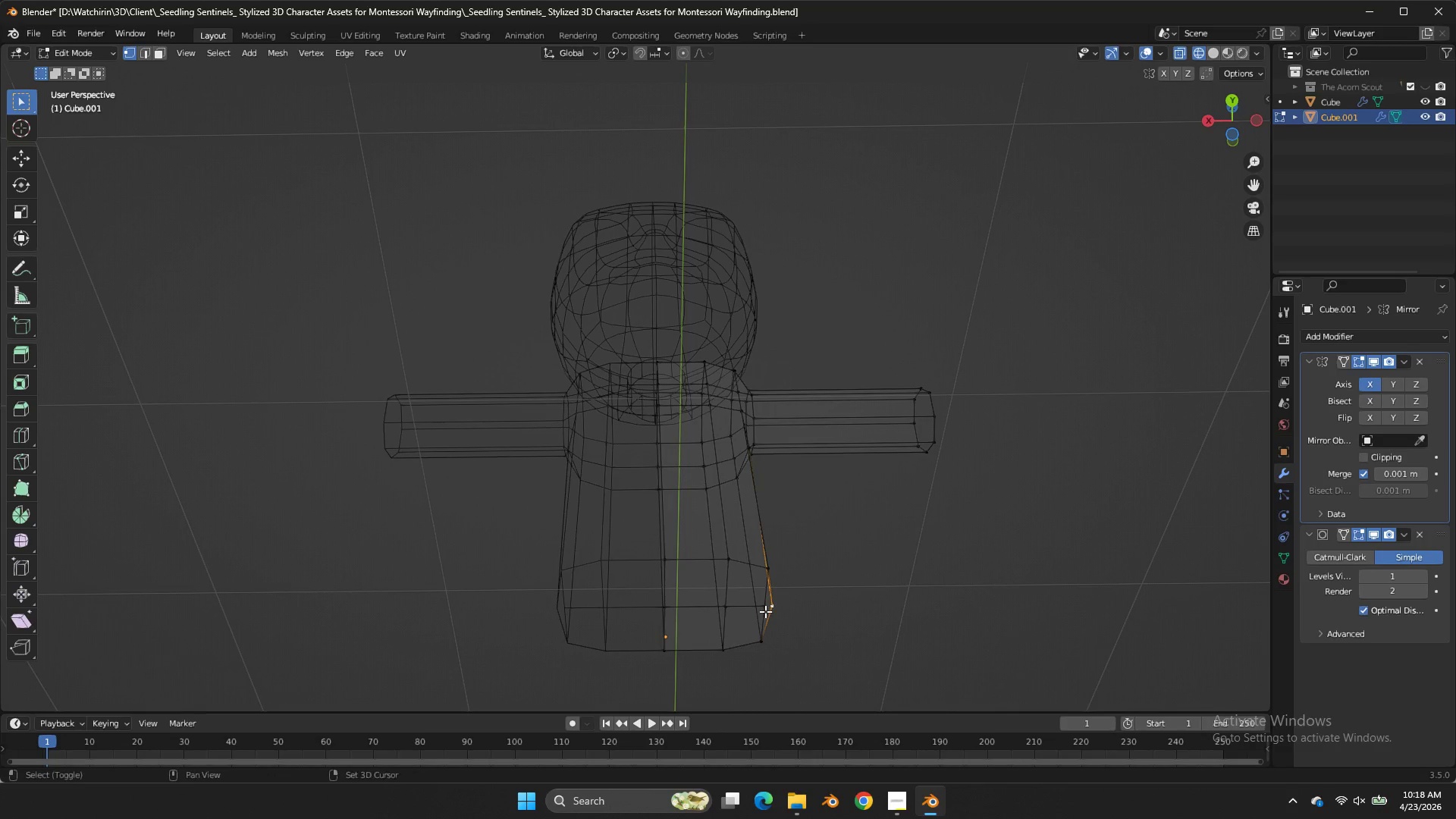 
hold_key(key=ShiftLeft, duration=0.62)
double_click([765, 611])
 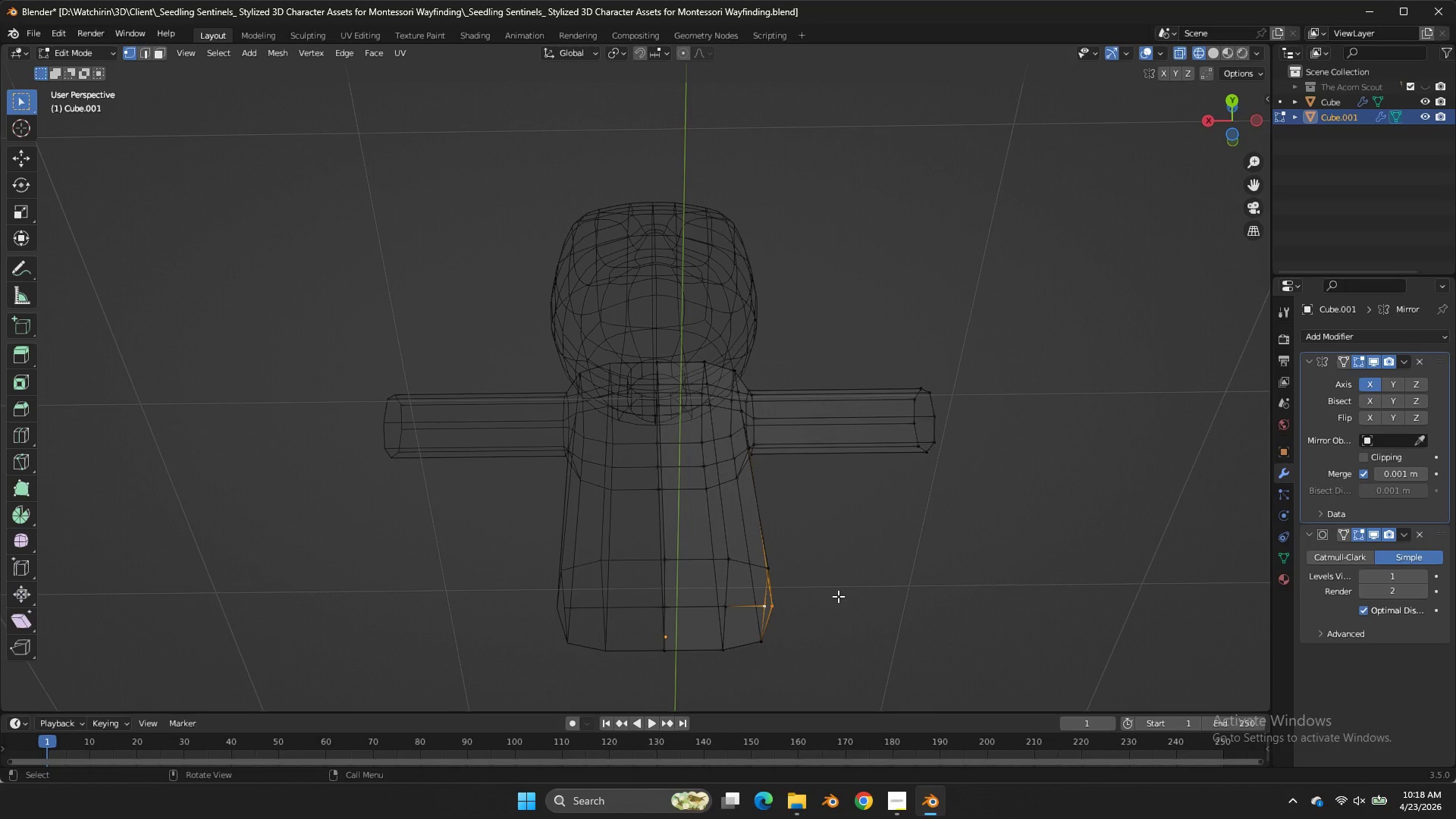 
key(J)
 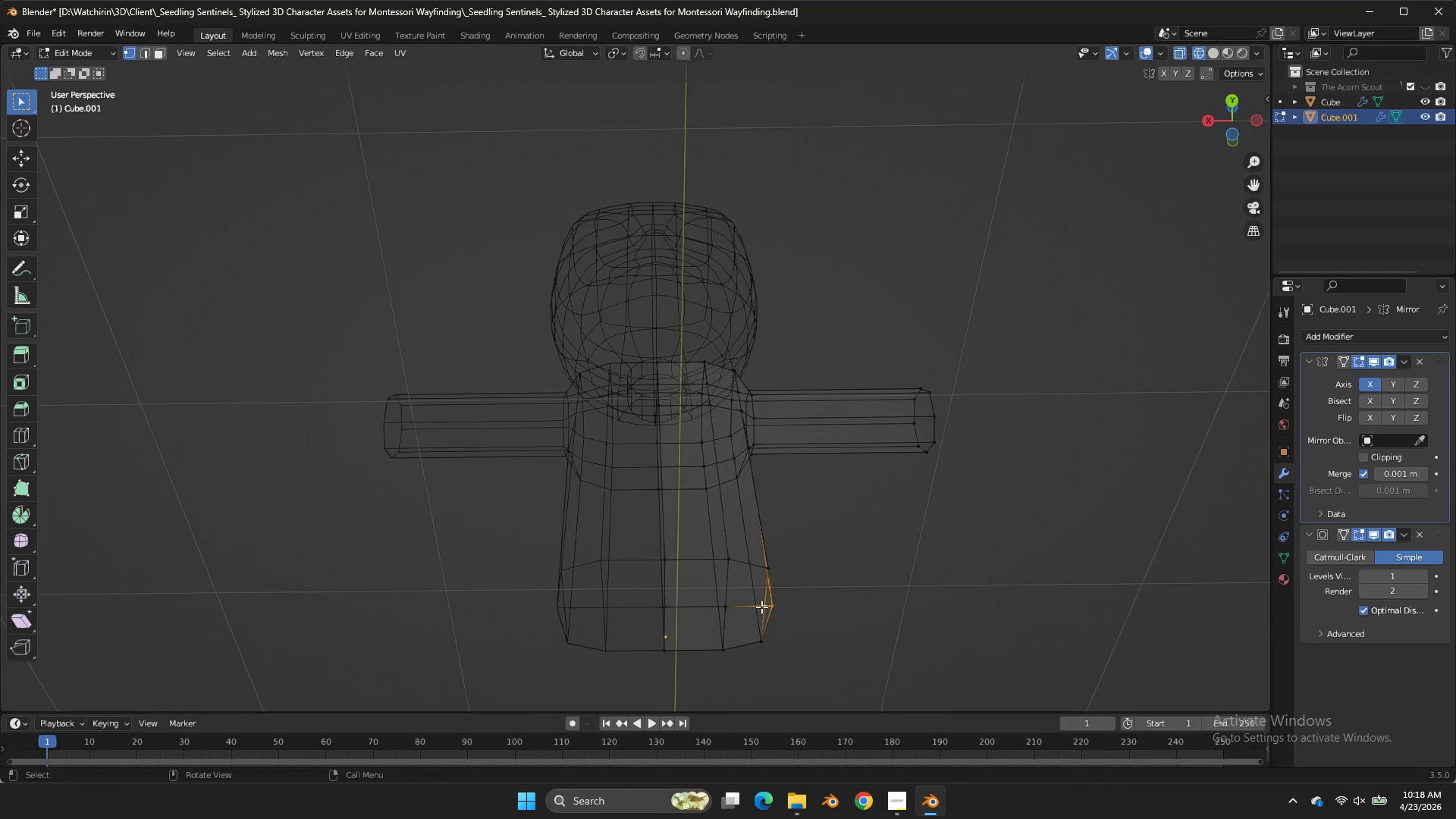 
left_click([761, 607])
 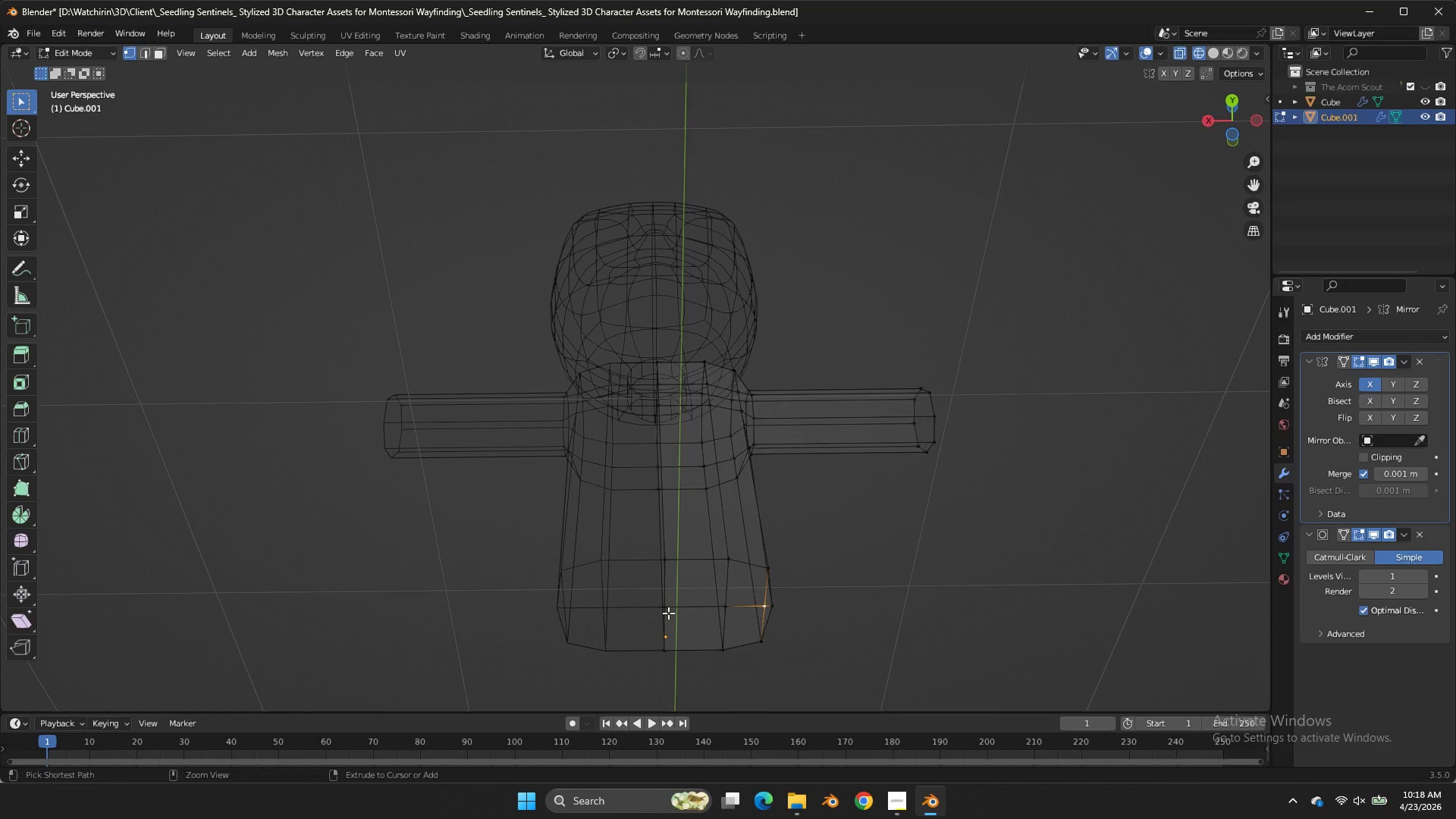 
hold_key(key=ControlLeft, duration=1.33)
double_click([640, 608])
 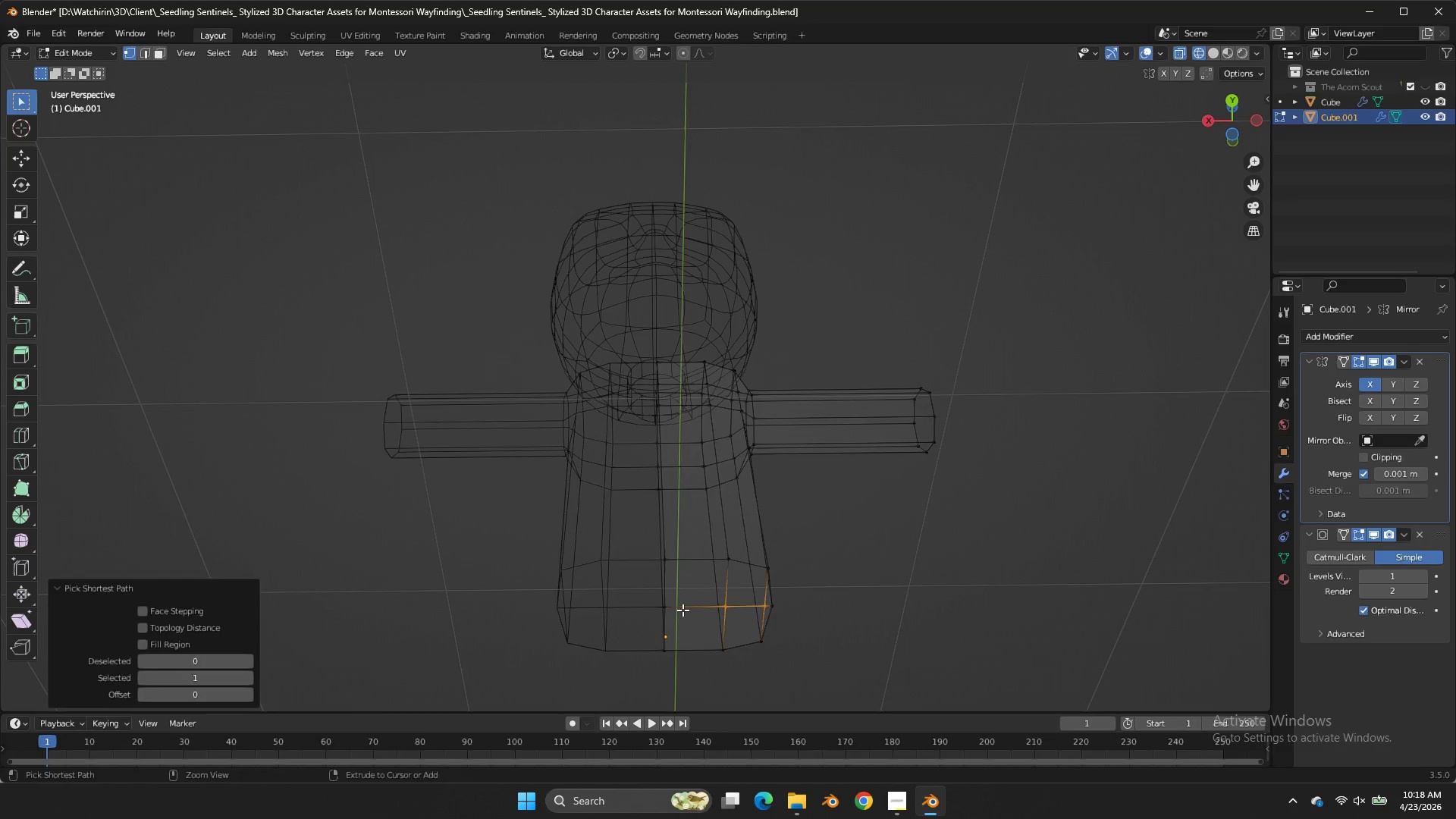 
left_click([682, 610])
 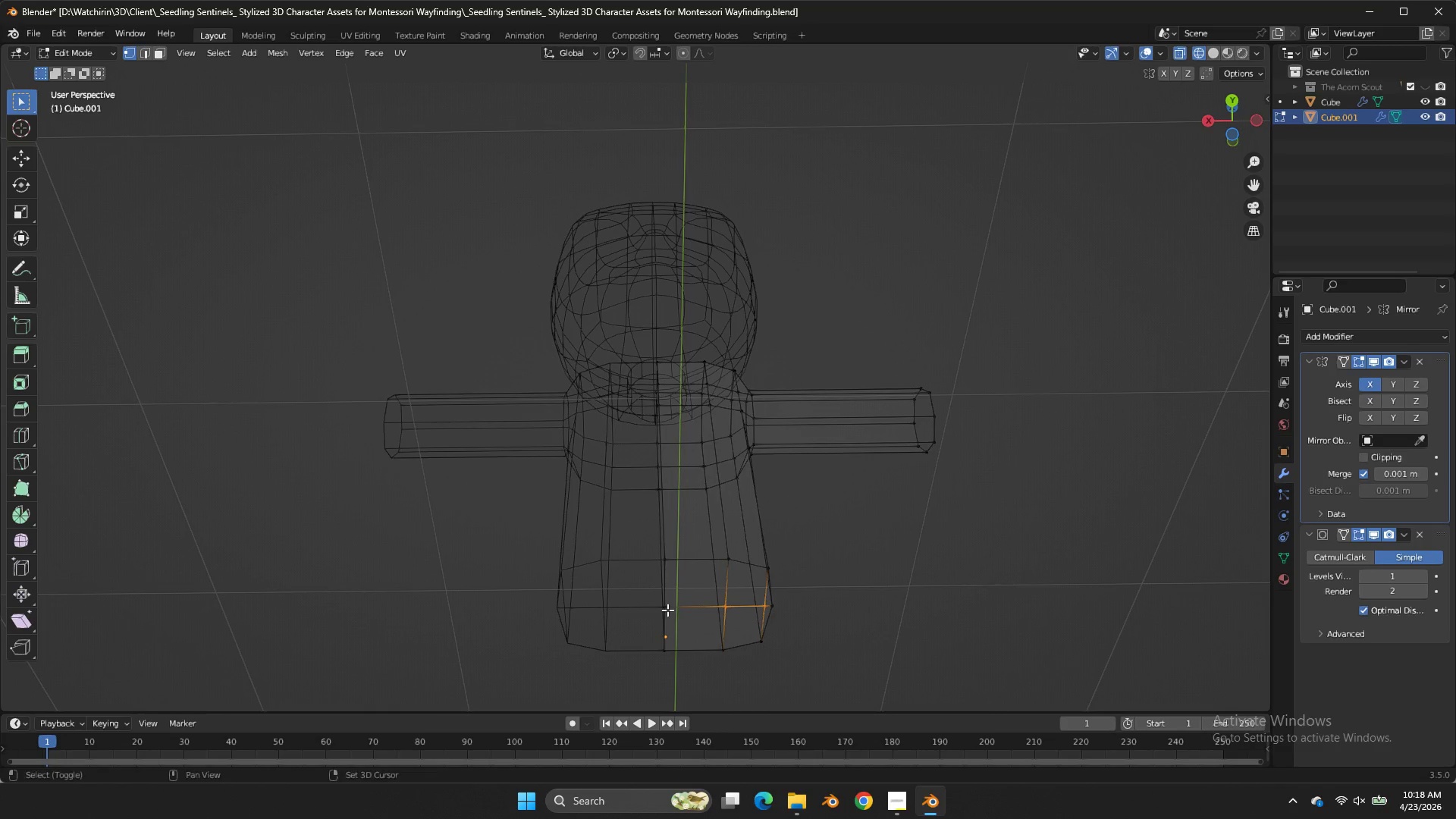 
hold_key(key=ShiftLeft, duration=0.58)
left_click([667, 610])
 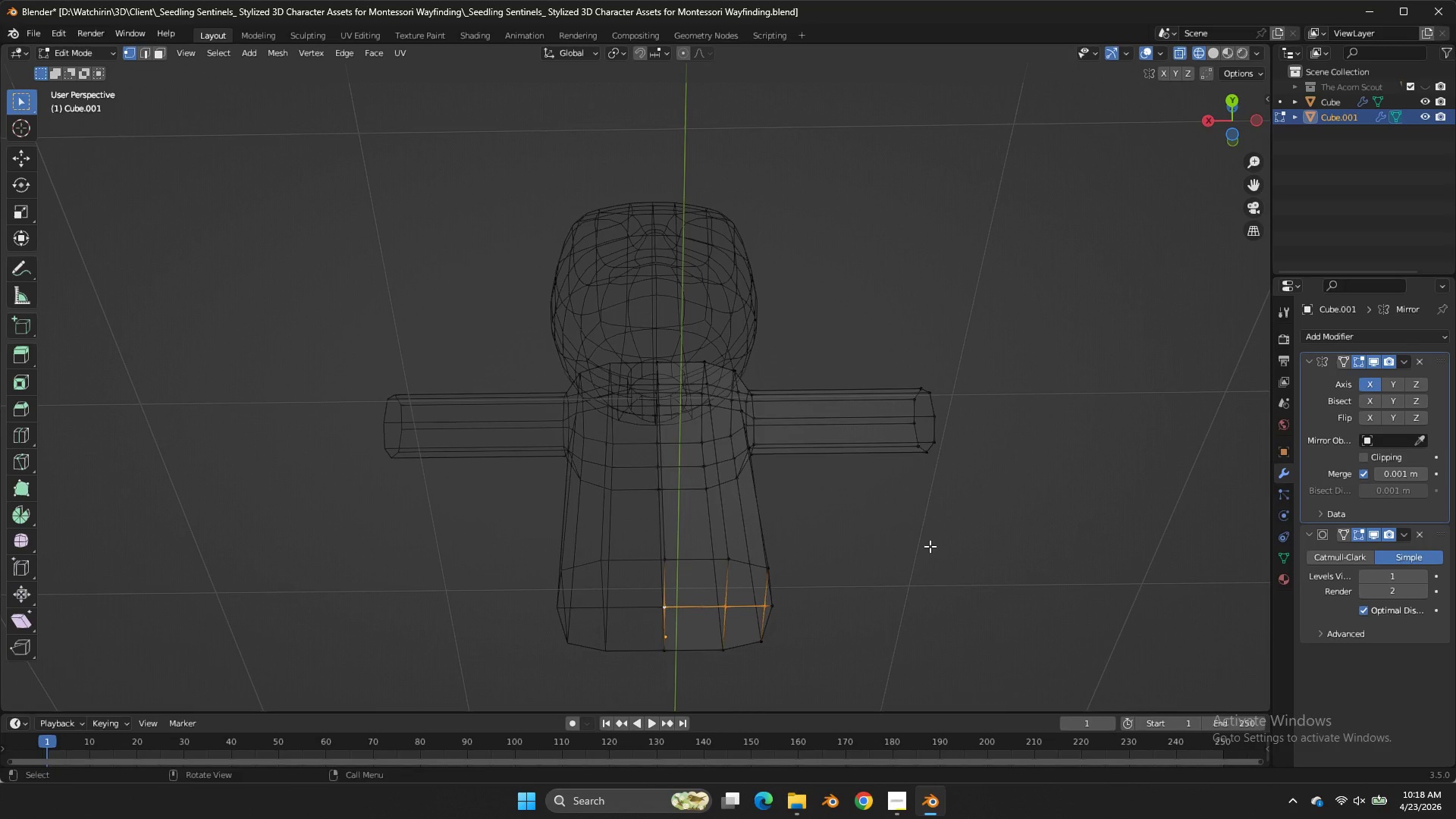 
type(gz)
 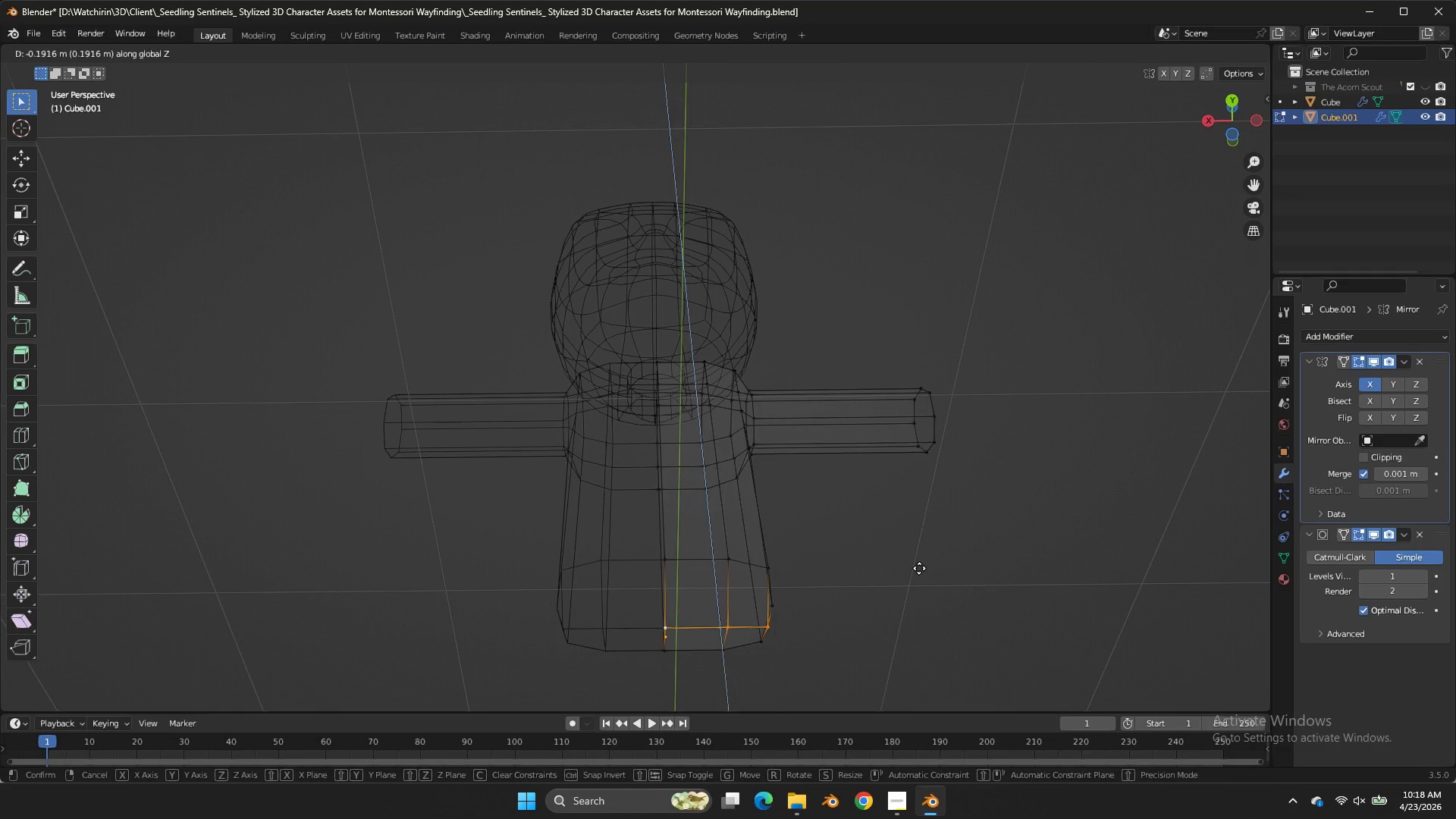 
double_click([919, 568])
 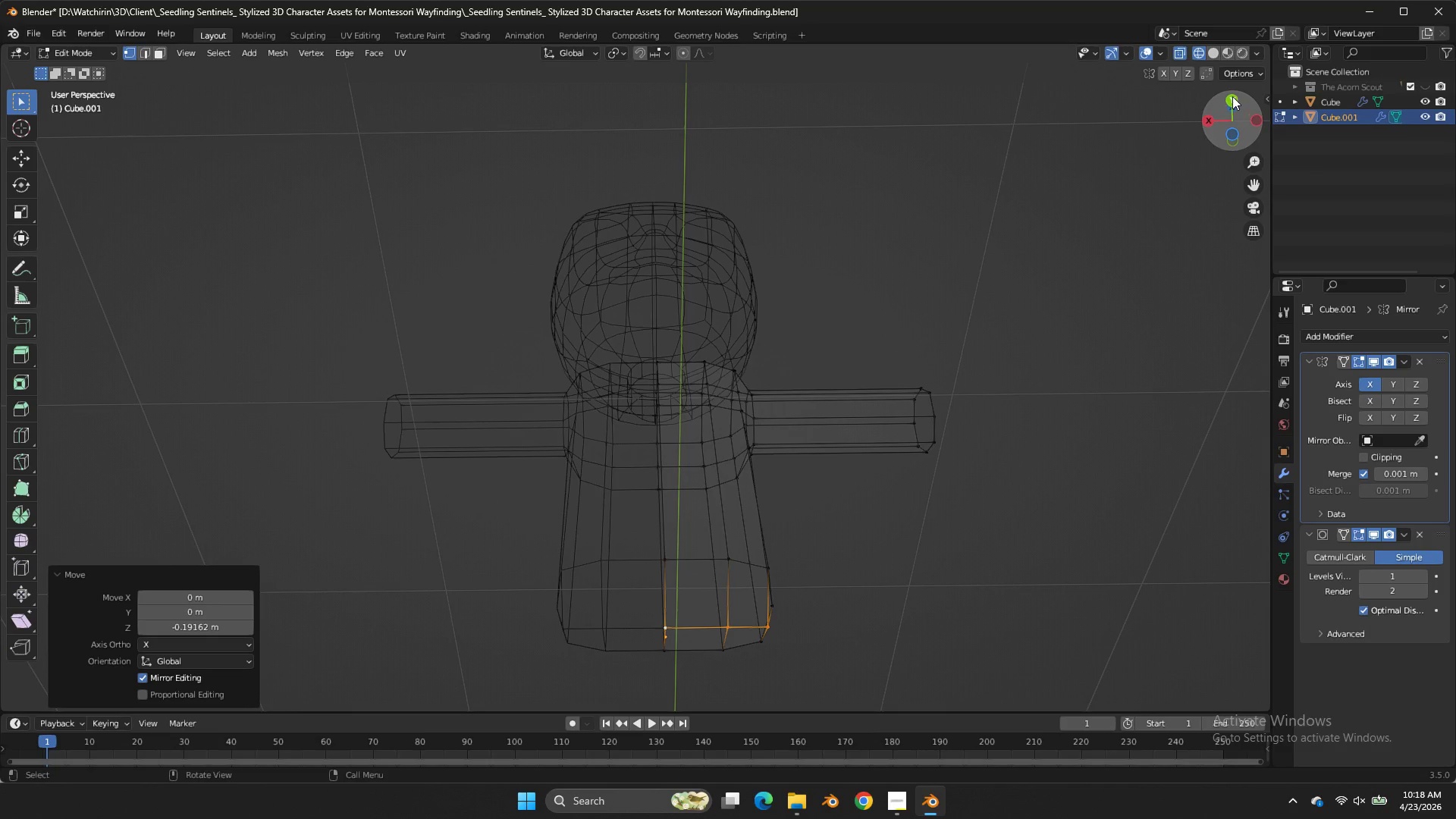 
double_click([1232, 96])
 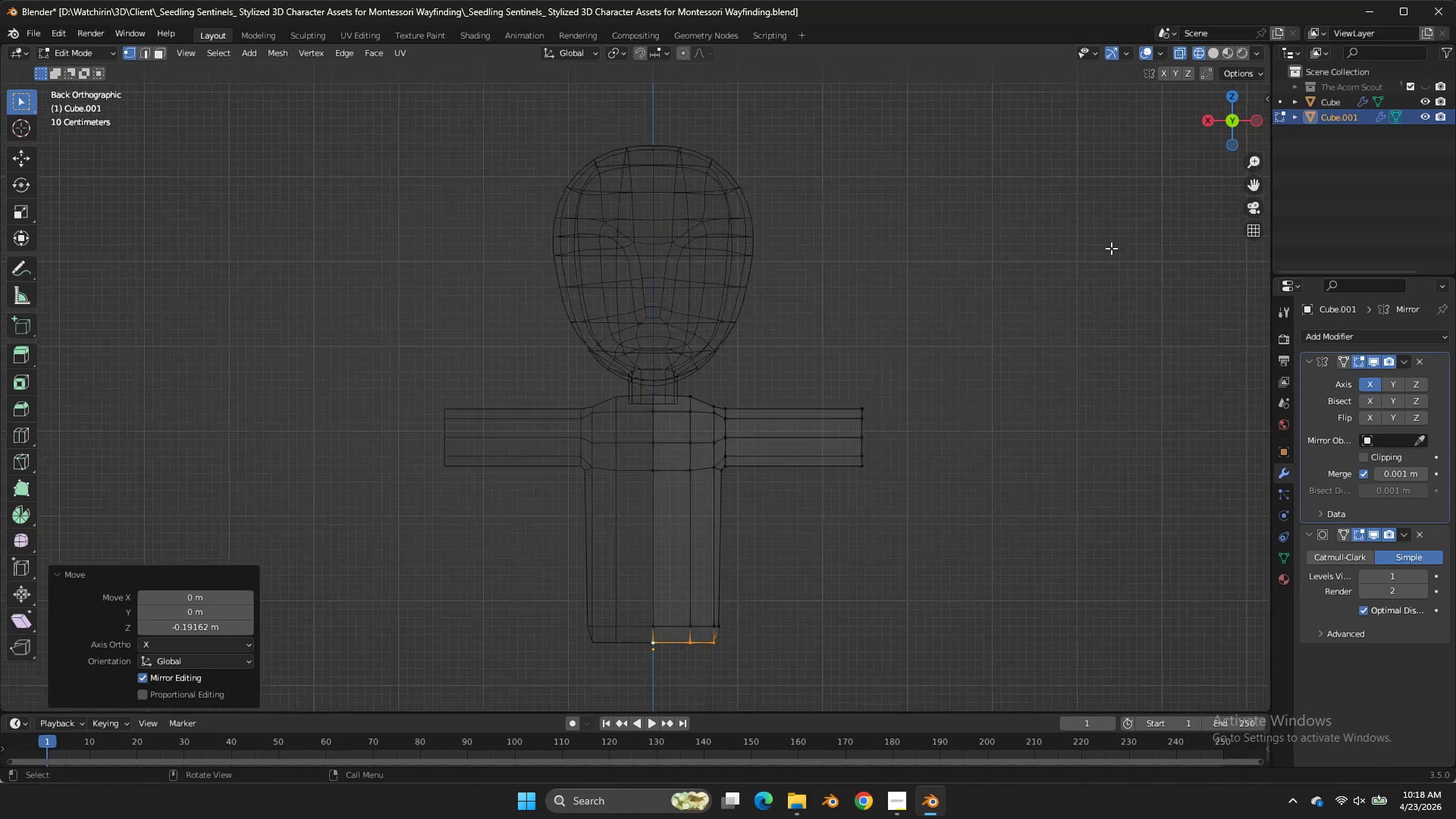 
key(Tab)
 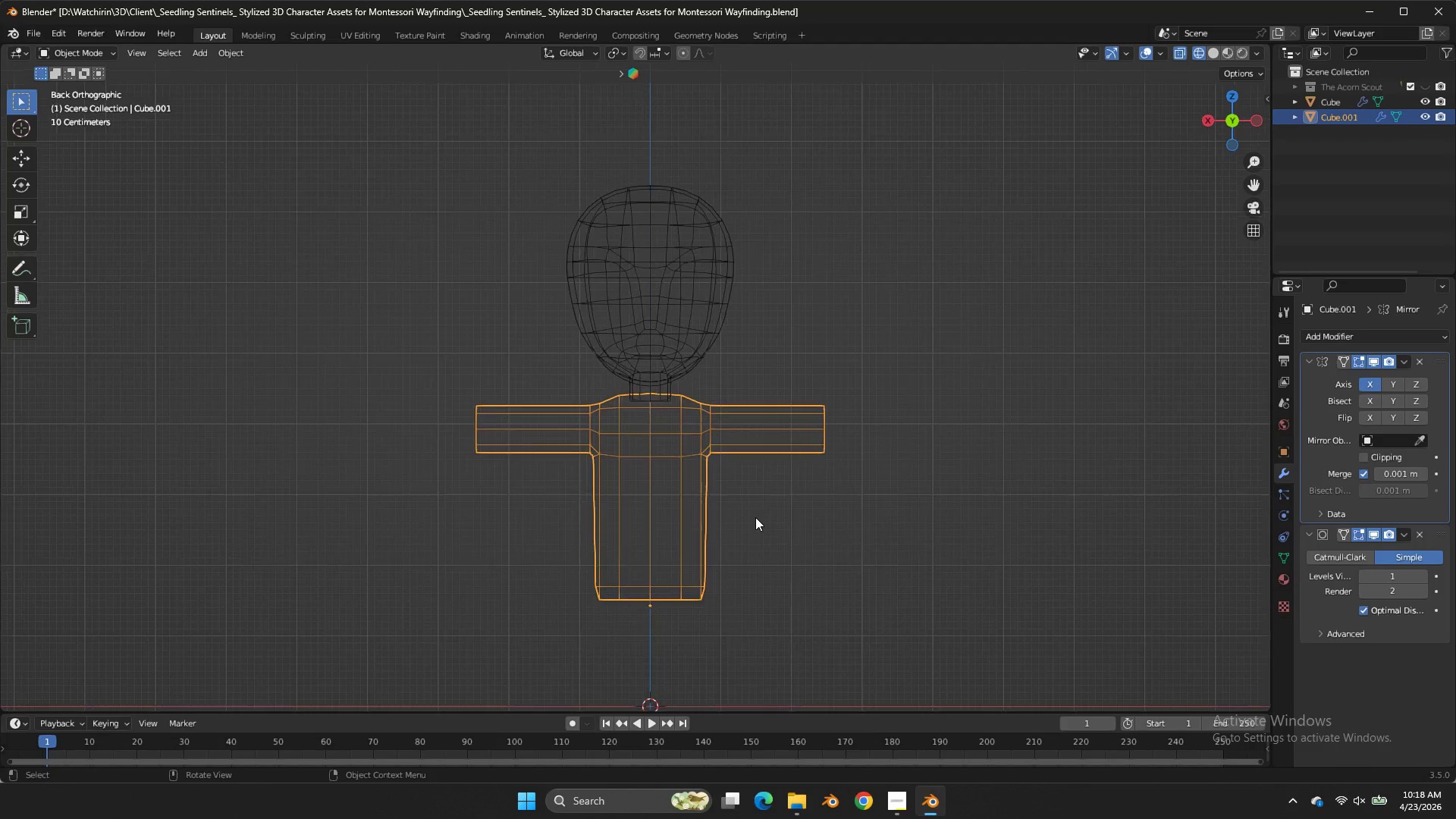 
scroll: coordinate [1106, 256], scroll_direction: down, amount: 4.0
 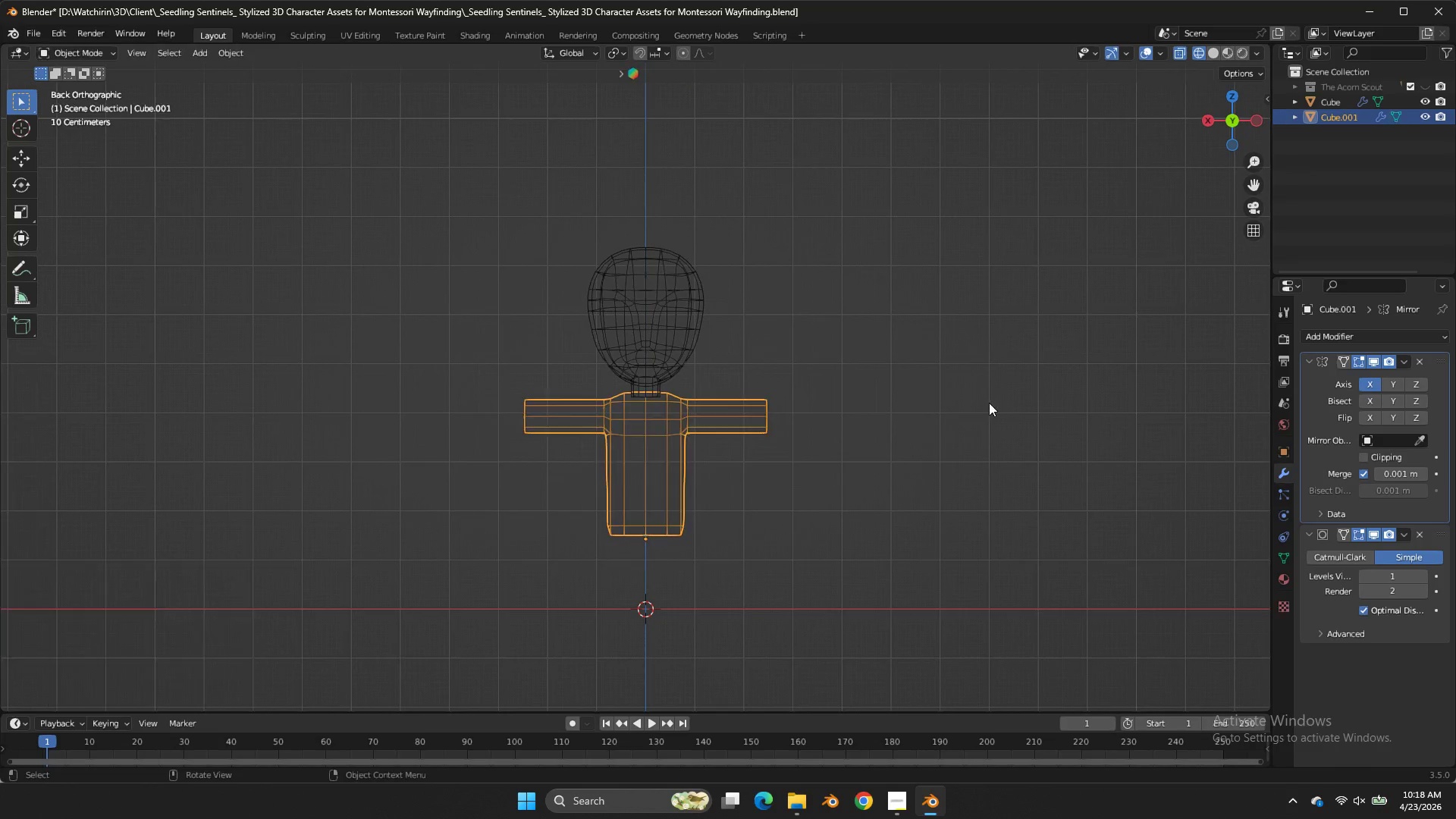 
key(Tab)
 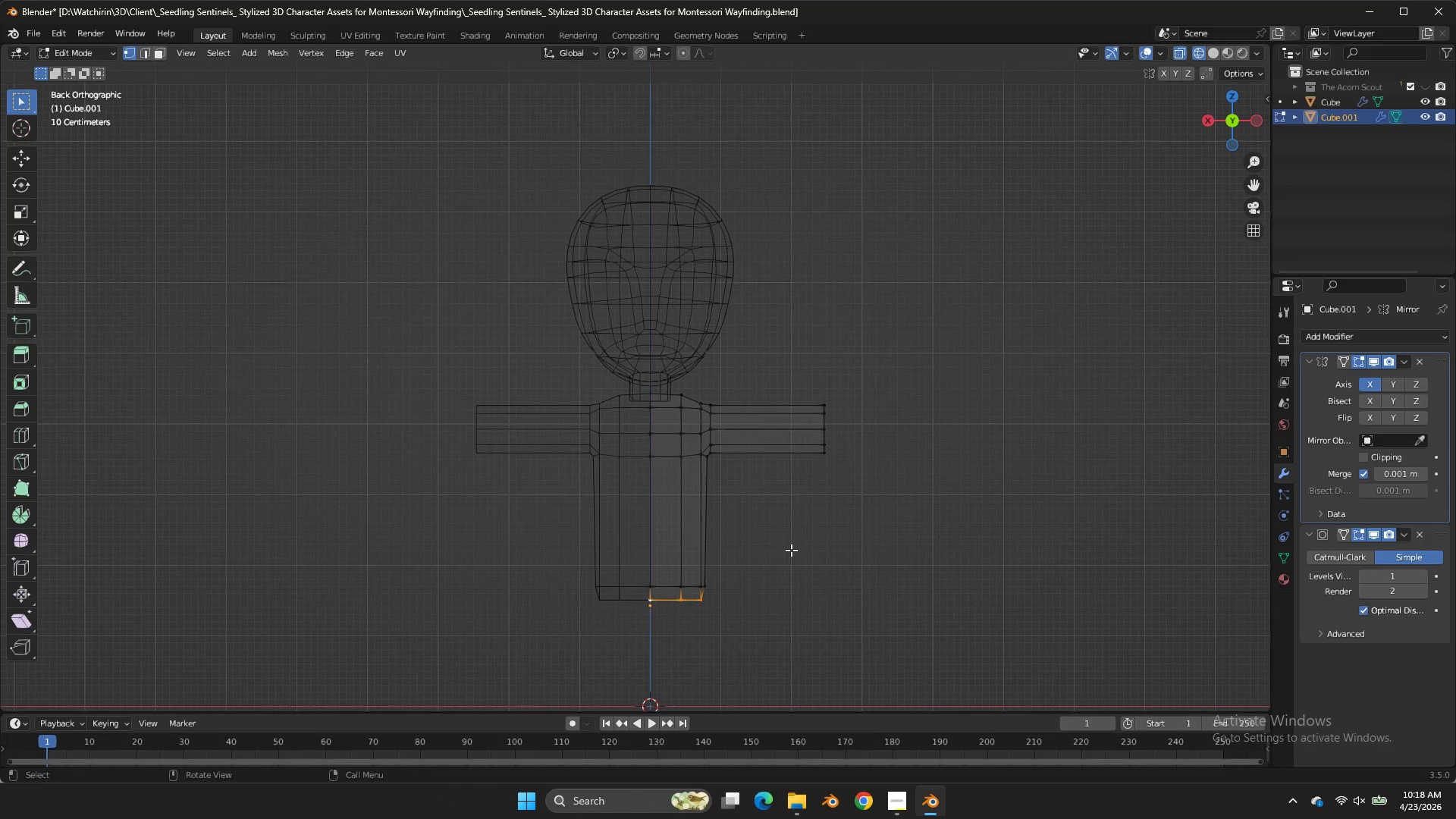 
scroll: coordinate [755, 517], scroll_direction: up, amount: 2.0
 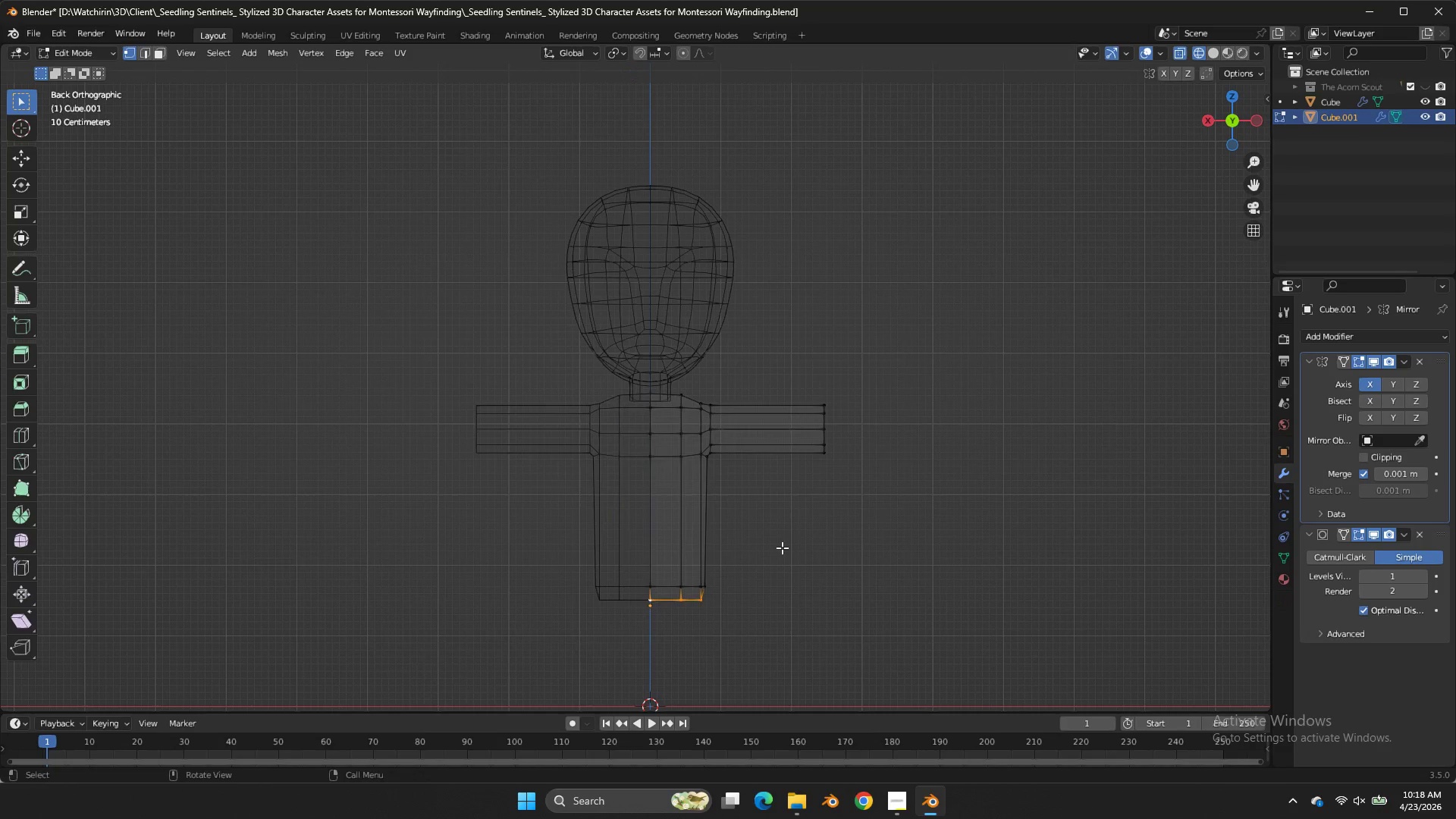 
left_click_drag(start_coordinate=[789, 551], to_coordinate=[588, 618])
 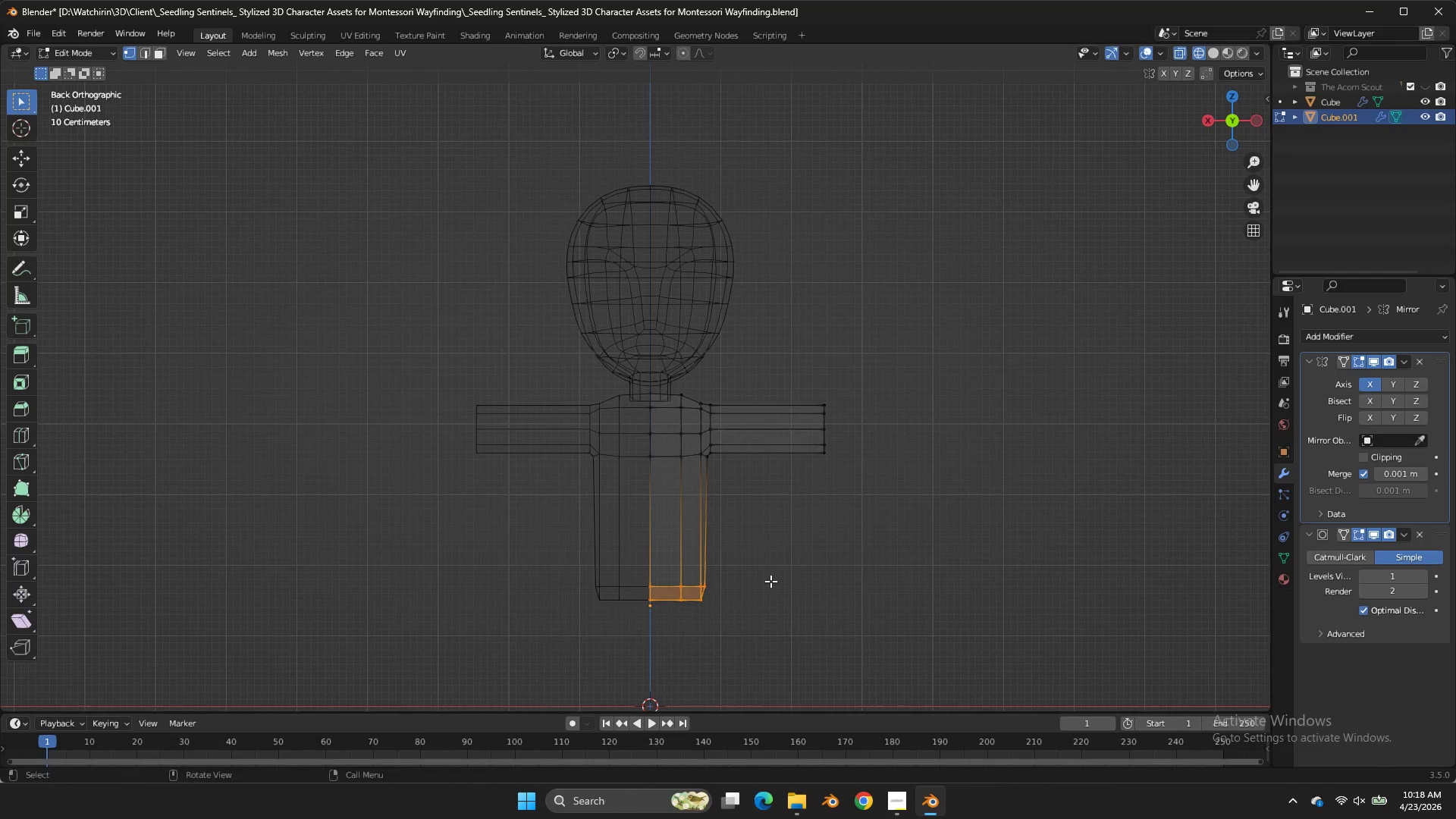 
type(gz)
 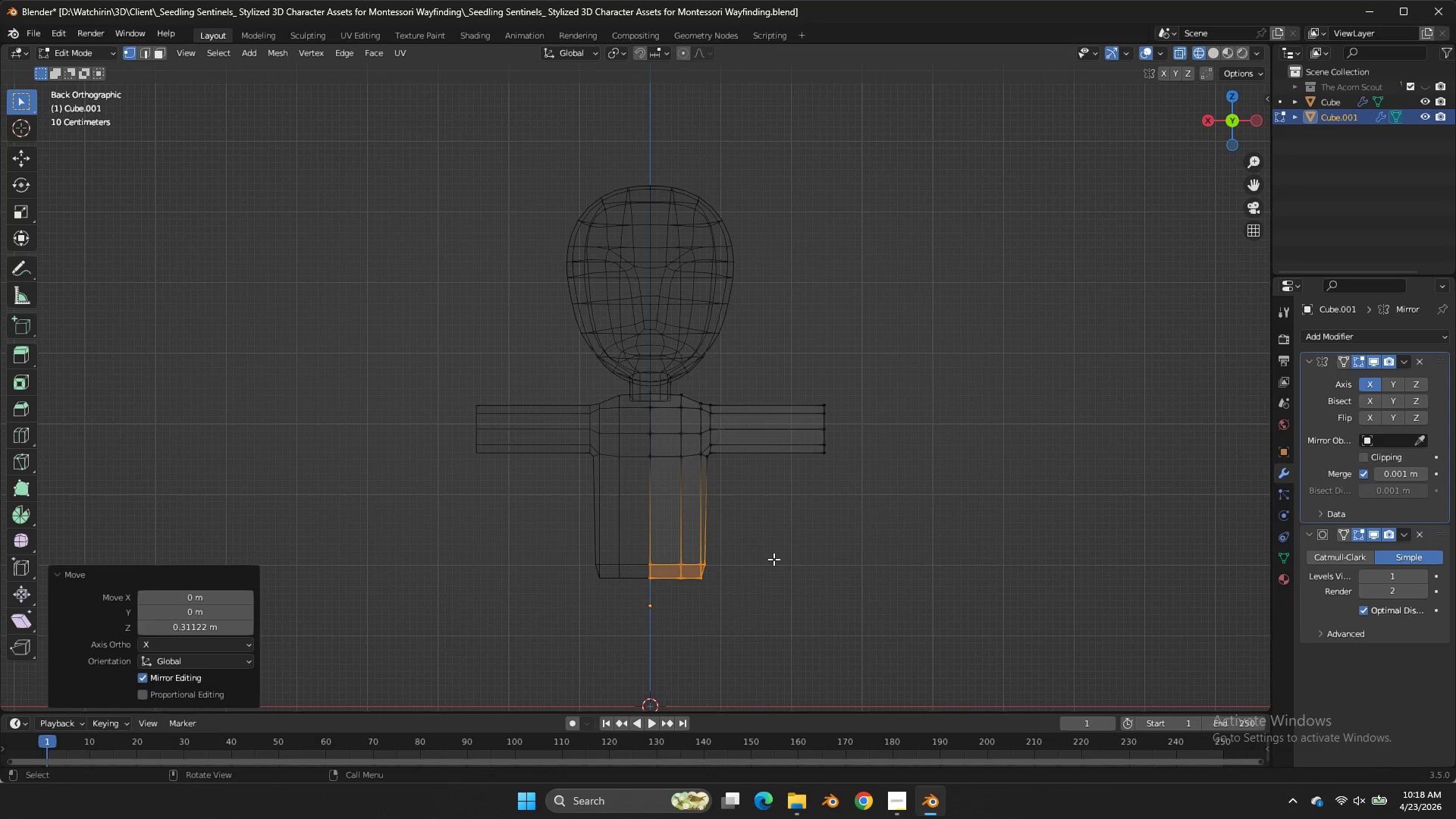 
double_click([774, 559])
 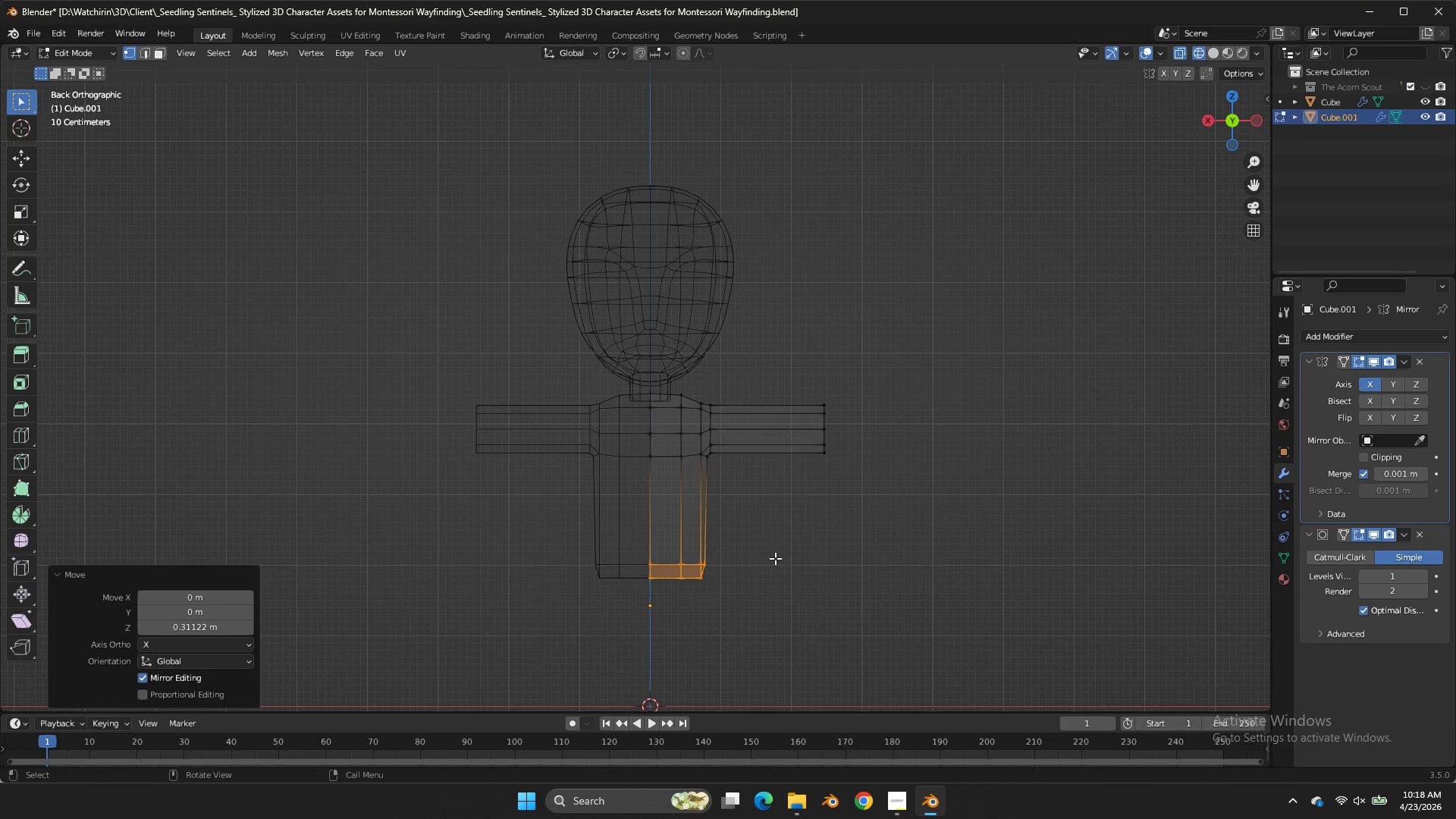 
type(sx)
 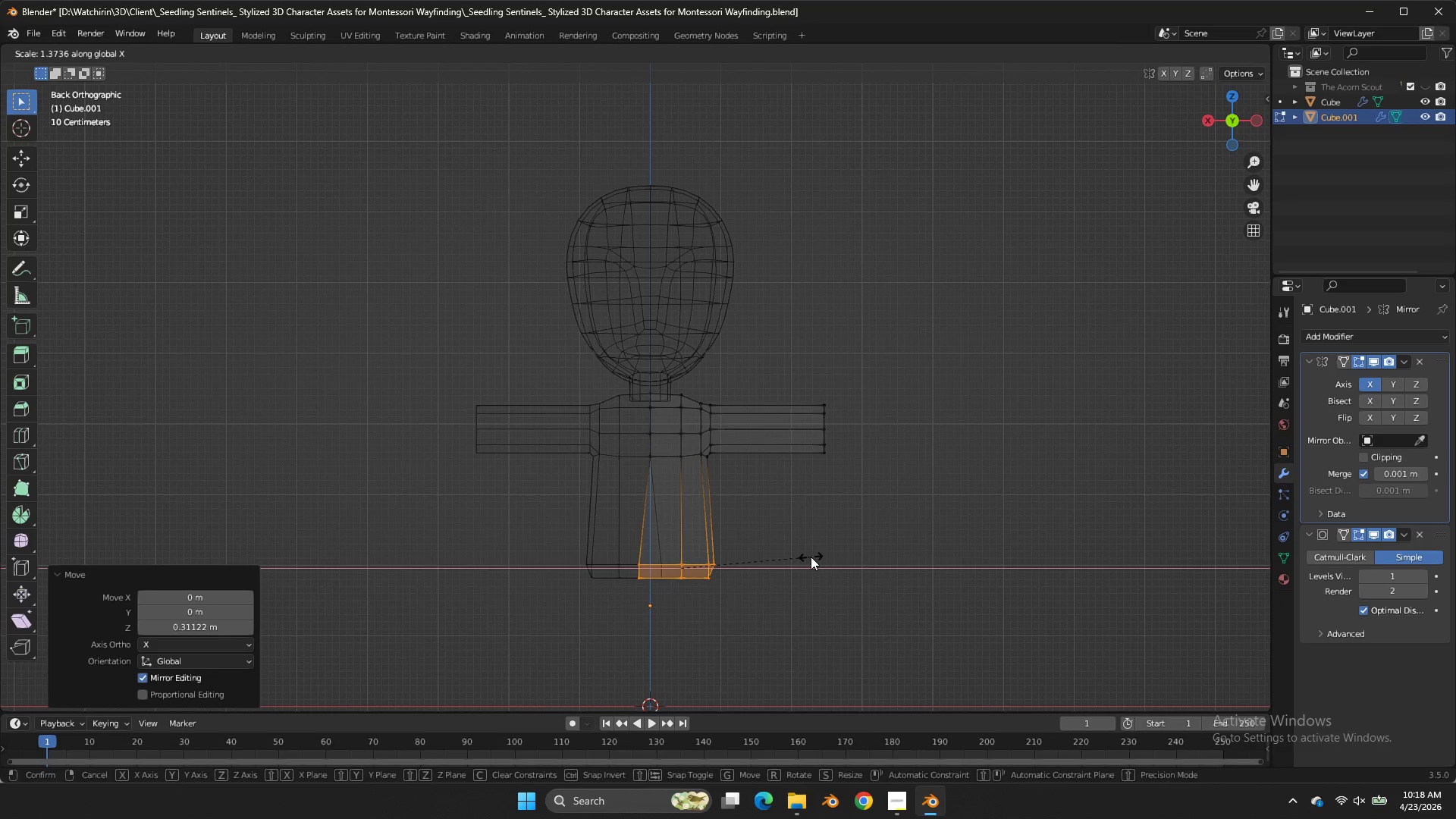 
right_click([811, 557])
 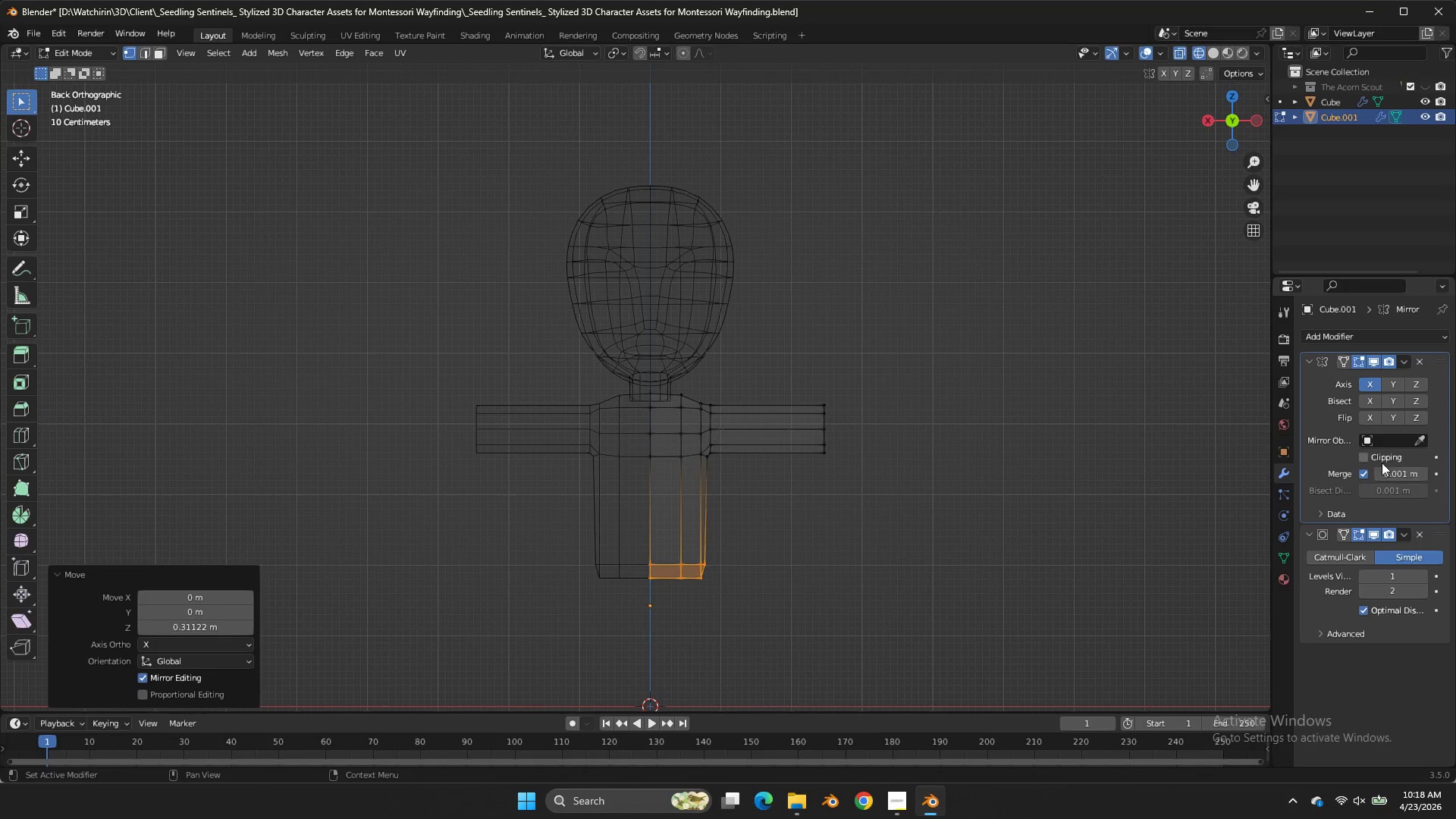 
double_click([1379, 460])
 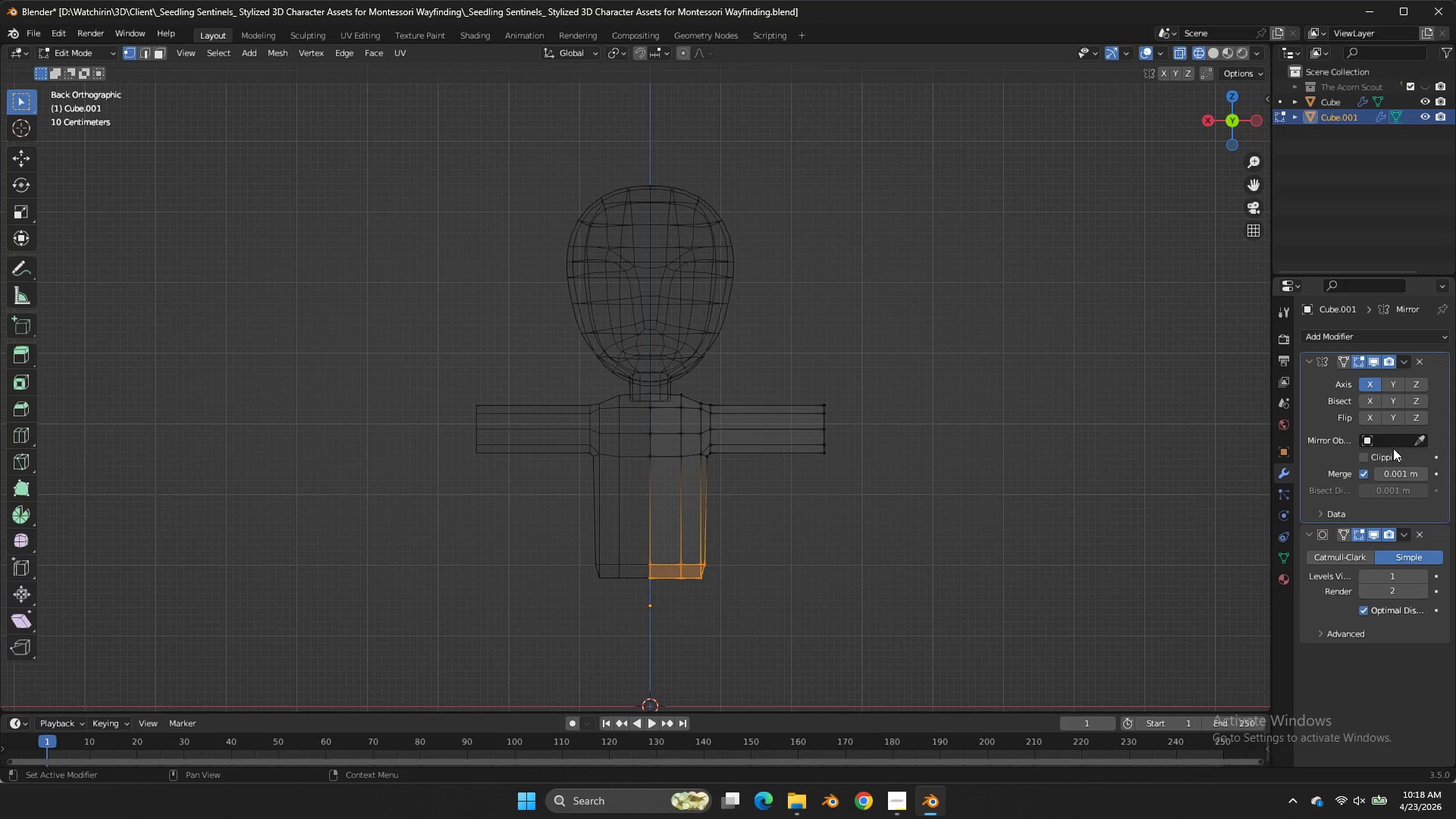 
triple_click([1395, 454])
 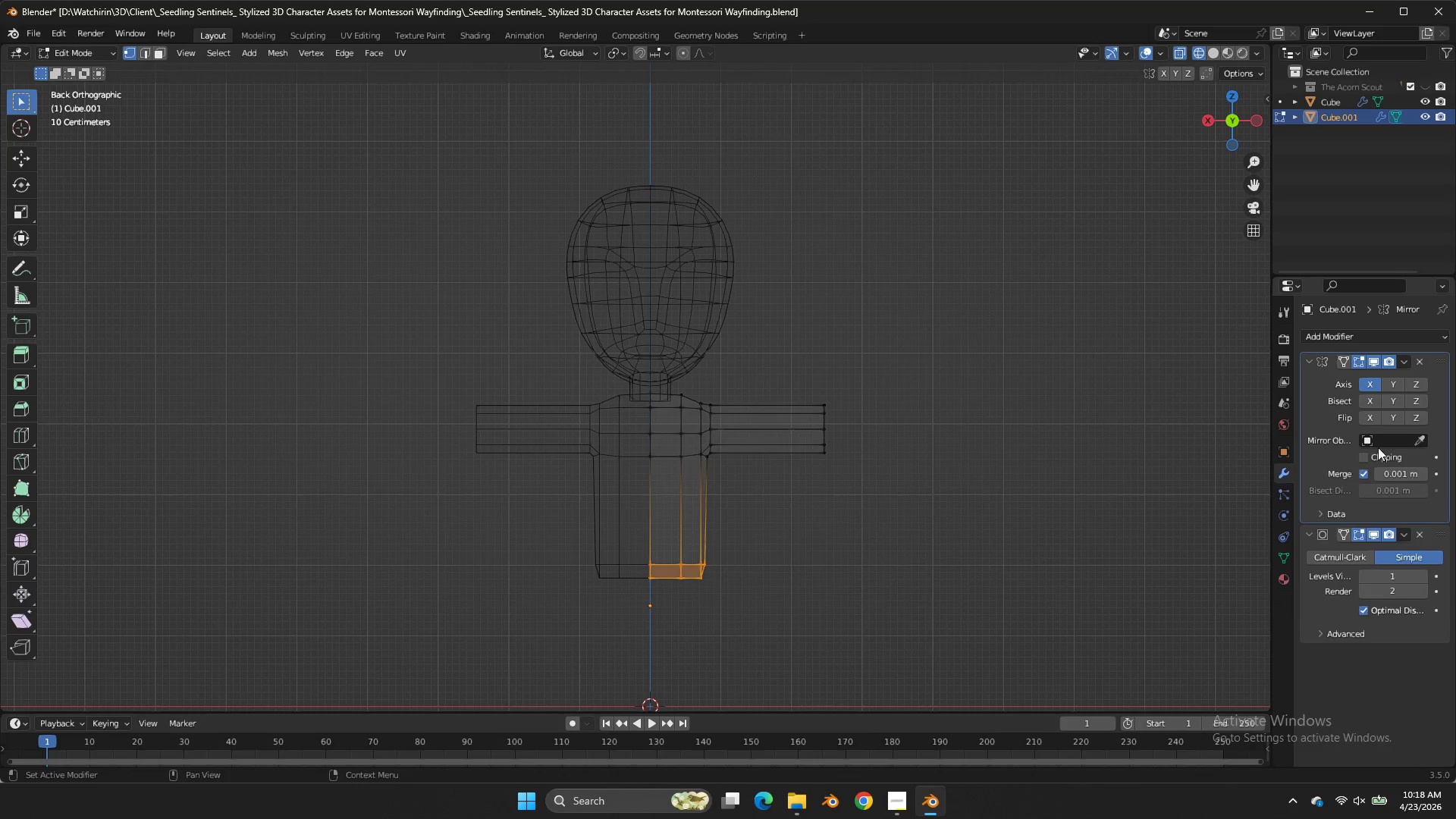 
double_click([1395, 454])
 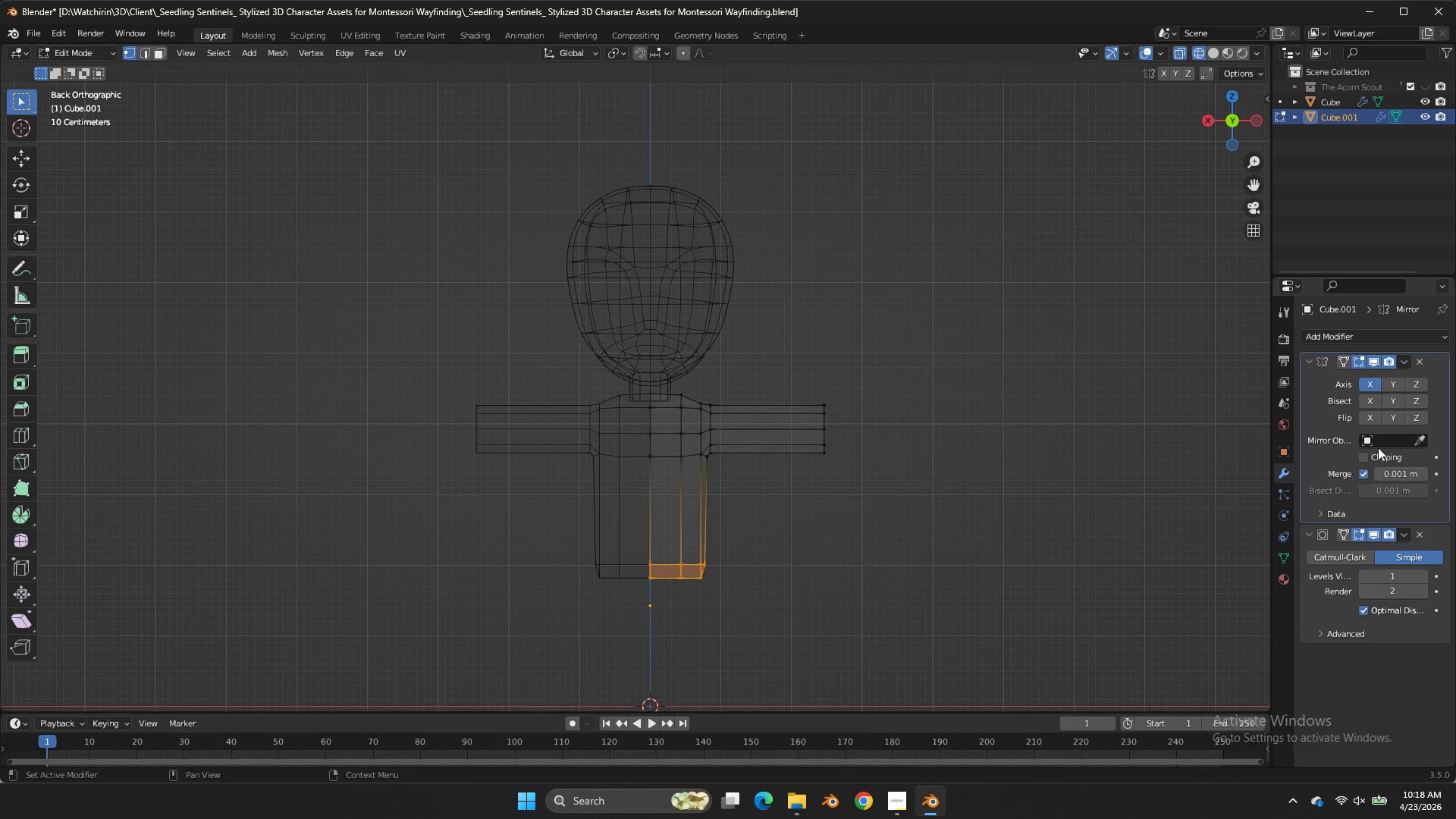 
double_click([1379, 447])
 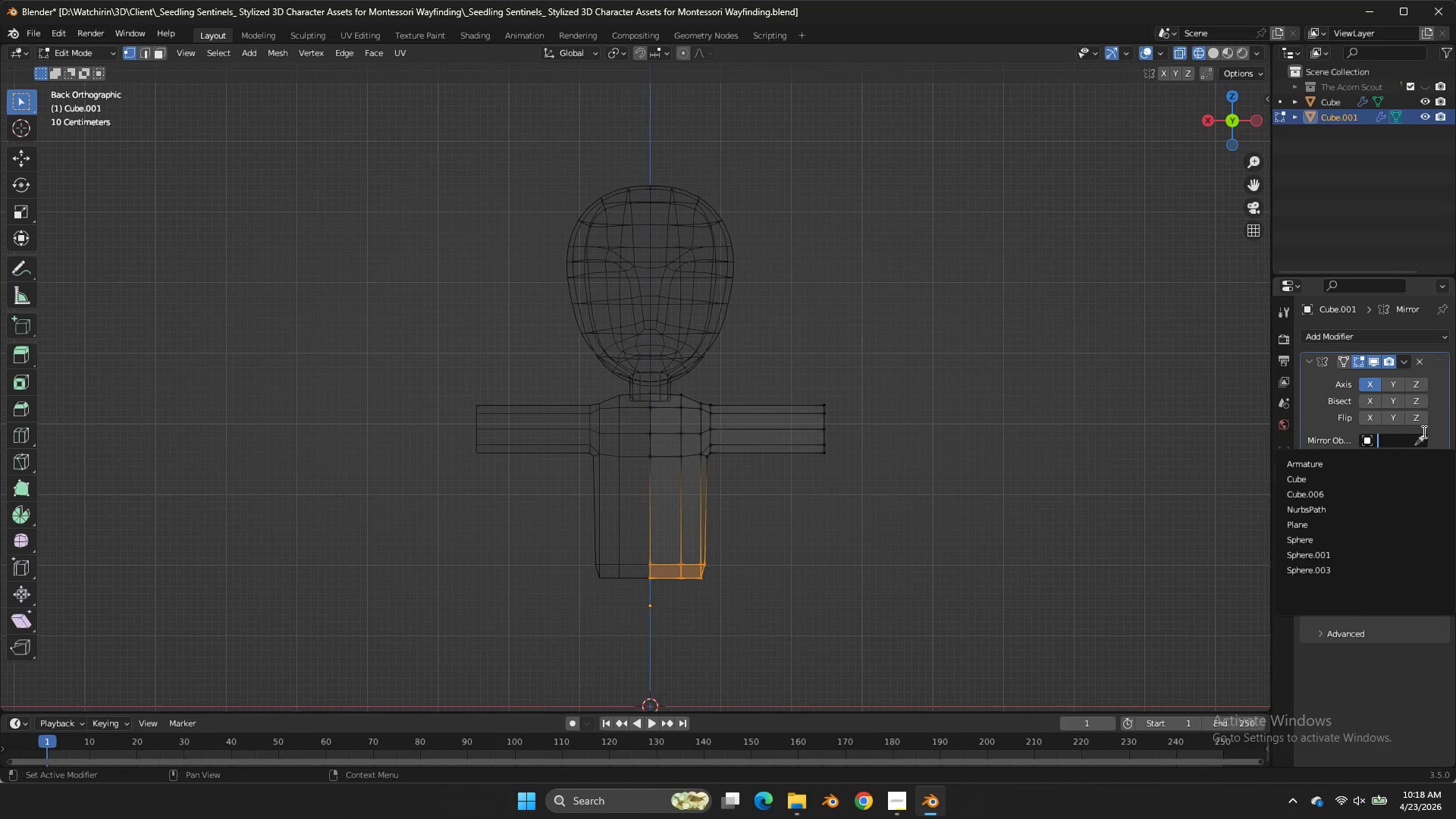 
triple_click([1453, 410])
 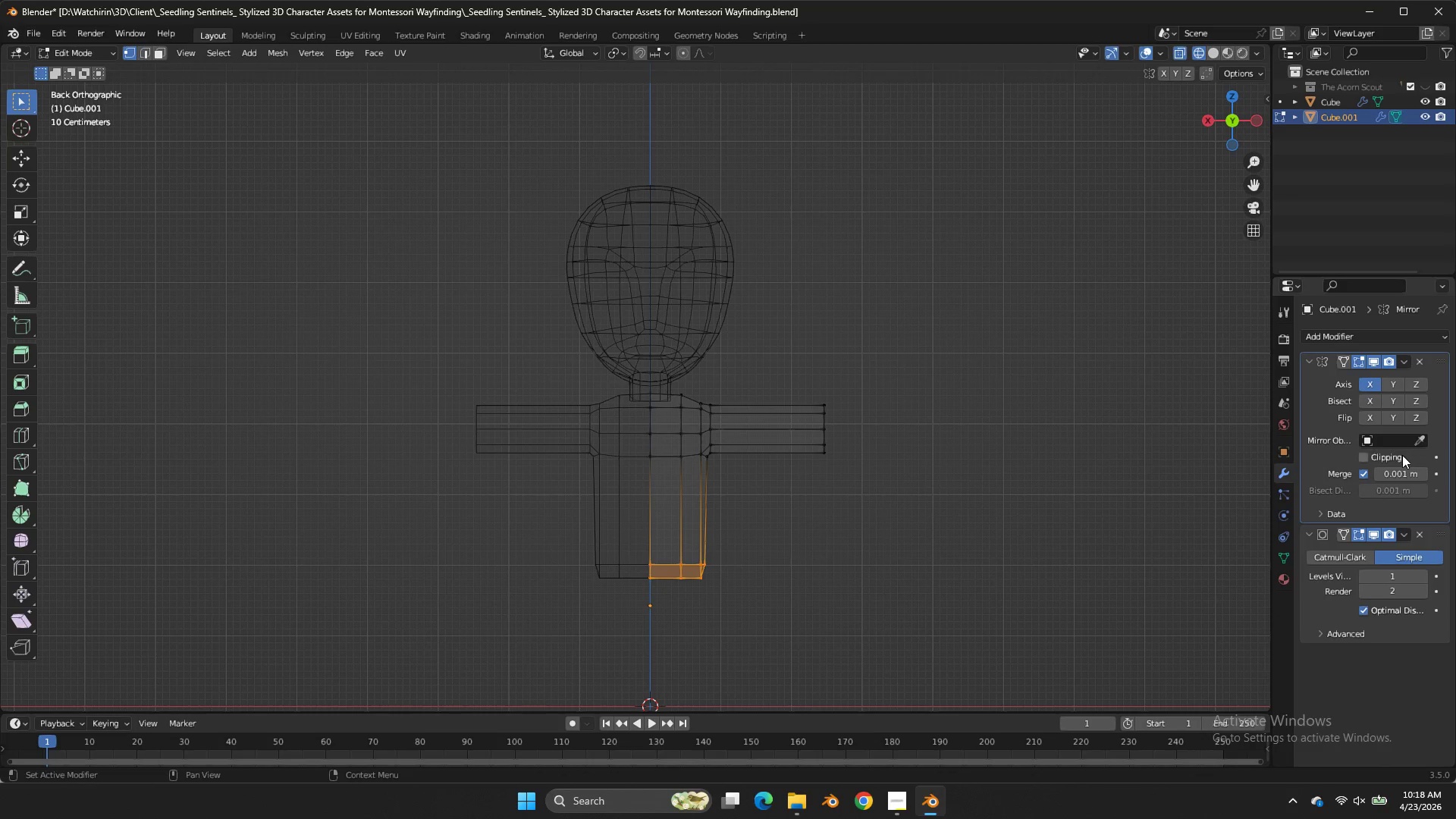 
triple_click([1402, 455])
 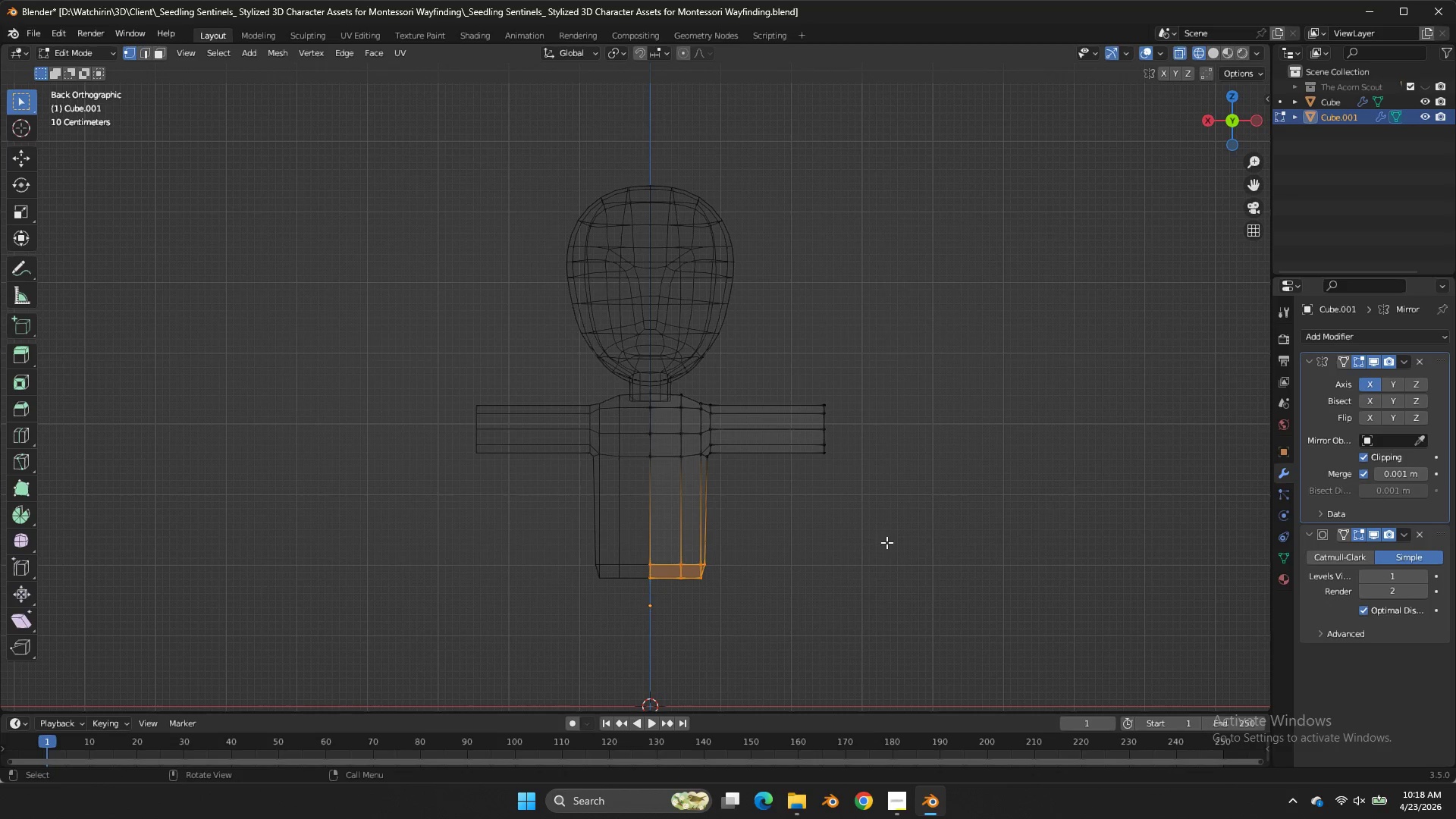 
type(sx)
 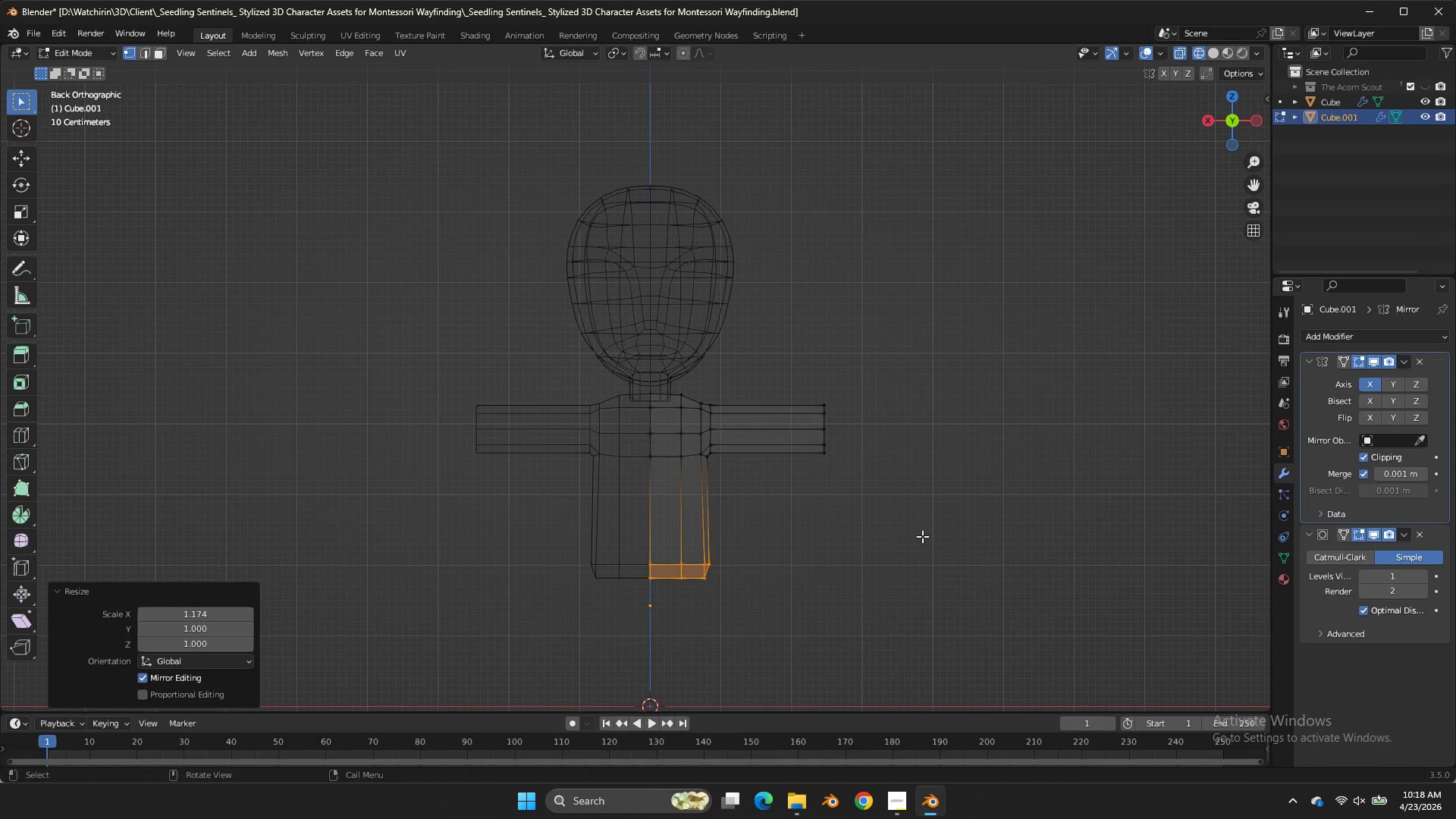 
left_click([922, 536])
 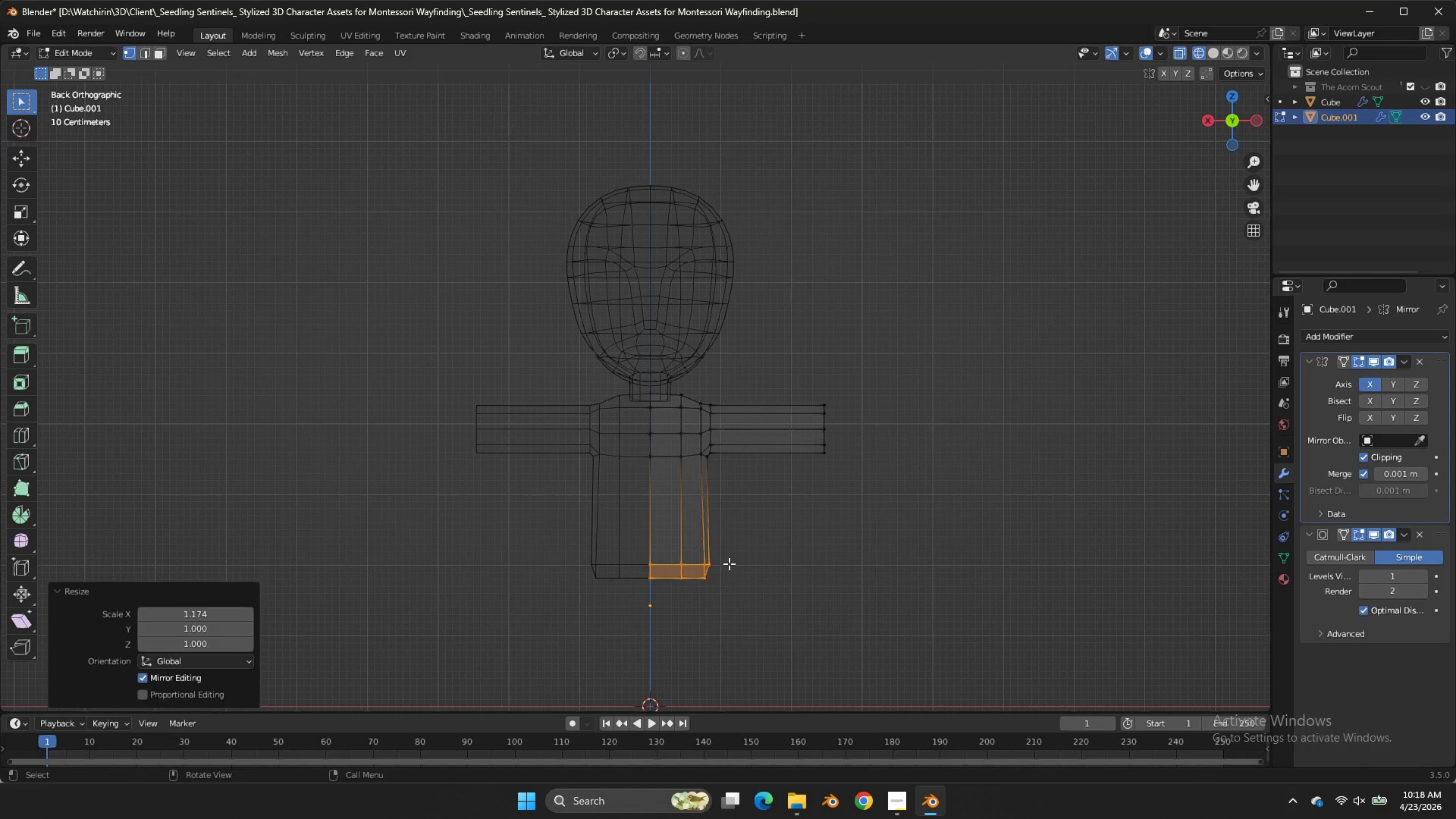 
double_click([730, 563])
 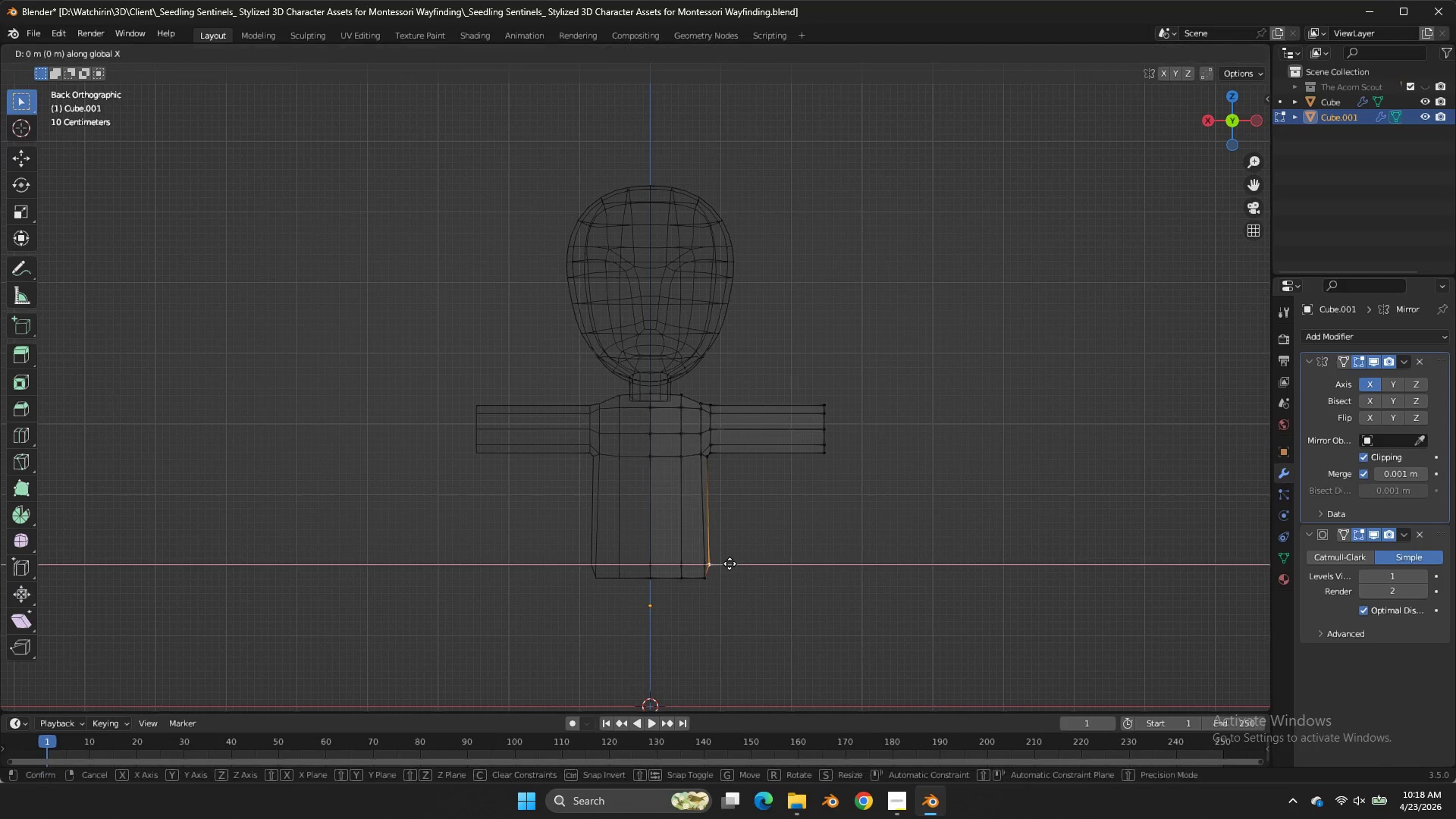 
type(gx)
 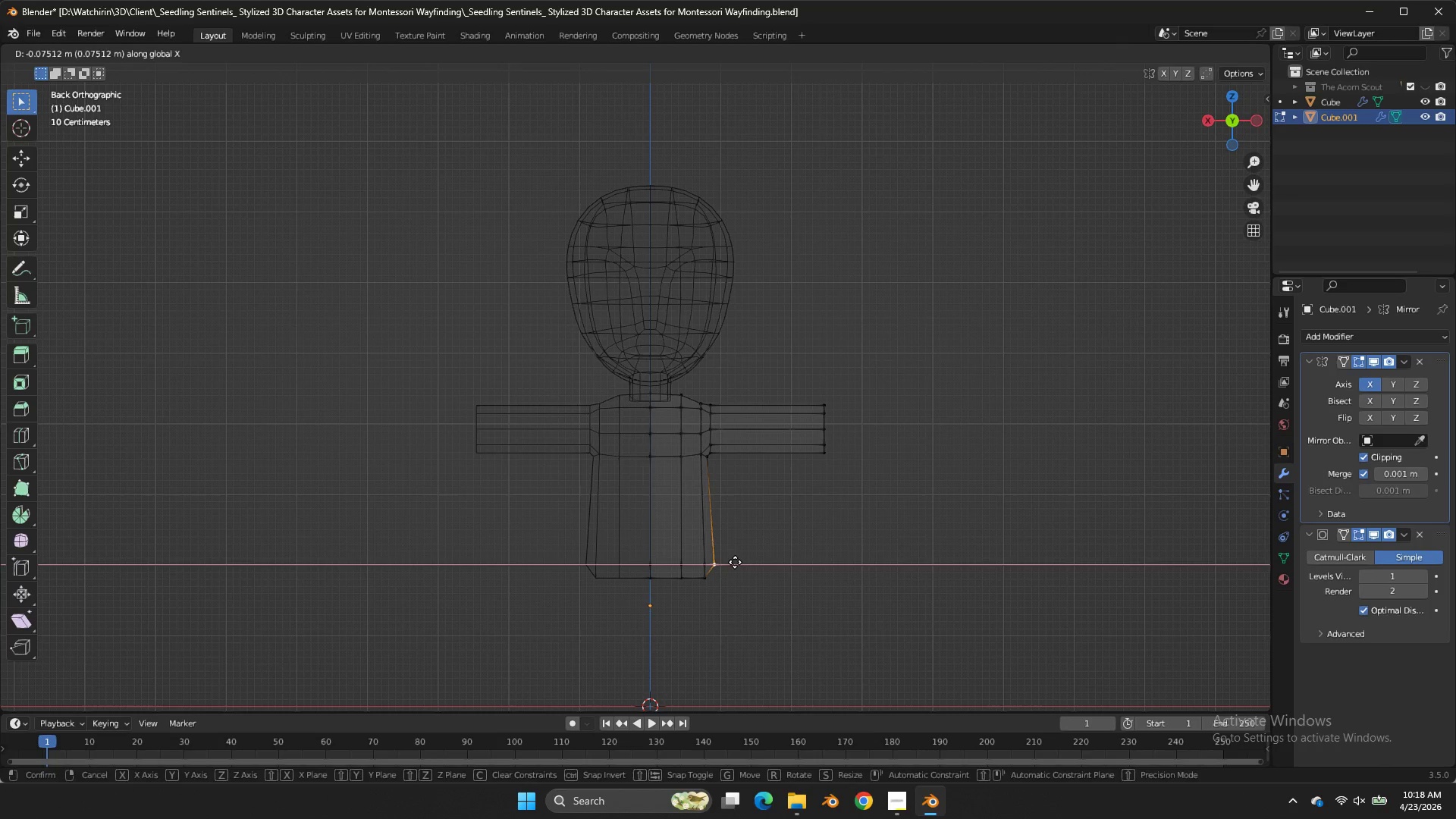 
double_click([735, 562])
 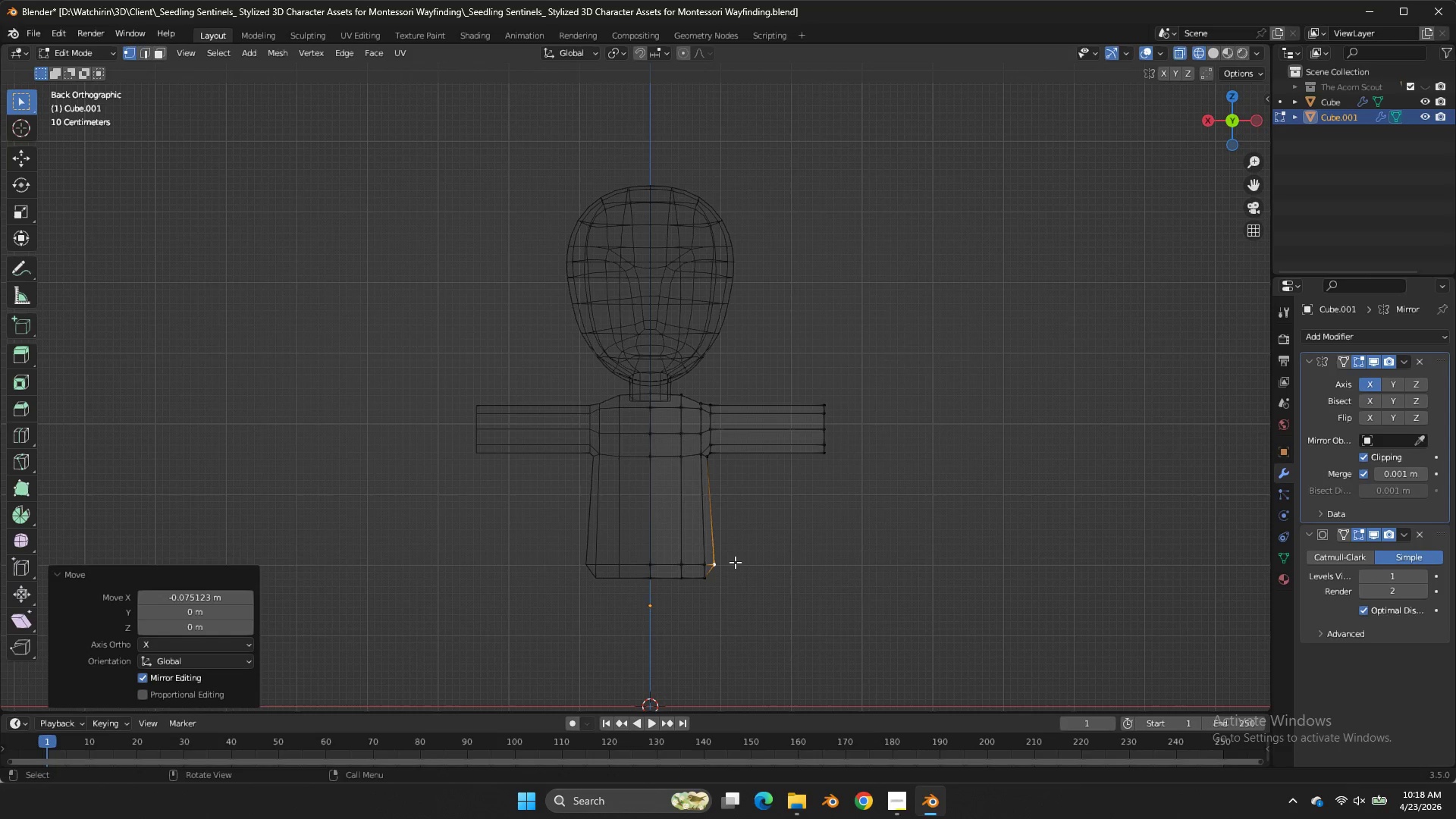 
key(Control+Z)
 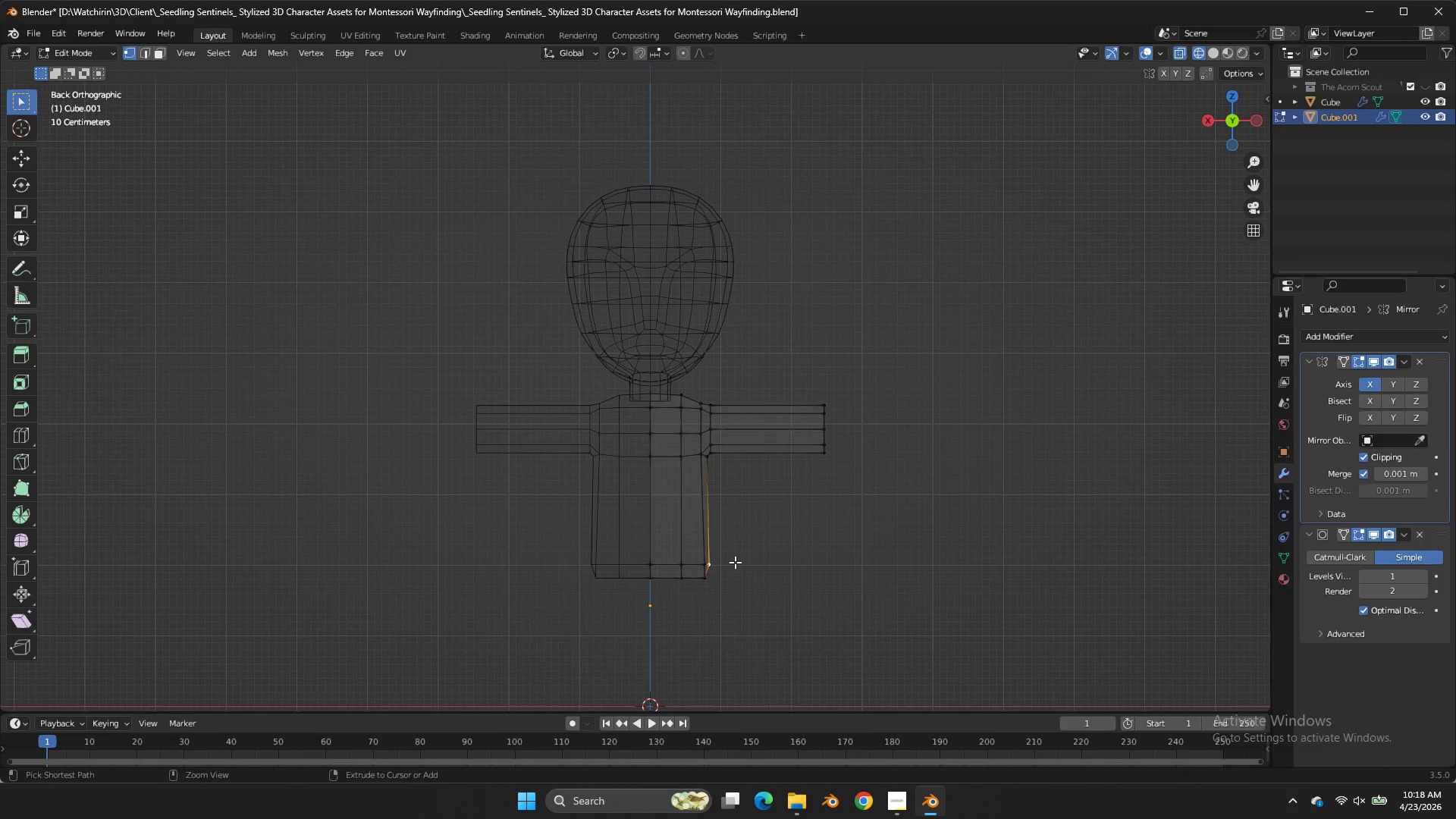 
key(Control+Z)
 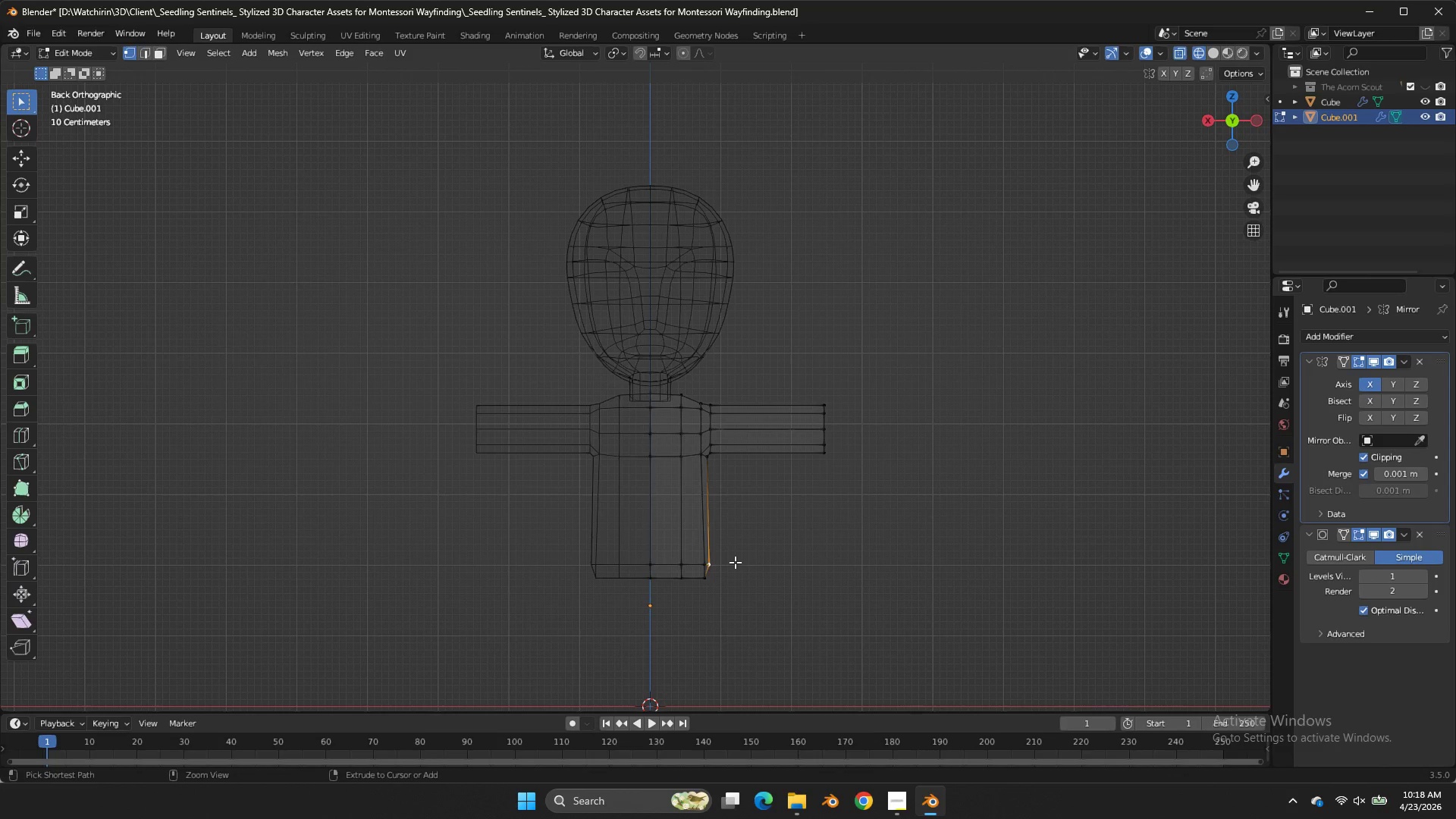 
key(Control+Z)
 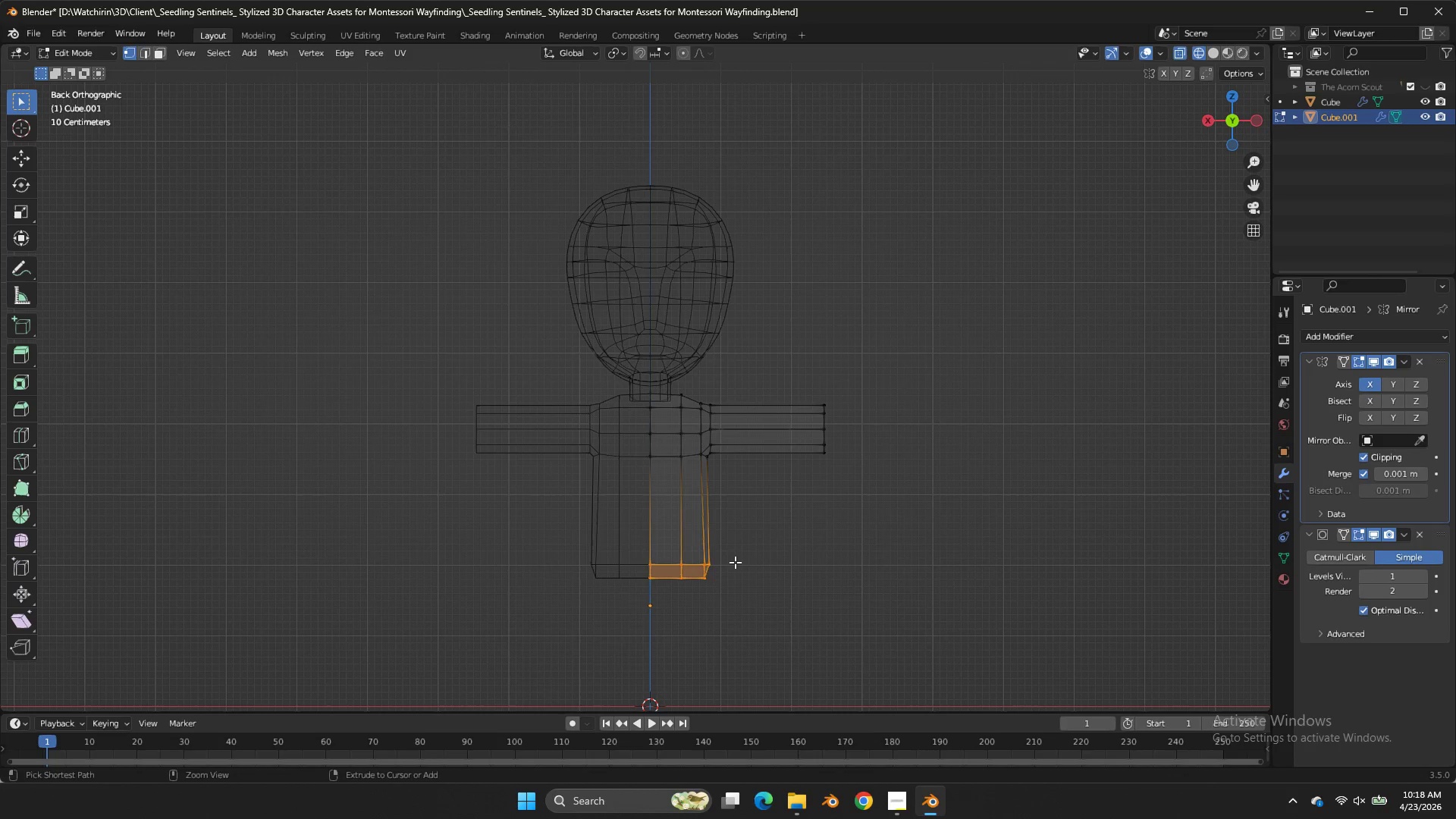 
key(Control+Z)
 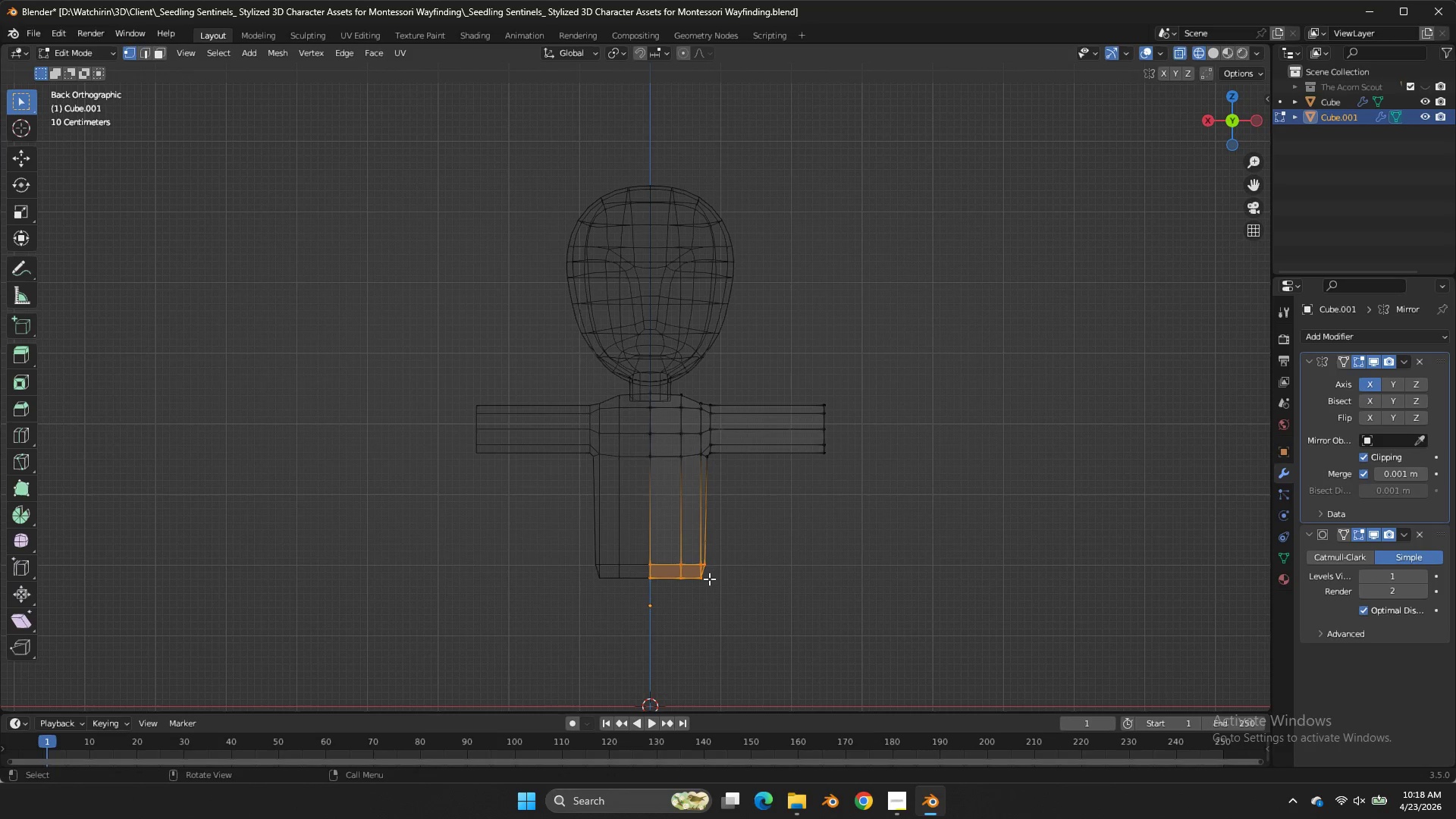 
left_click_drag(start_coordinate=[713, 575], to_coordinate=[613, 593])
 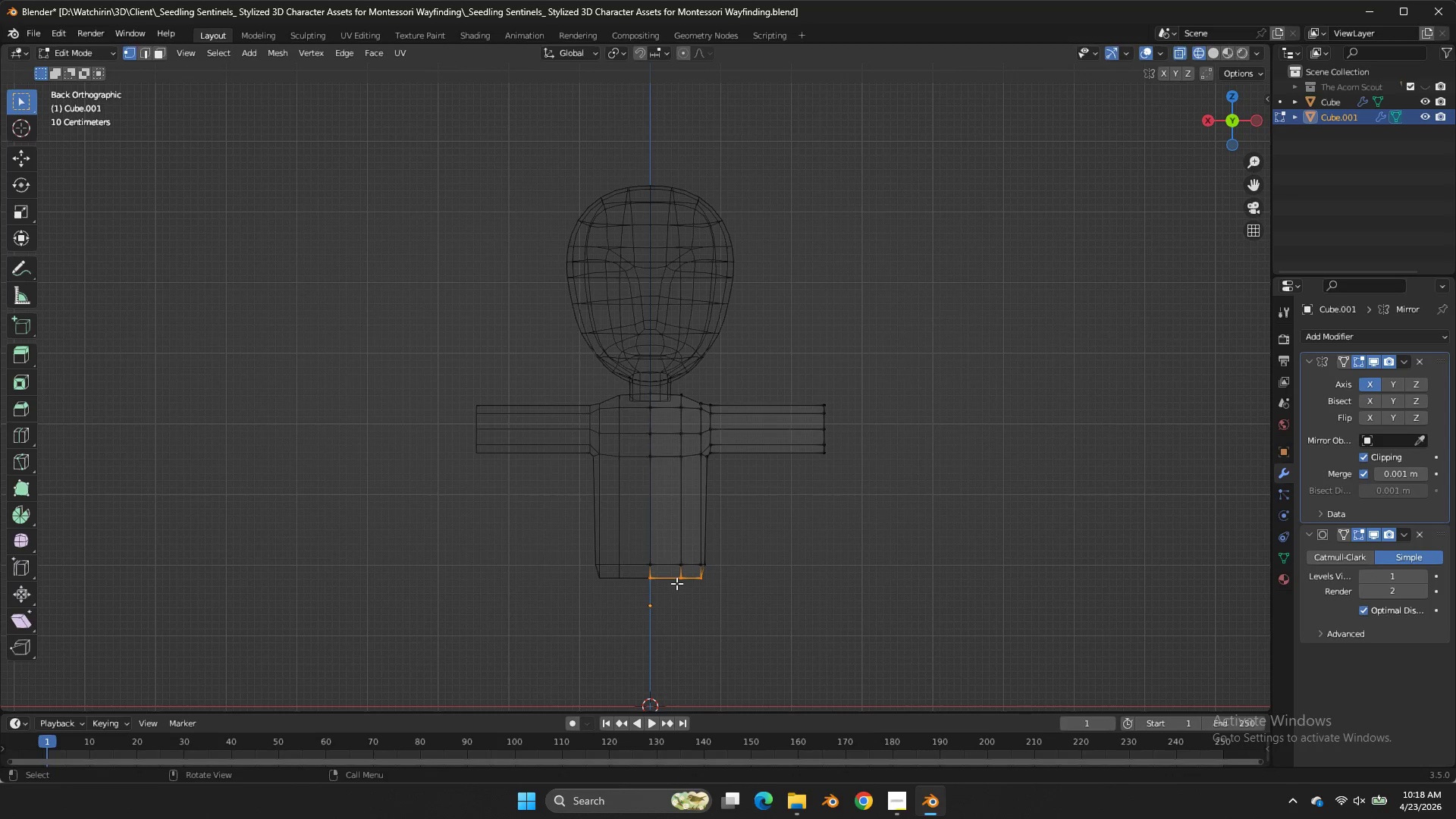 
type(gz)
 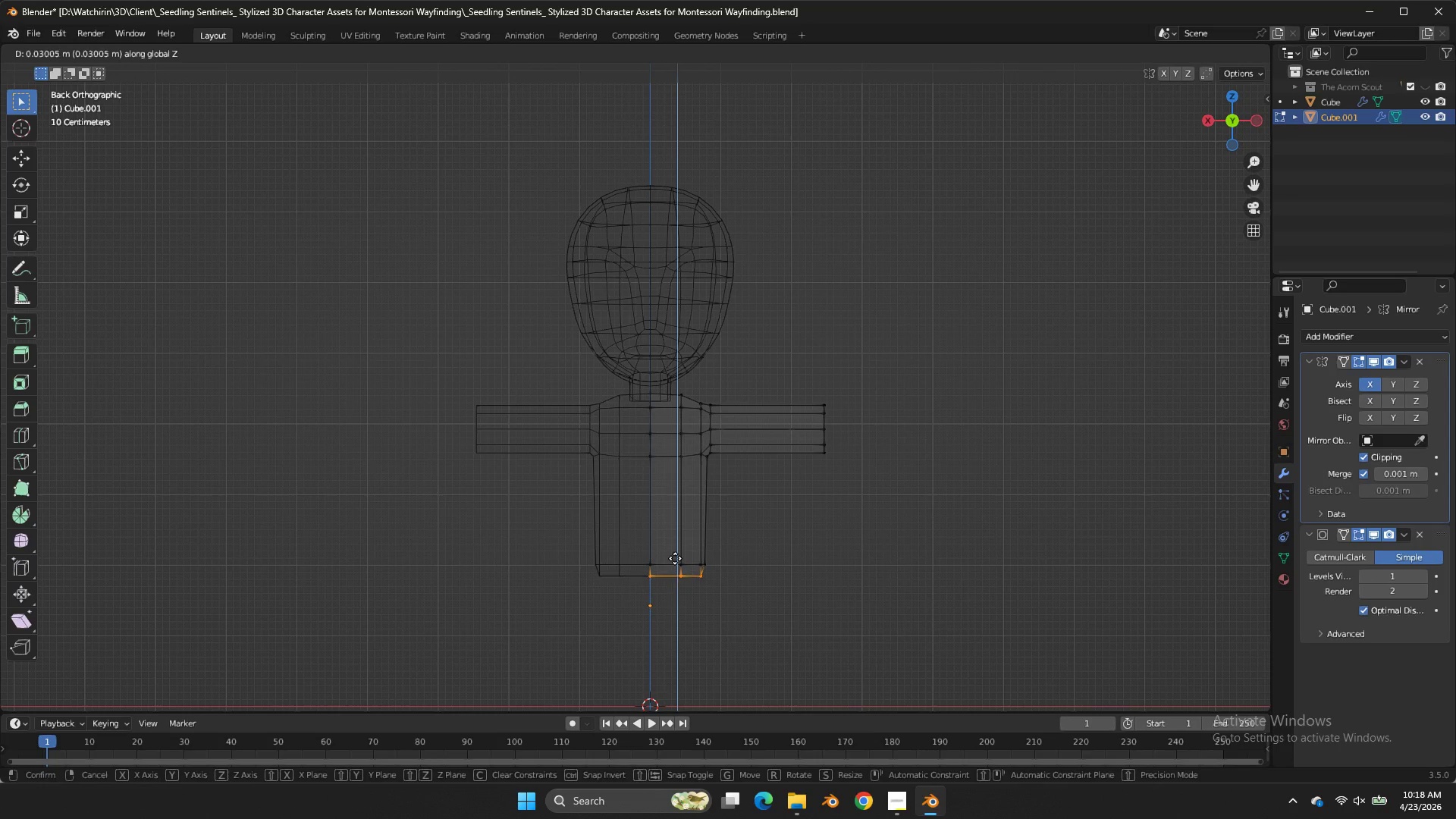 
hold_key(key=ShiftLeft, duration=0.75)
left_click([674, 512])
 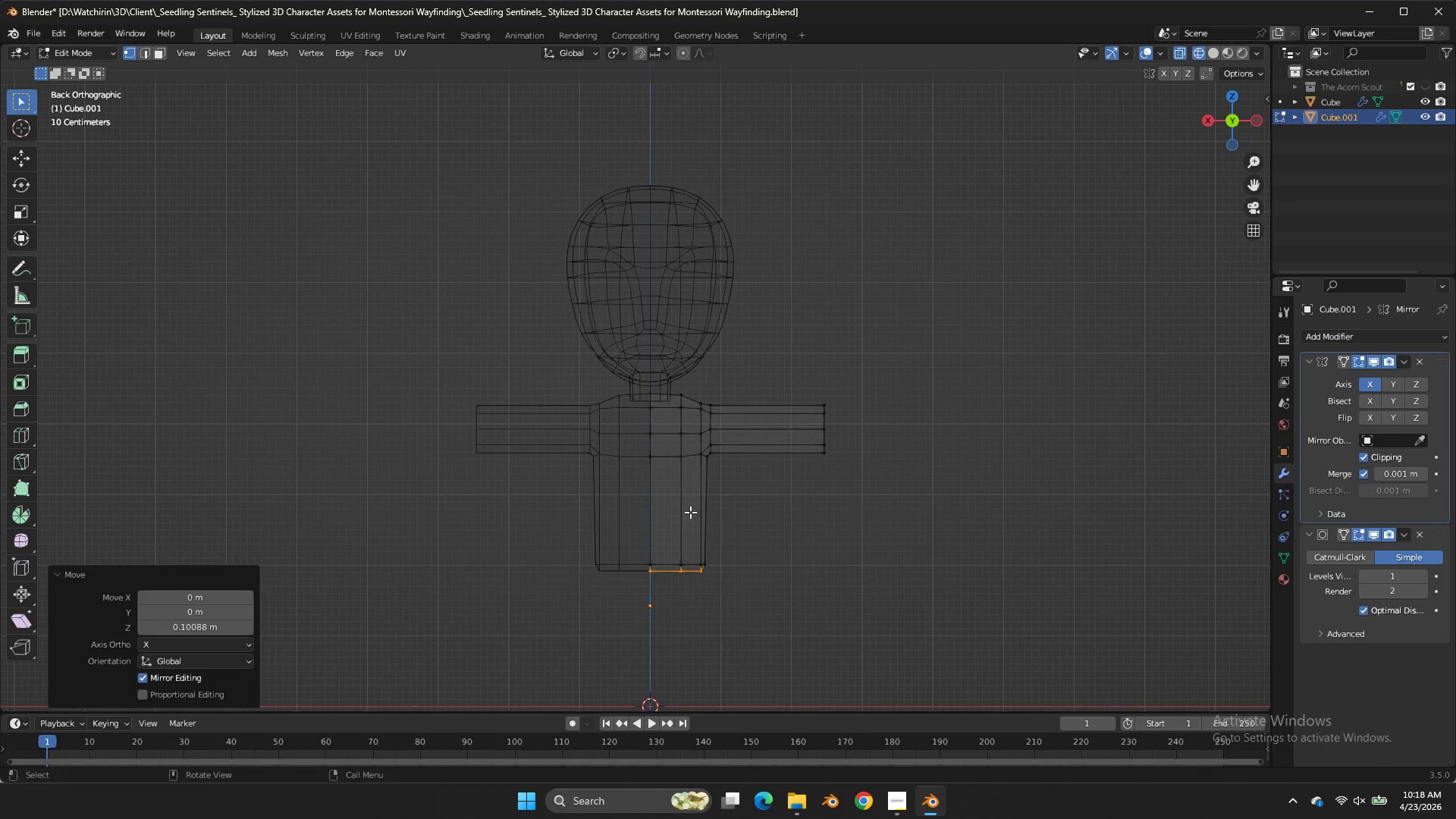 
key(Z)
 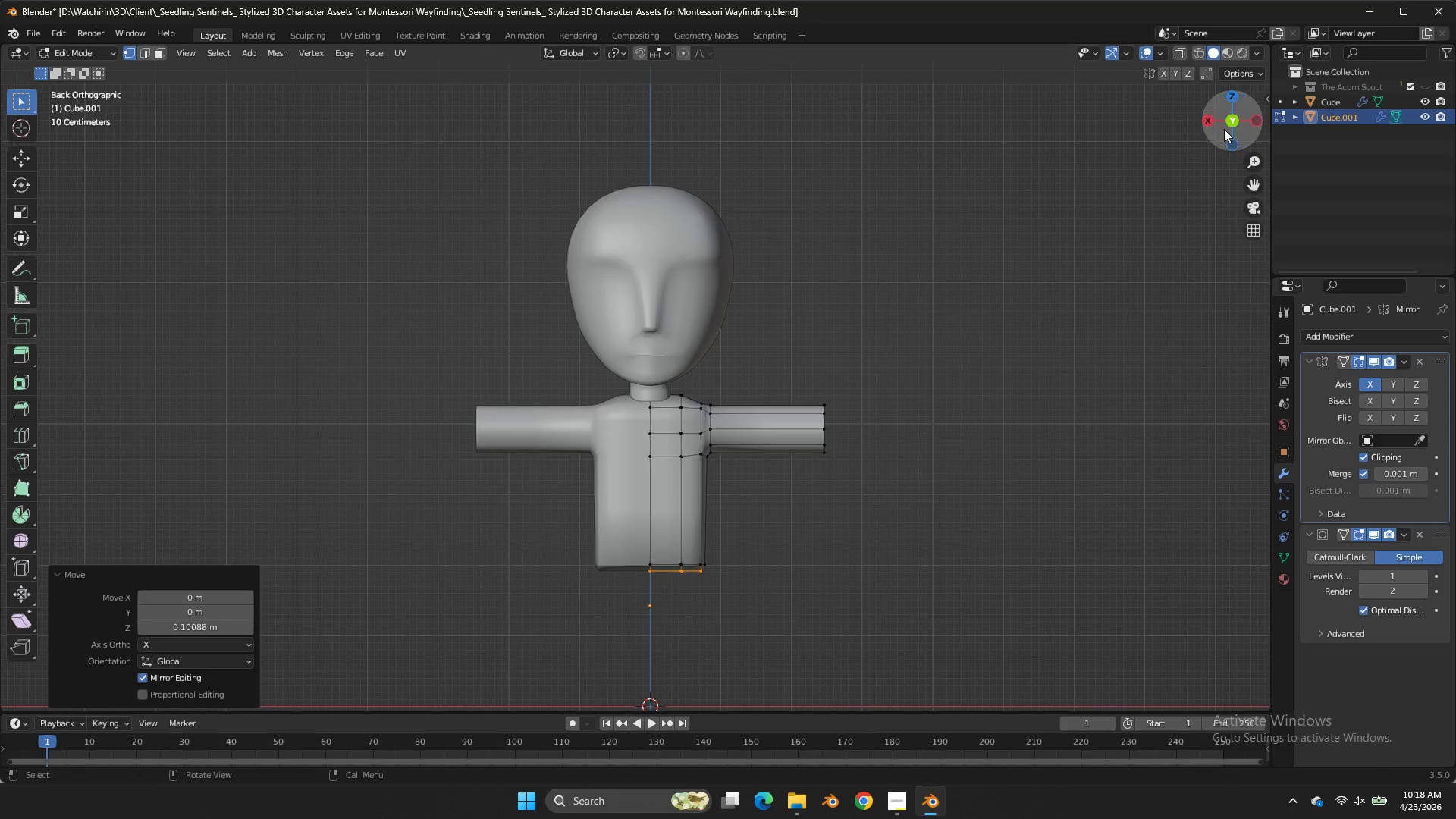 
left_click_drag(start_coordinate=[1226, 132], to_coordinate=[1203, 666])
 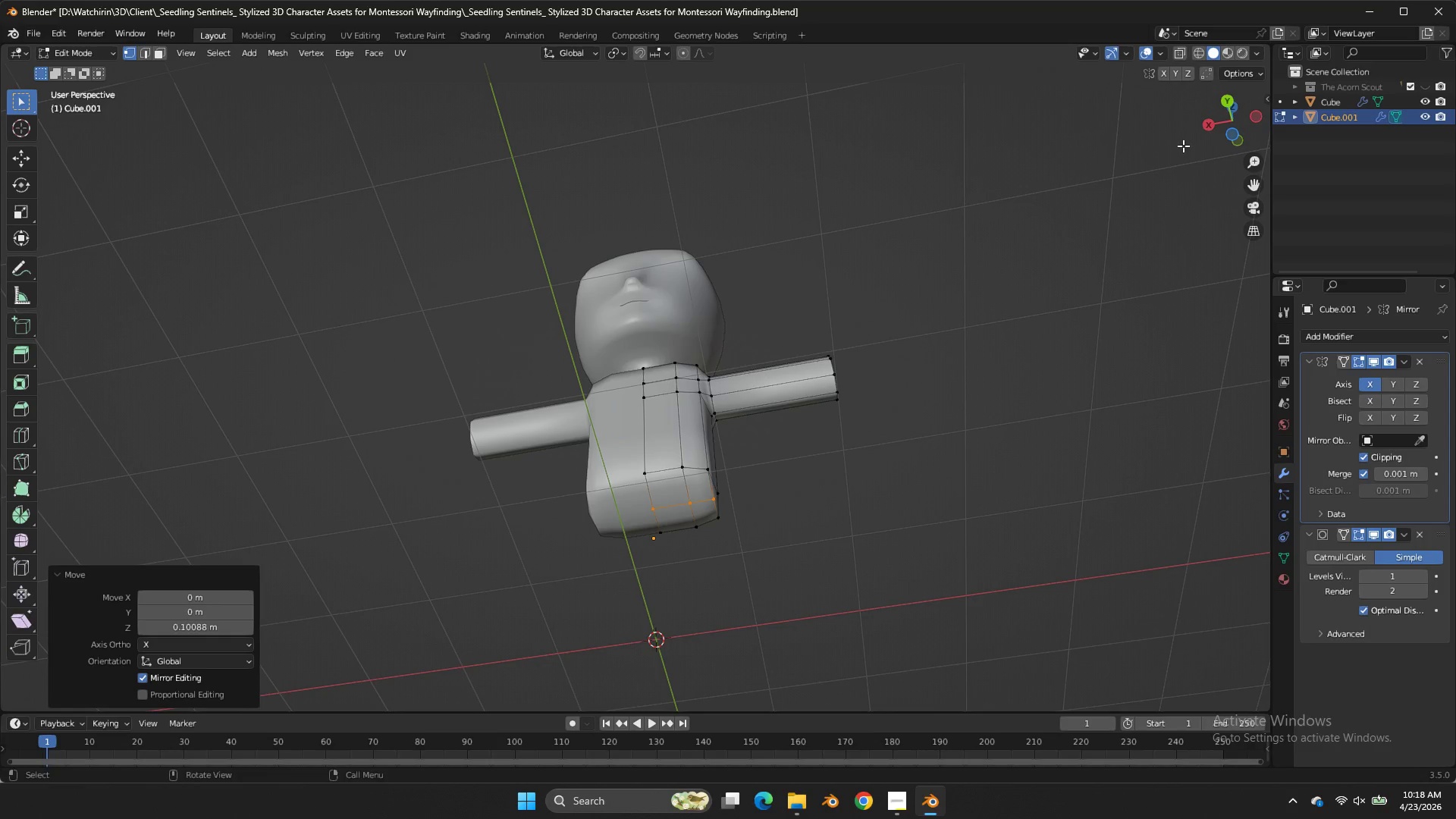 
left_click_drag(start_coordinate=[1203, 666], to_coordinate=[1225, 127])
 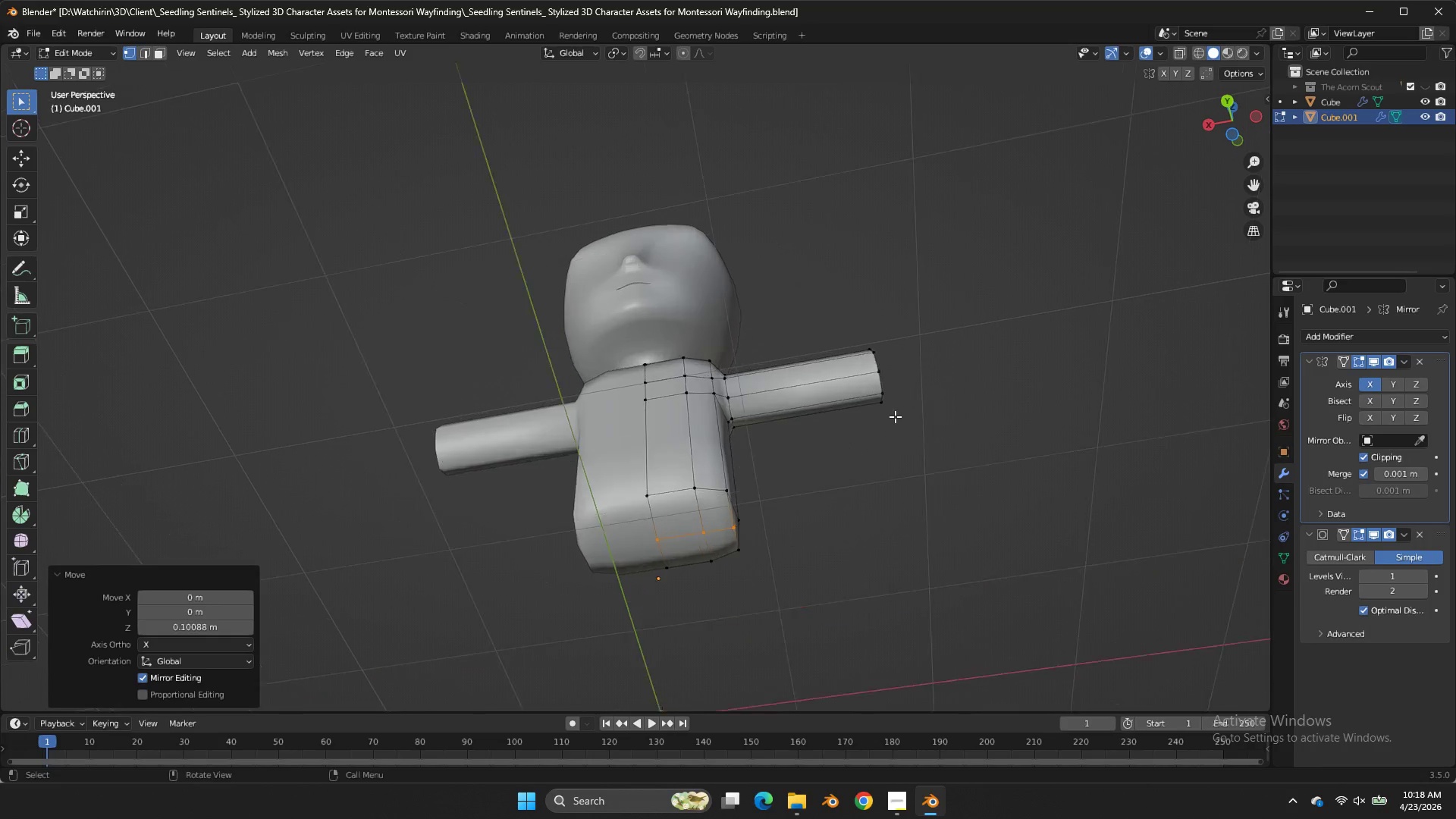 
scroll: coordinate [895, 416], scroll_direction: up, amount: 2.0
 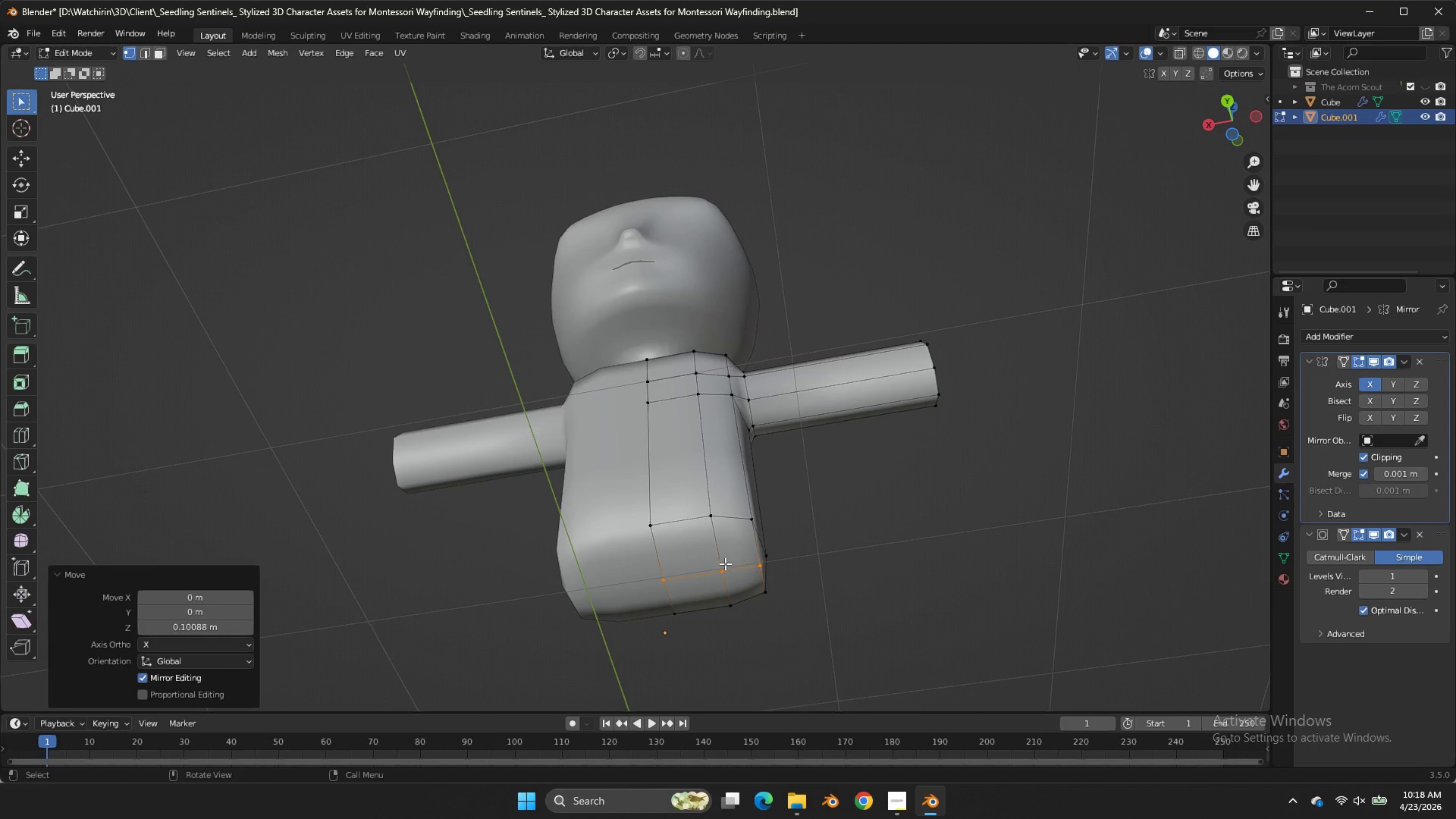 
left_click([725, 563])
 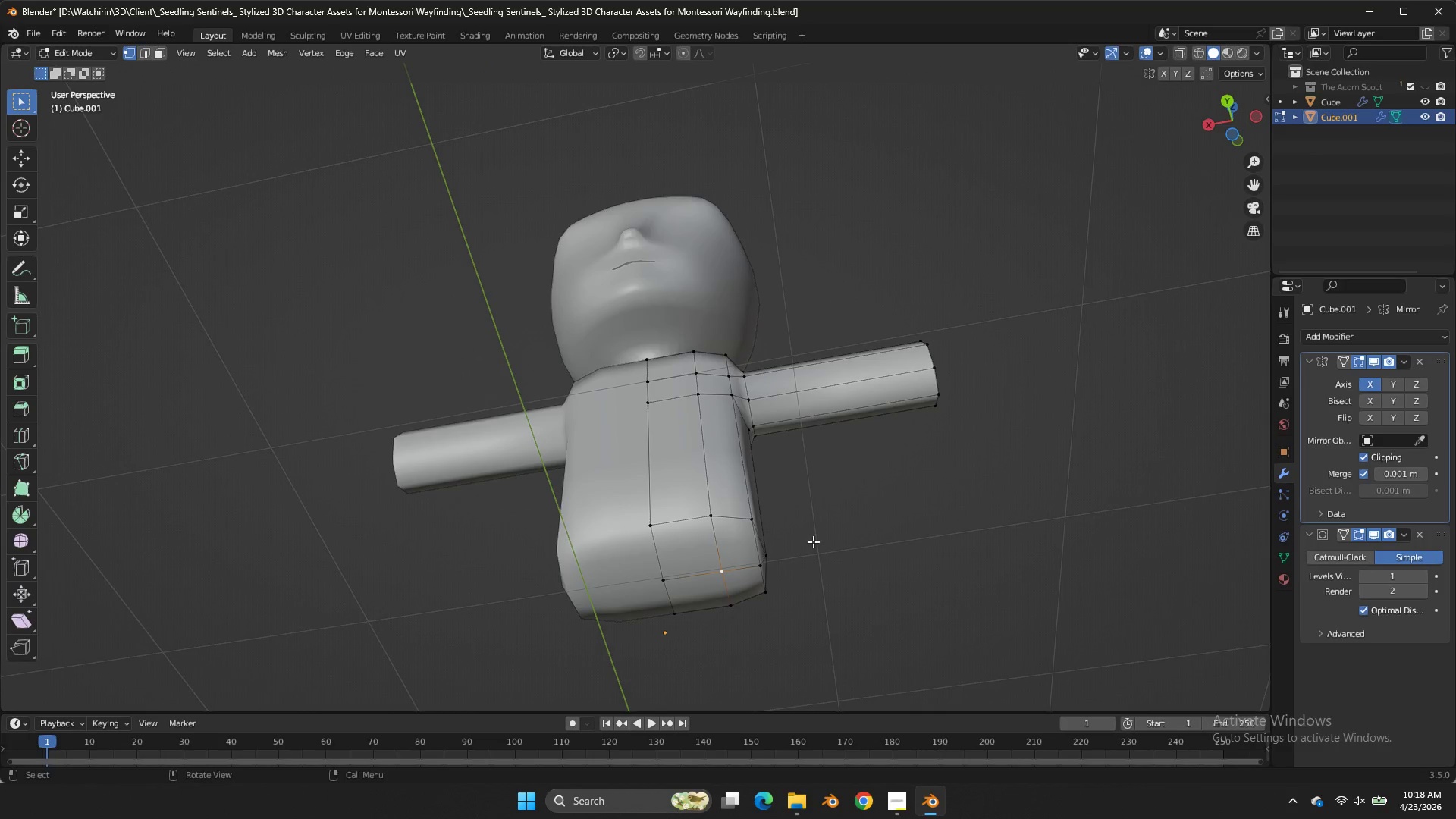 
key(Control+B)
 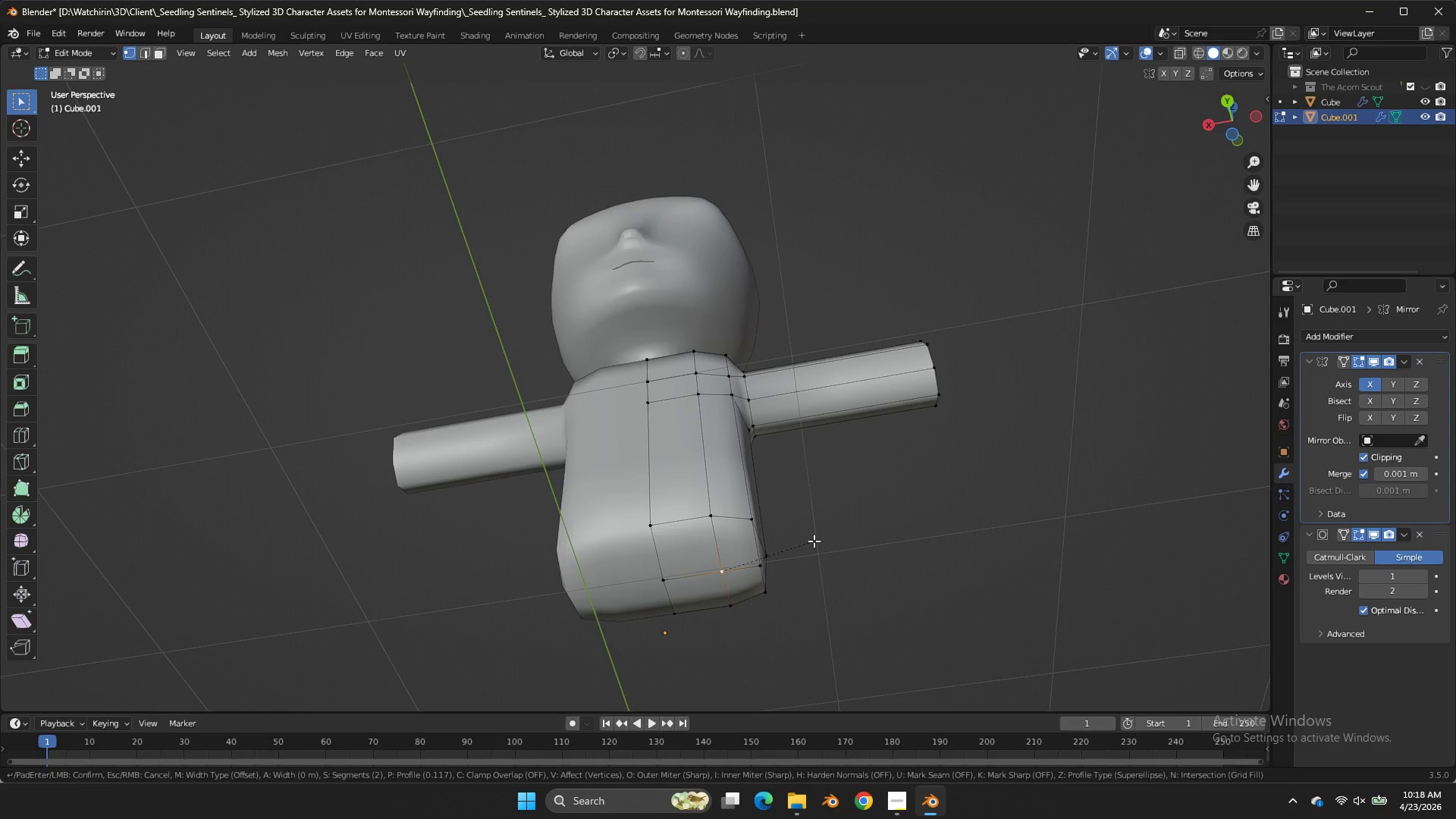 
key(V)
 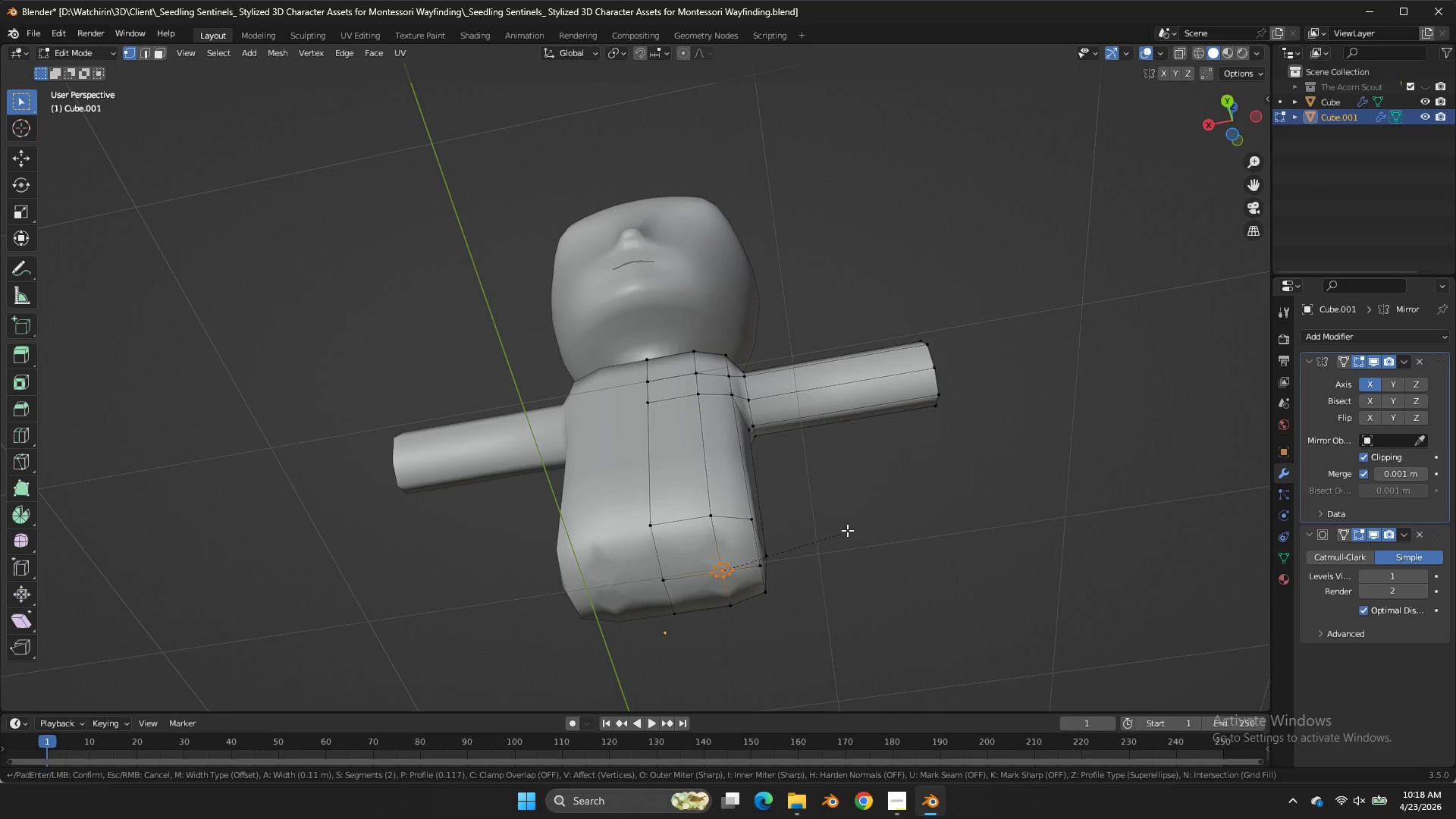 
hold_key(key=ShiftLeft, duration=10.45)
left_click([1122, 455])
 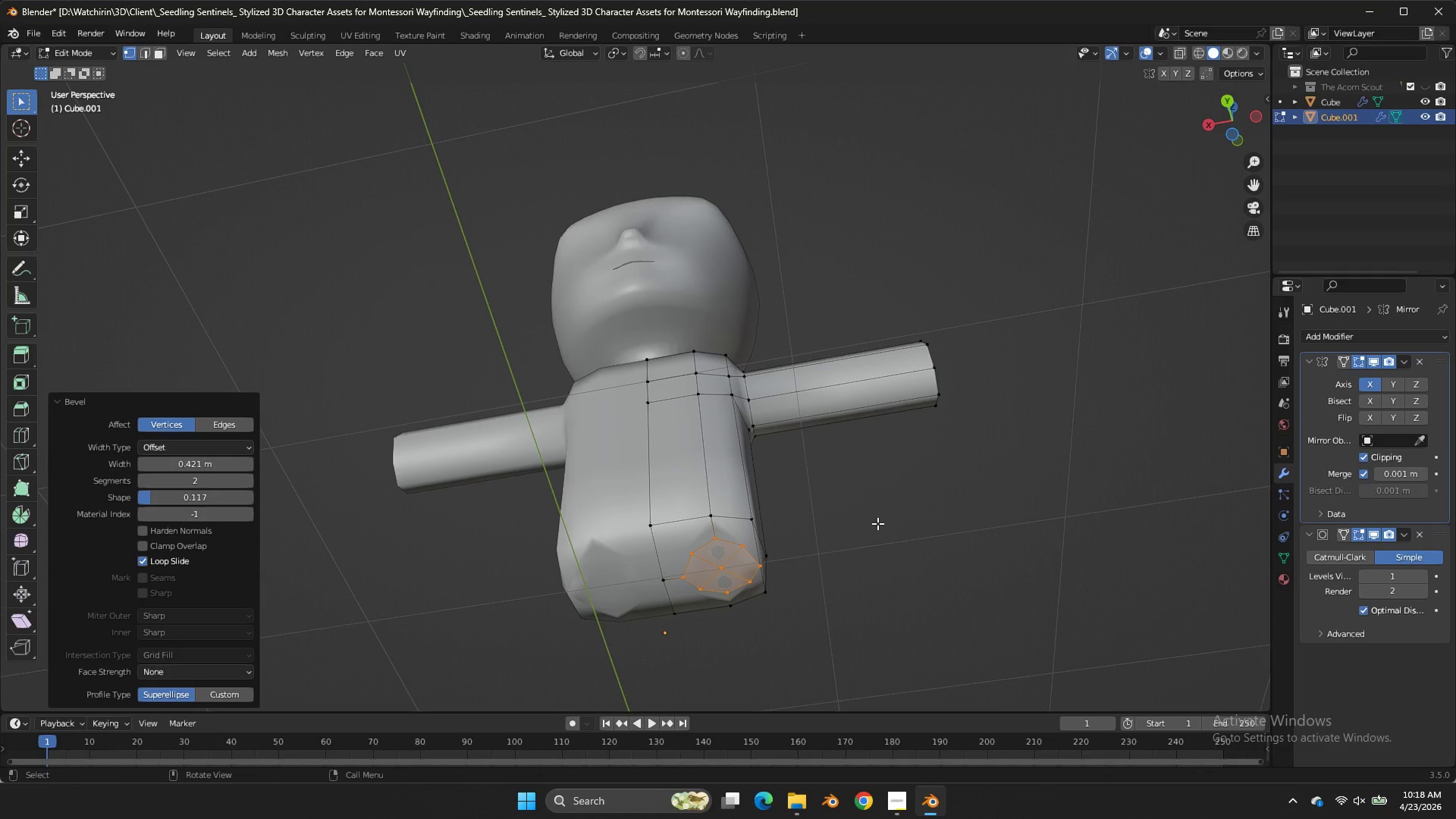 
type(am)
 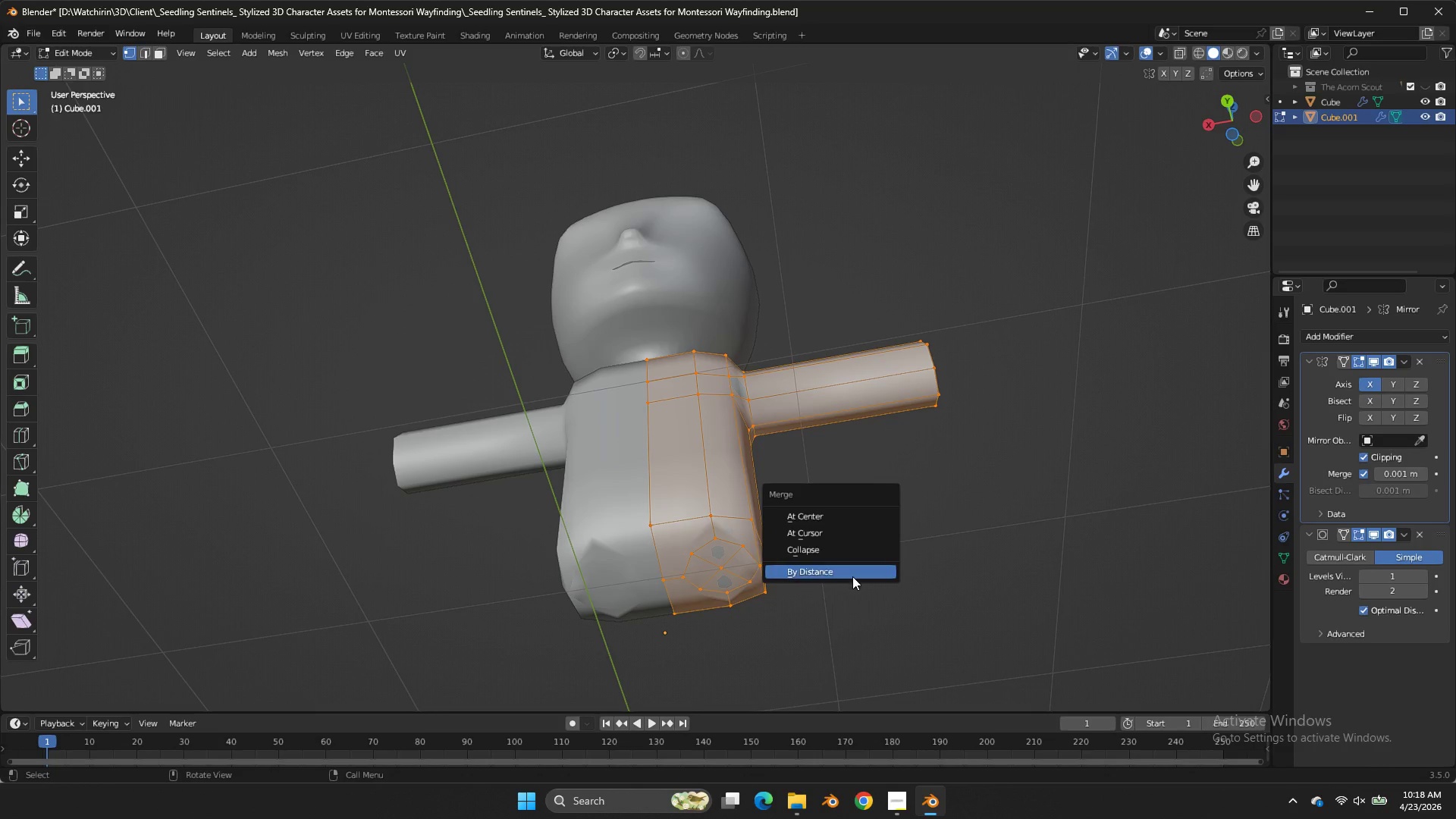 
left_click([852, 576])
 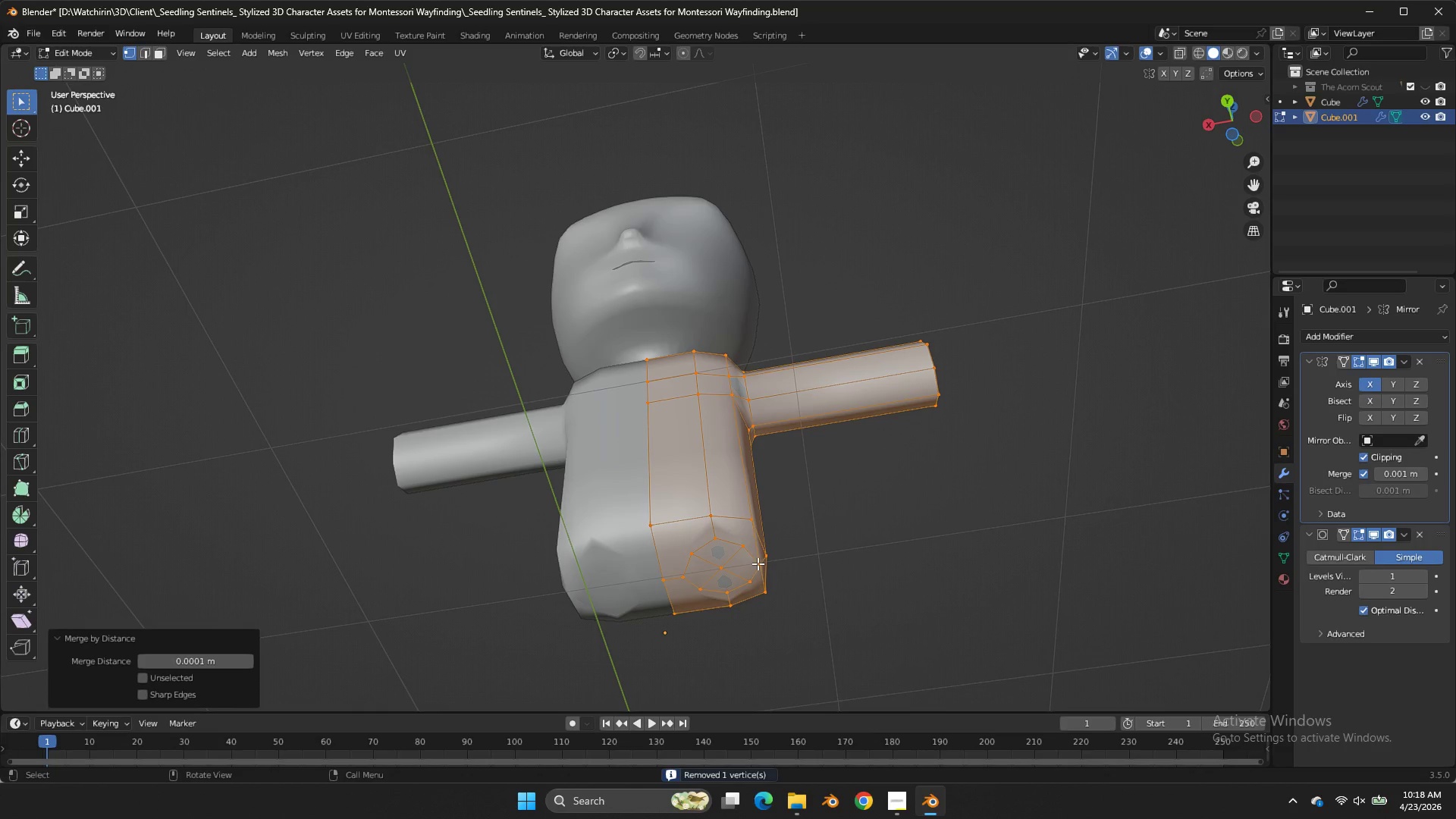 
double_click([746, 548])
 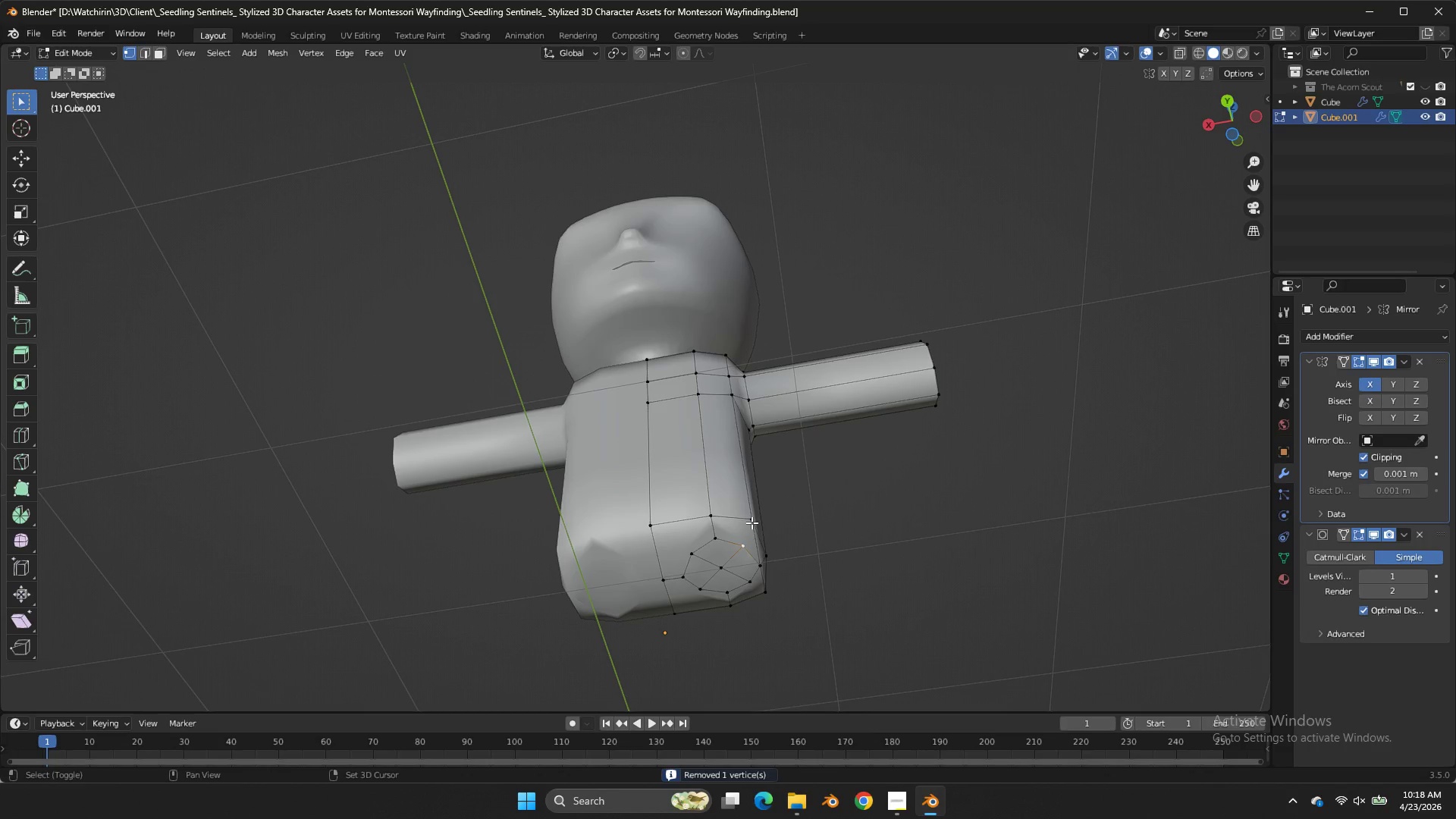 
hold_key(key=ShiftLeft, duration=1.23)
triple_click([752, 522])
 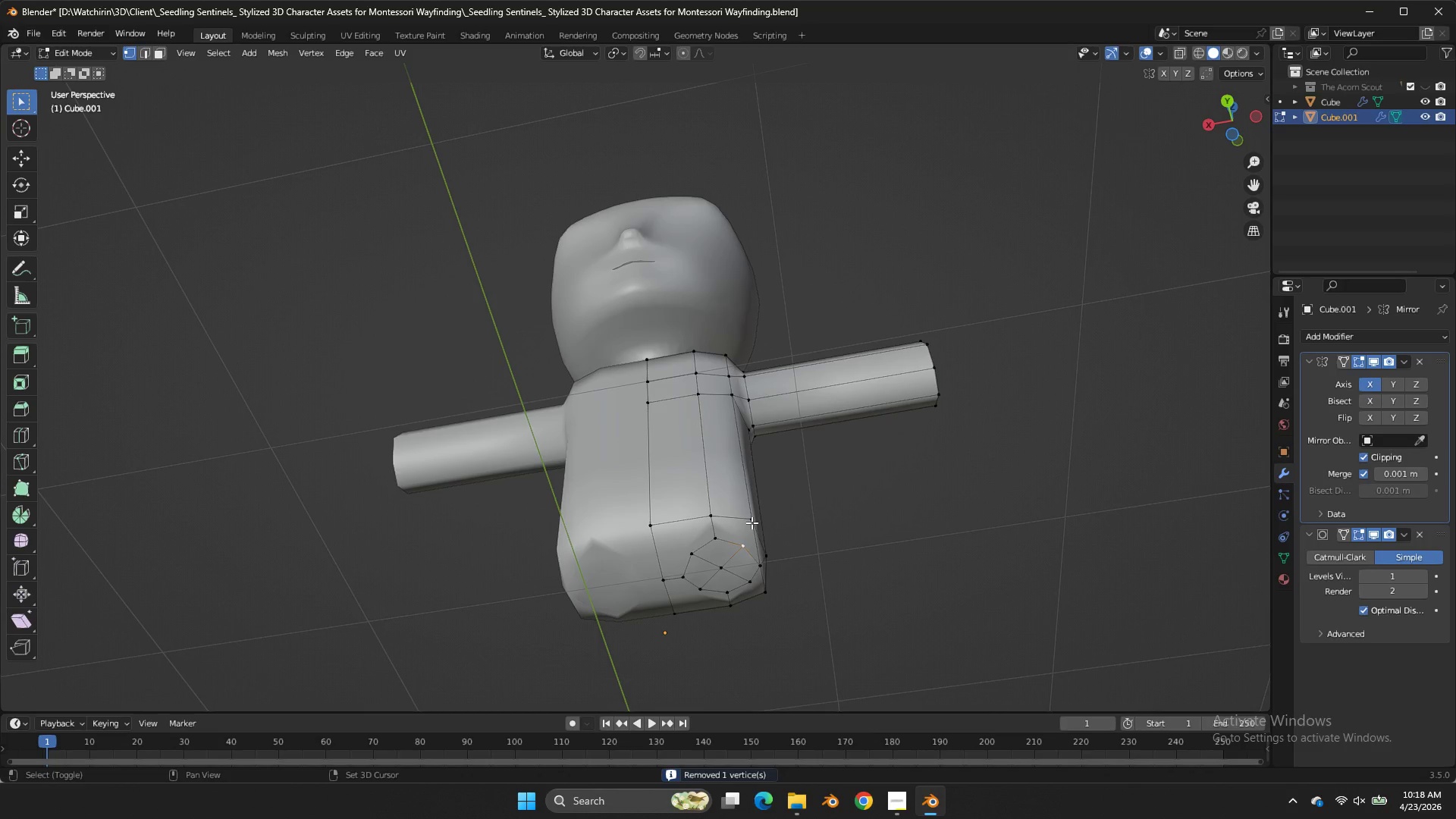 
triple_click([752, 522])
 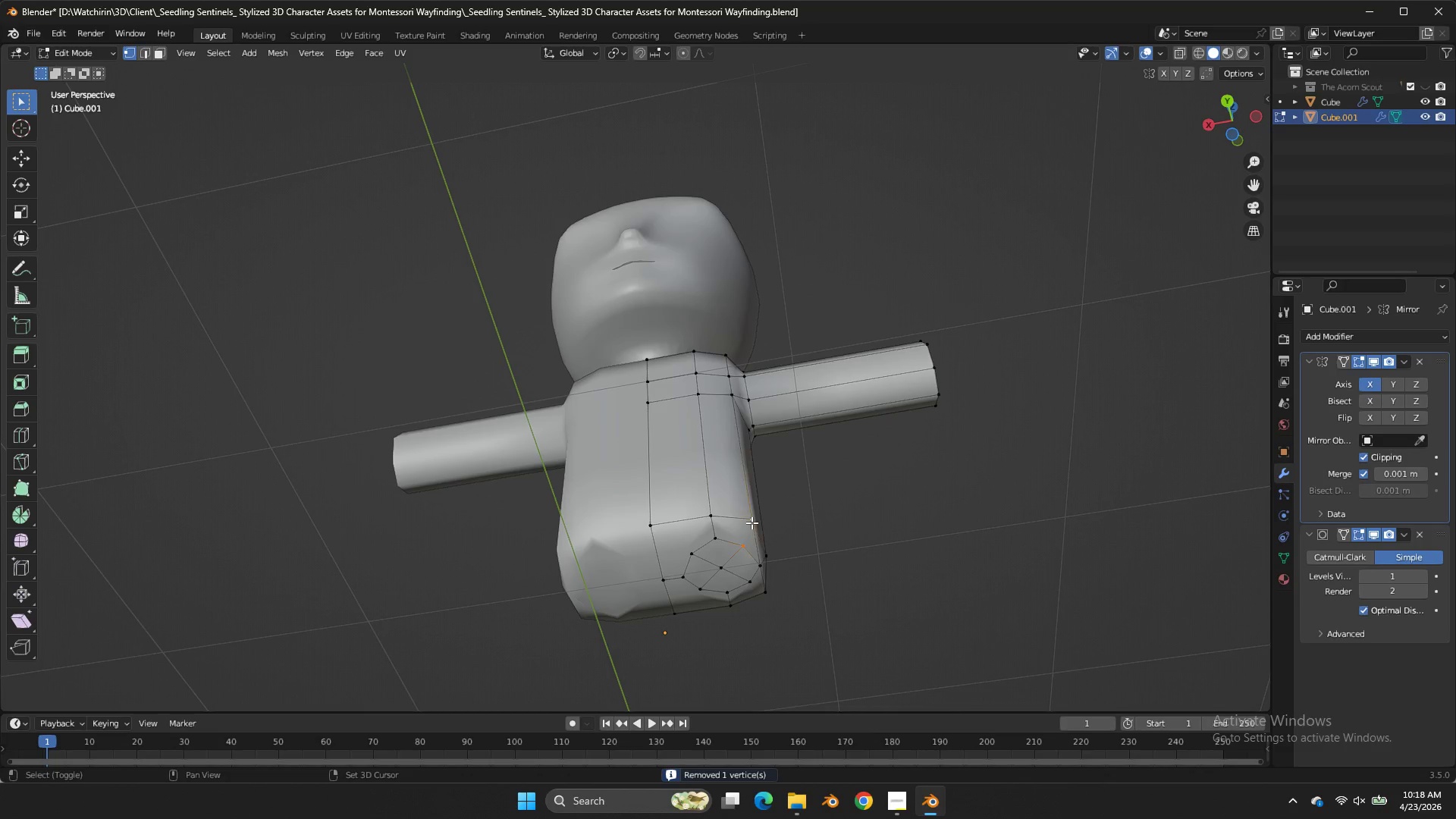 
triple_click([752, 522])
 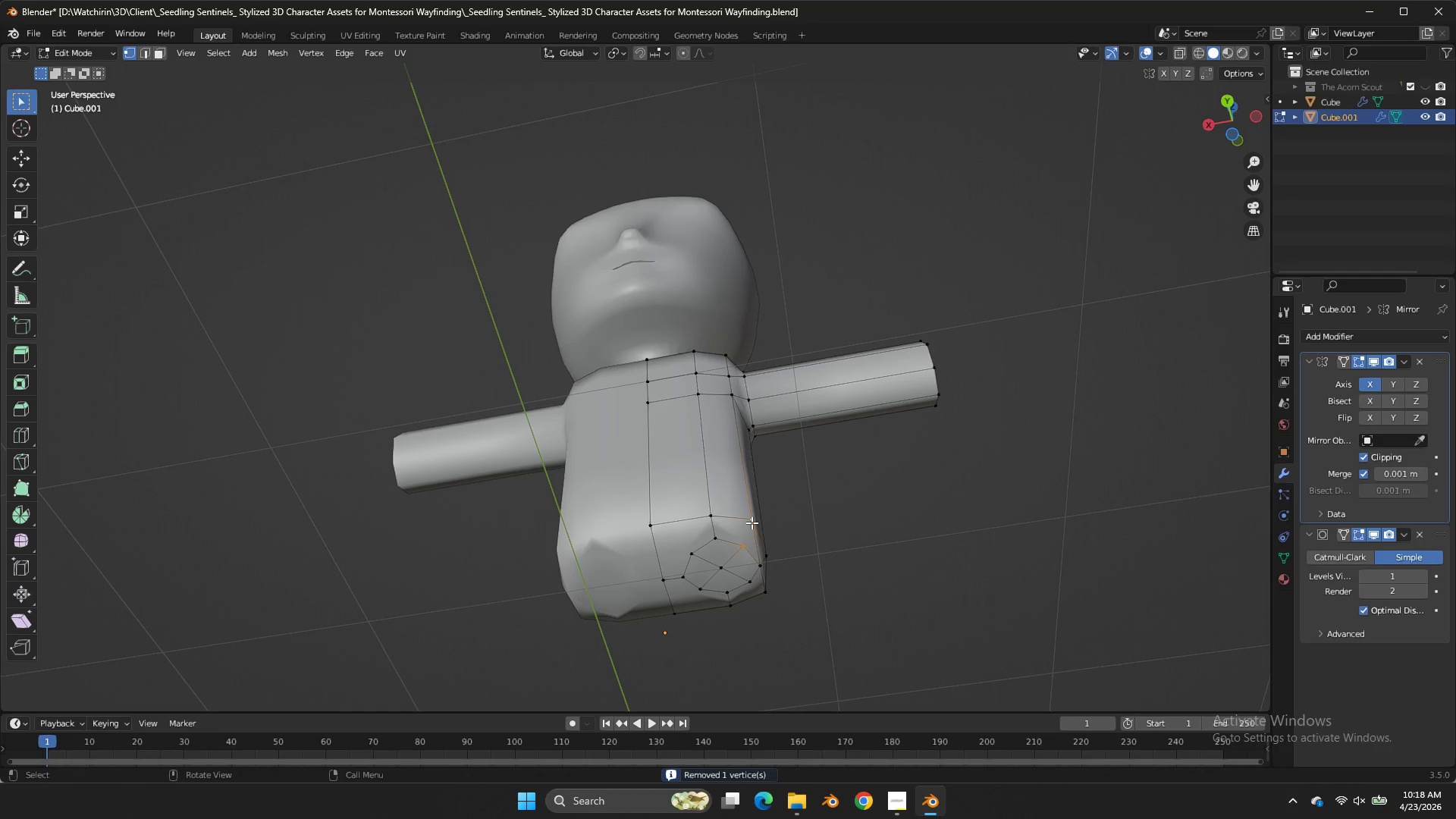 
key(J)
 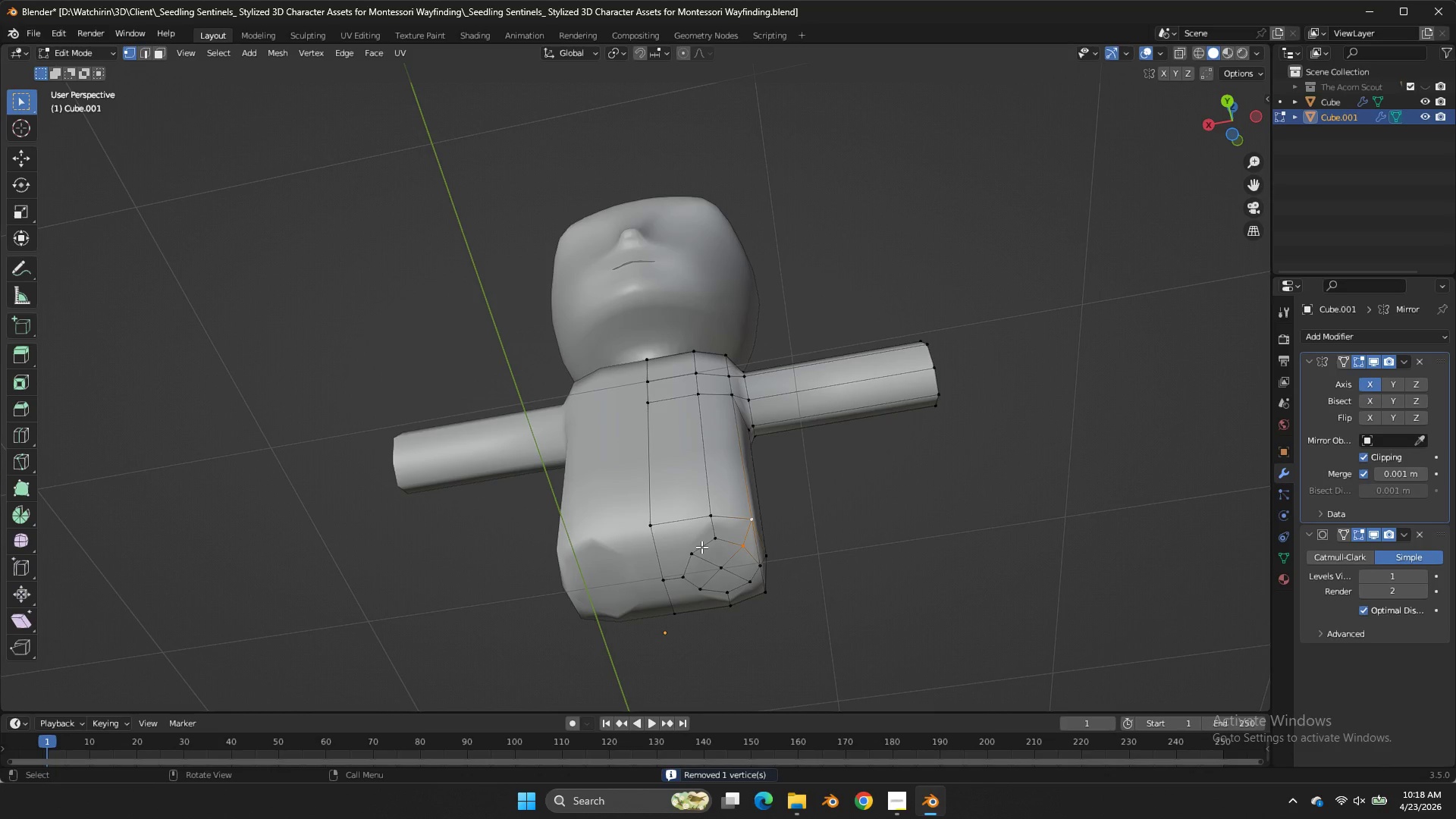 
double_click([701, 548])
 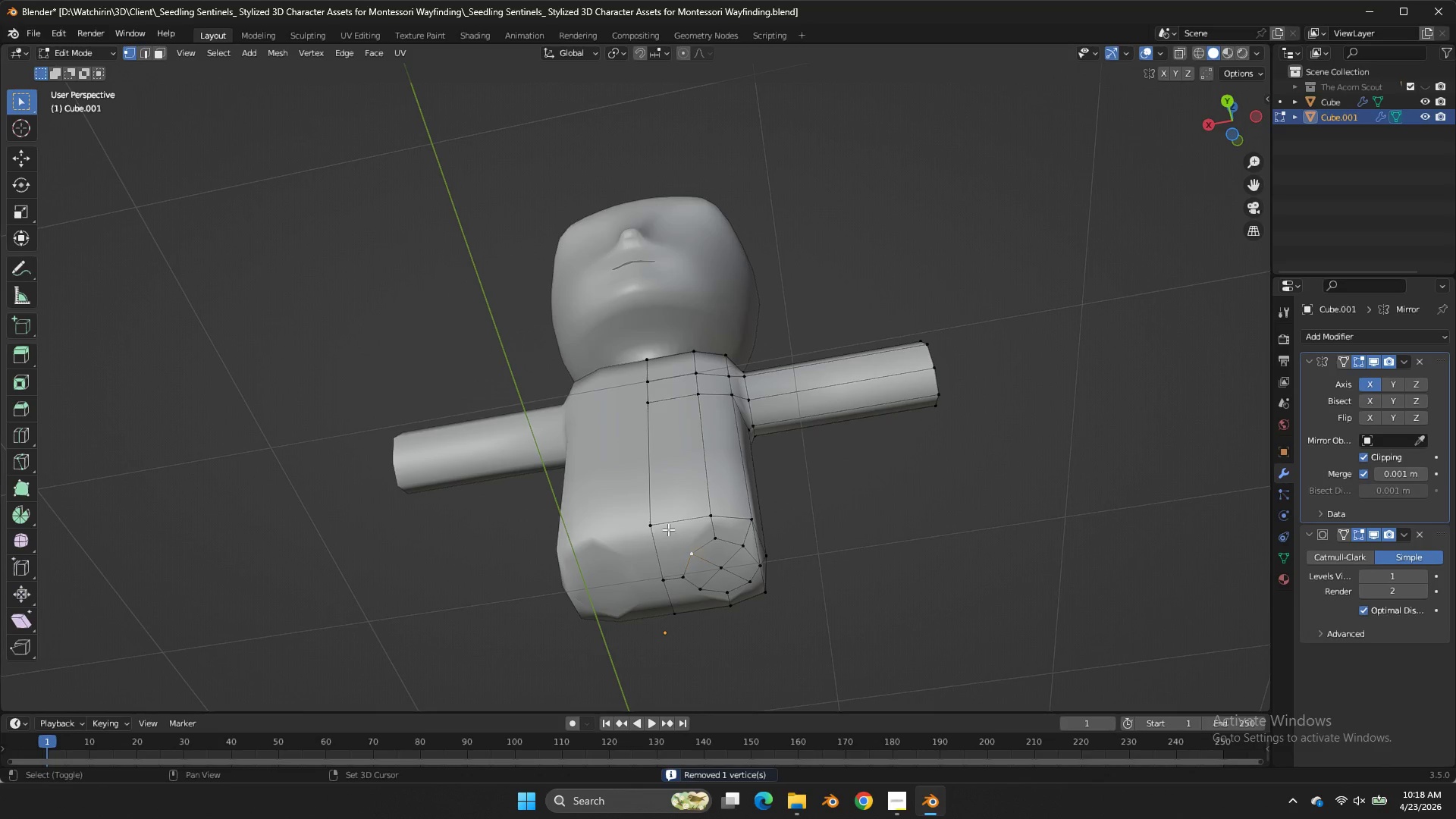 
hold_key(key=ShiftLeft, duration=1.3)
triple_click([648, 516])
 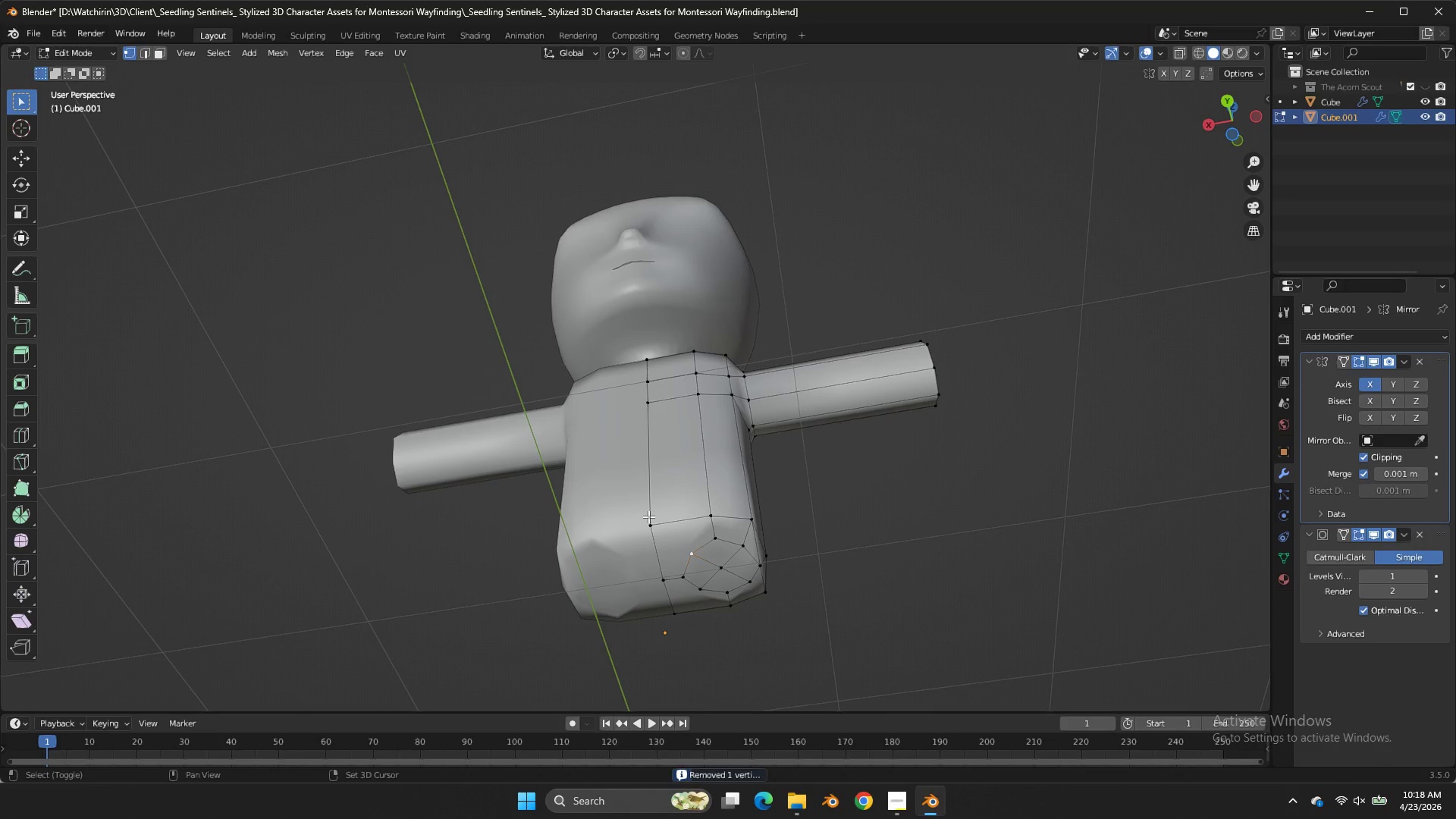 
triple_click([648, 516])
 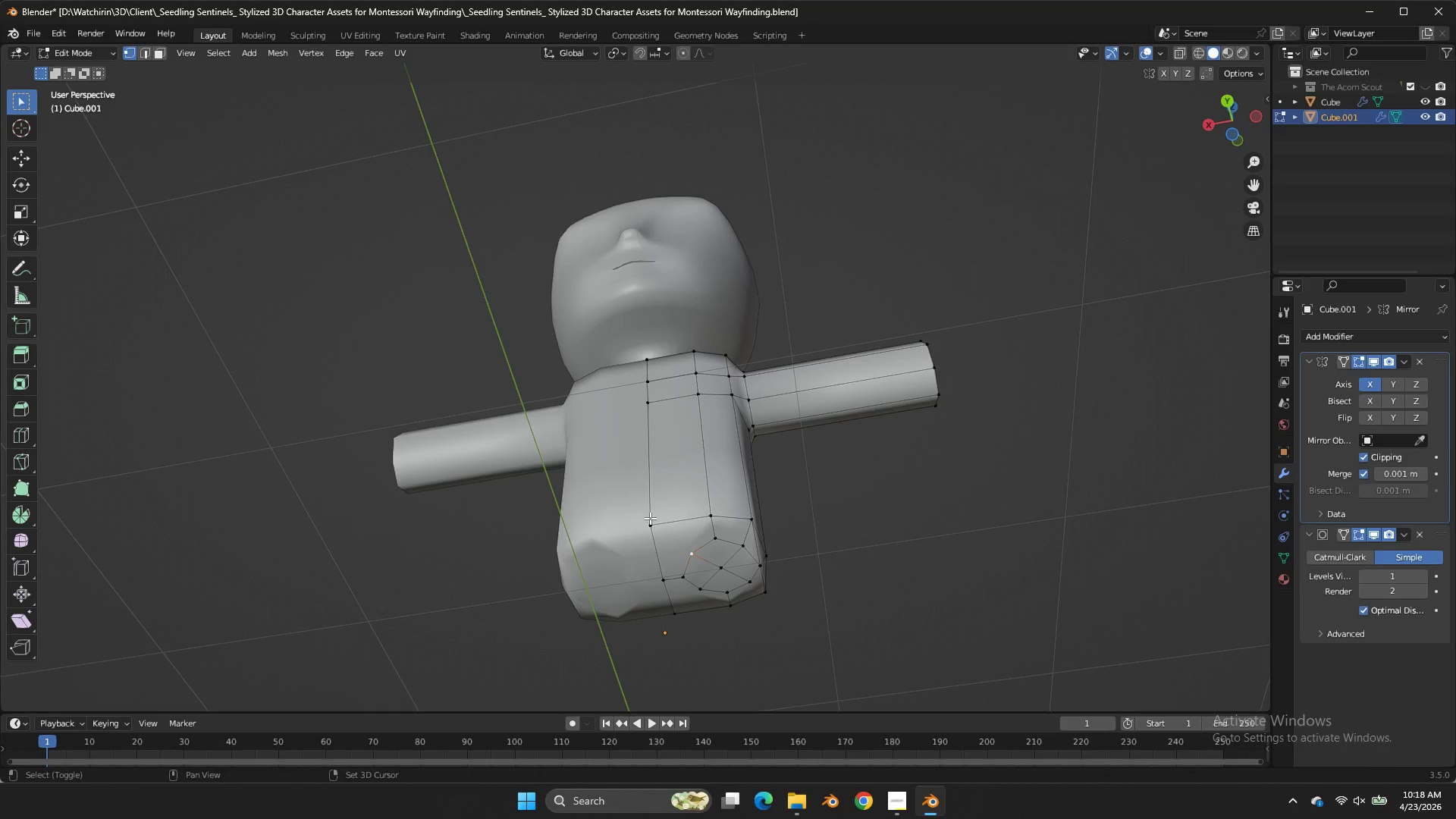 
left_click([650, 518])
 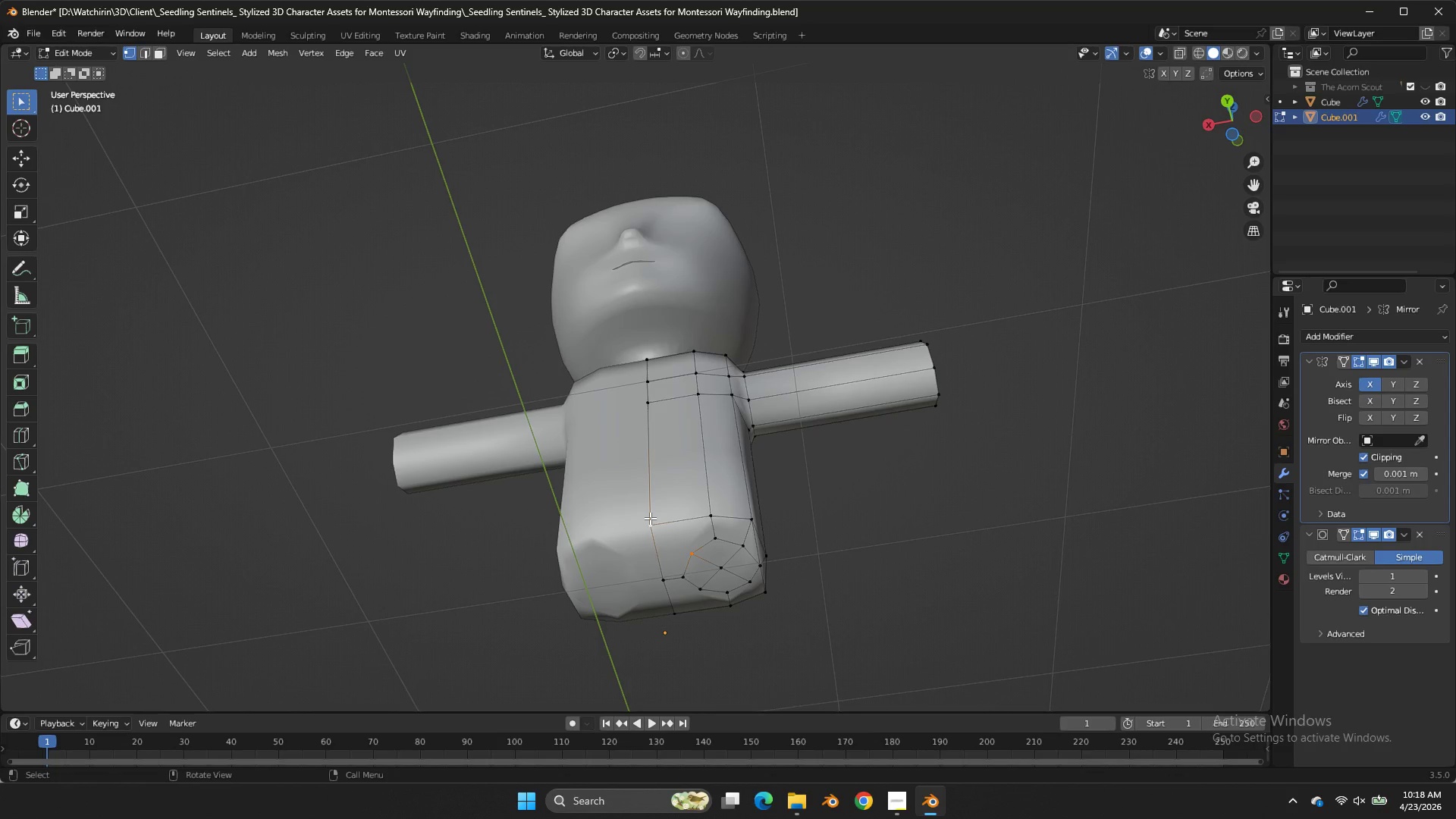 
key(J)
 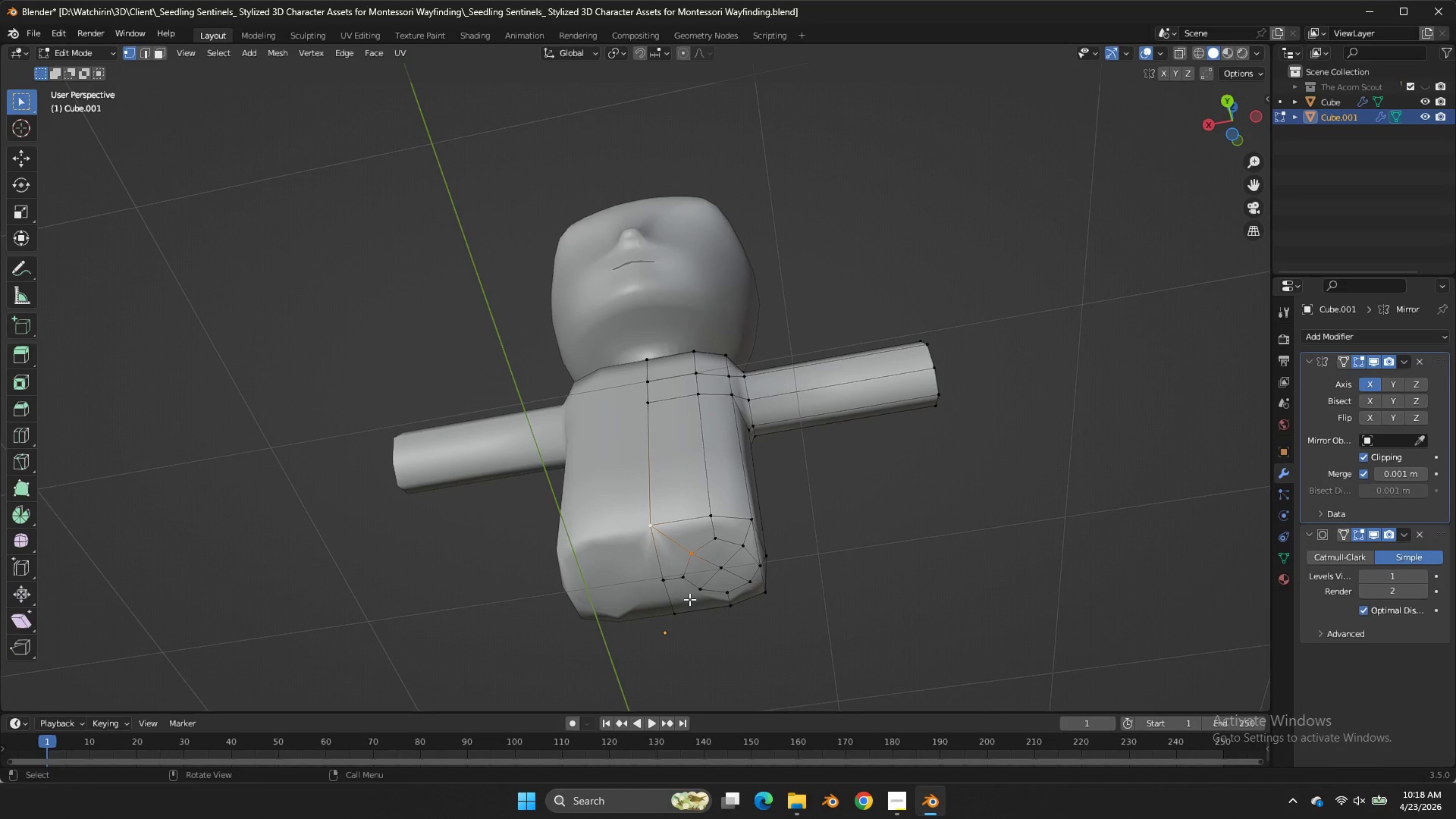 
double_click([689, 599])
 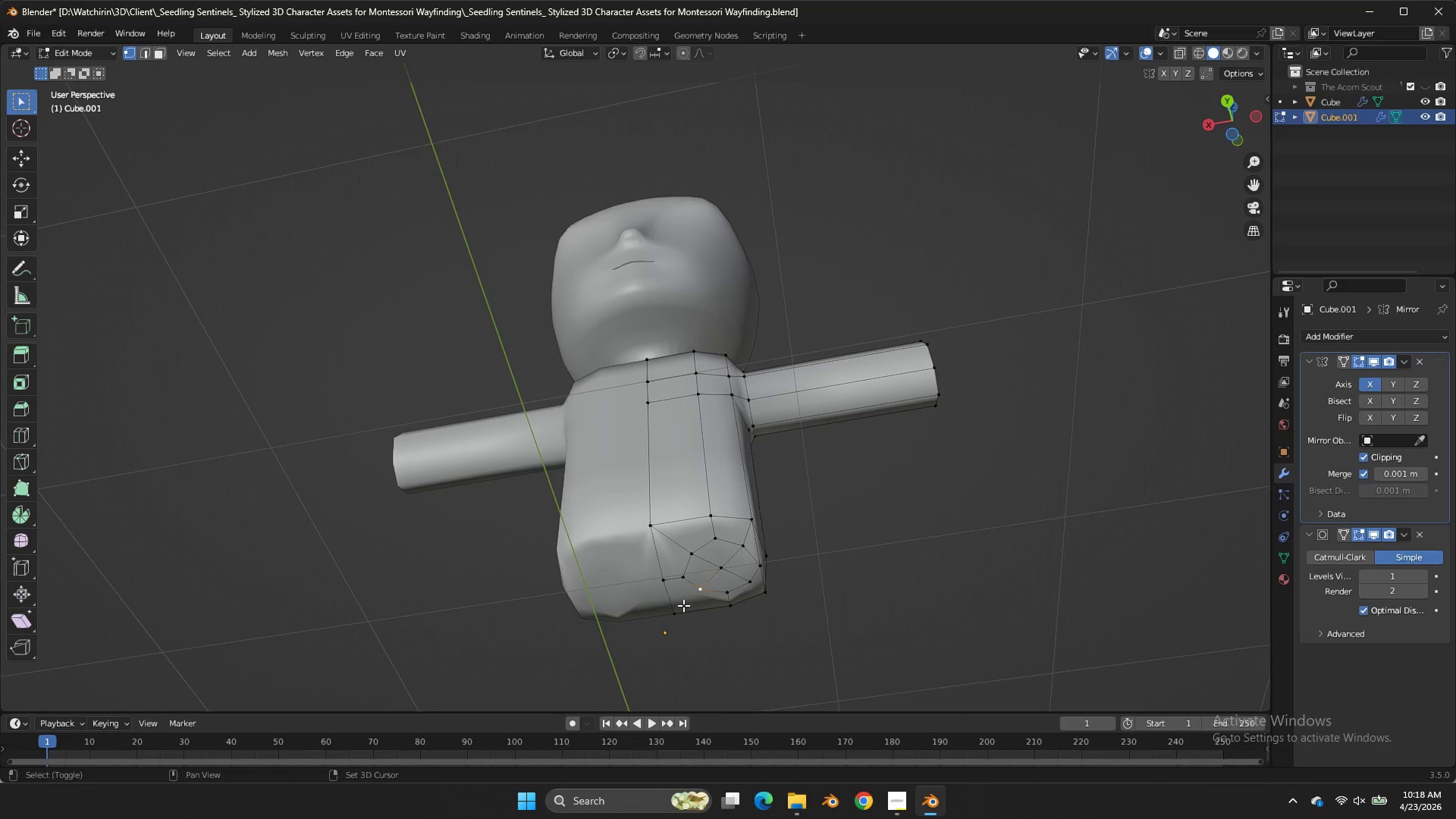 
hold_key(key=ShiftLeft, duration=0.73)
triple_click([676, 613])
 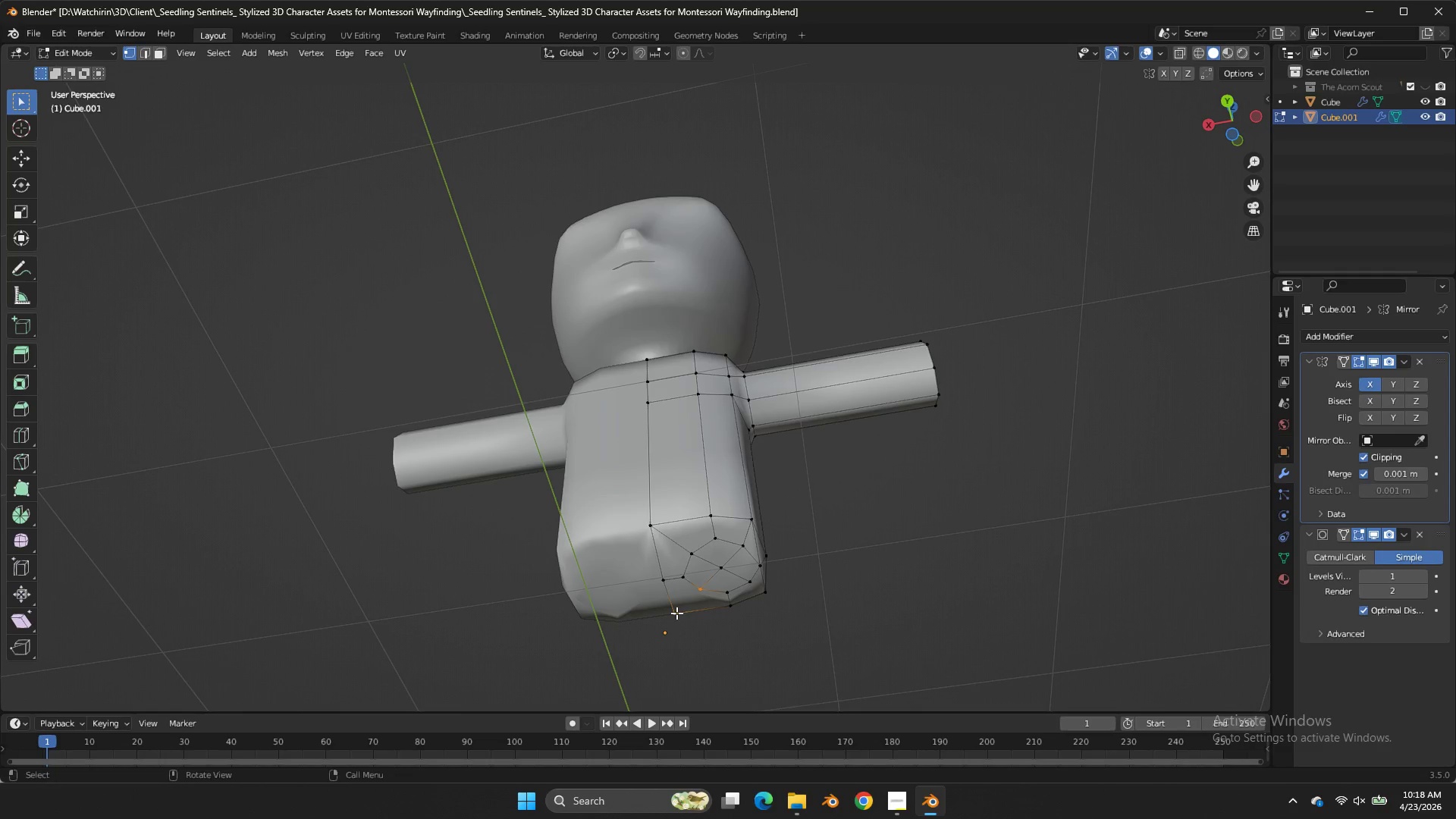 
key(J)
 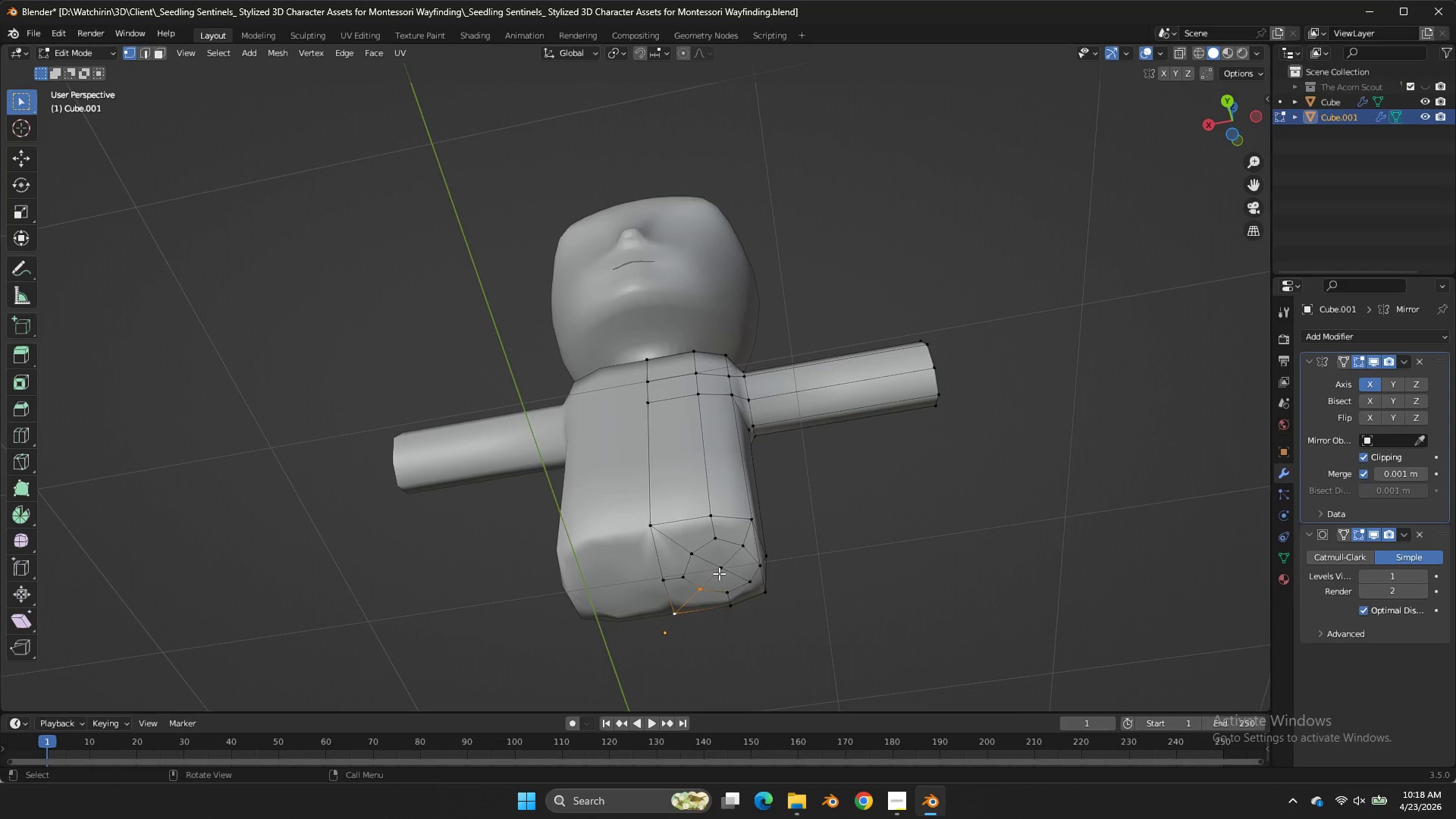 
double_click([719, 573])
 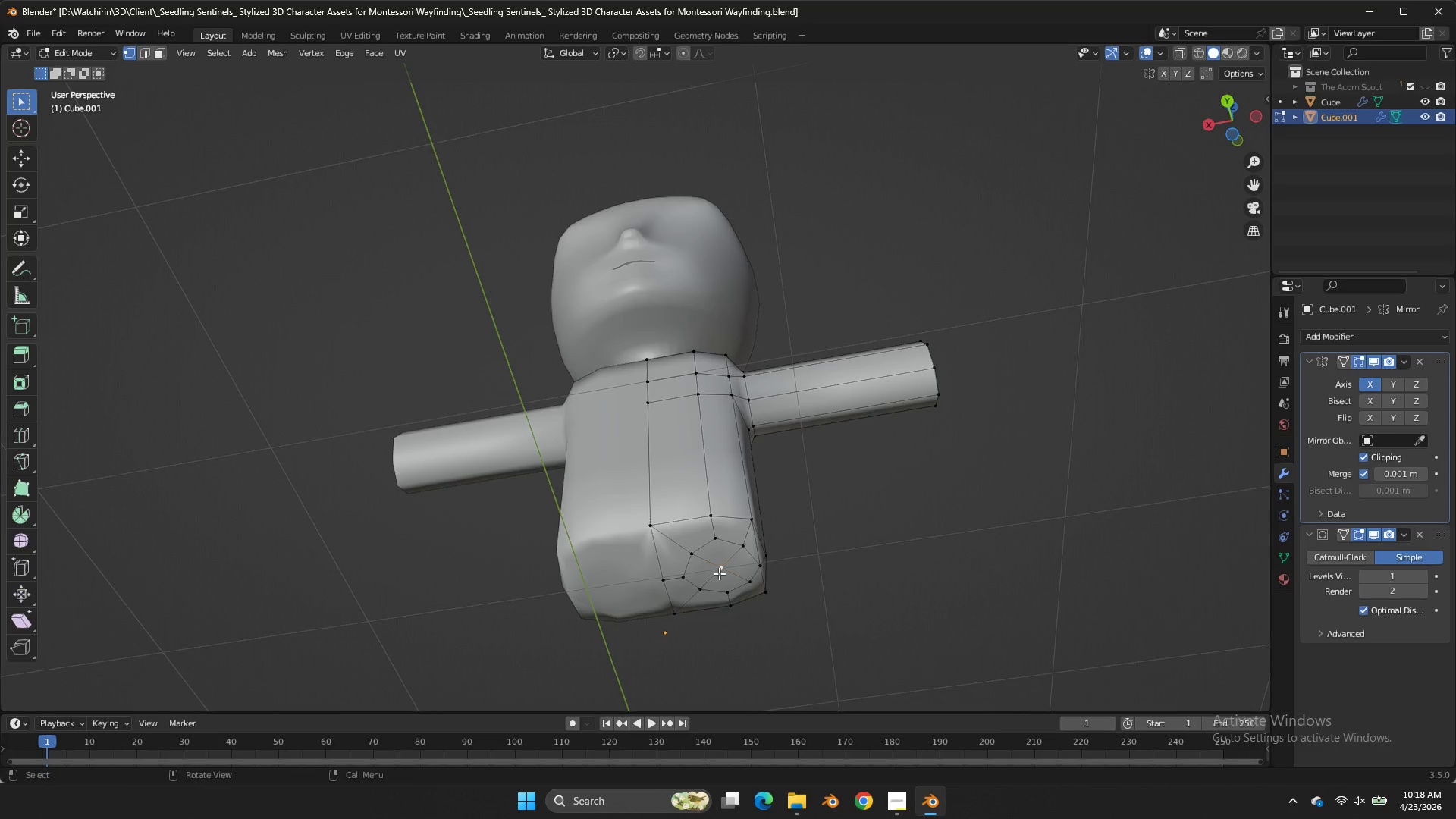 
key(X)
 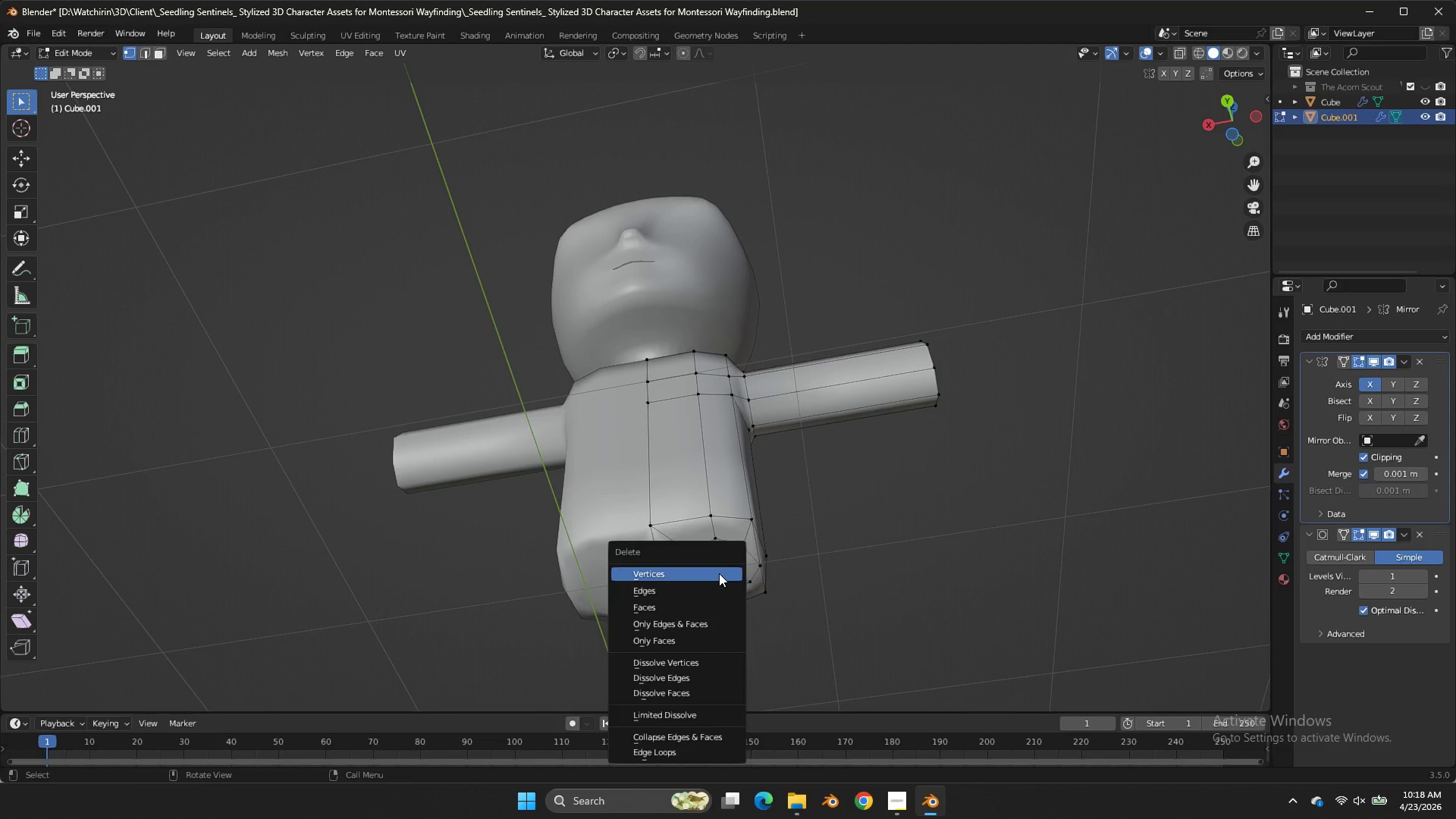 
left_click([719, 573])
 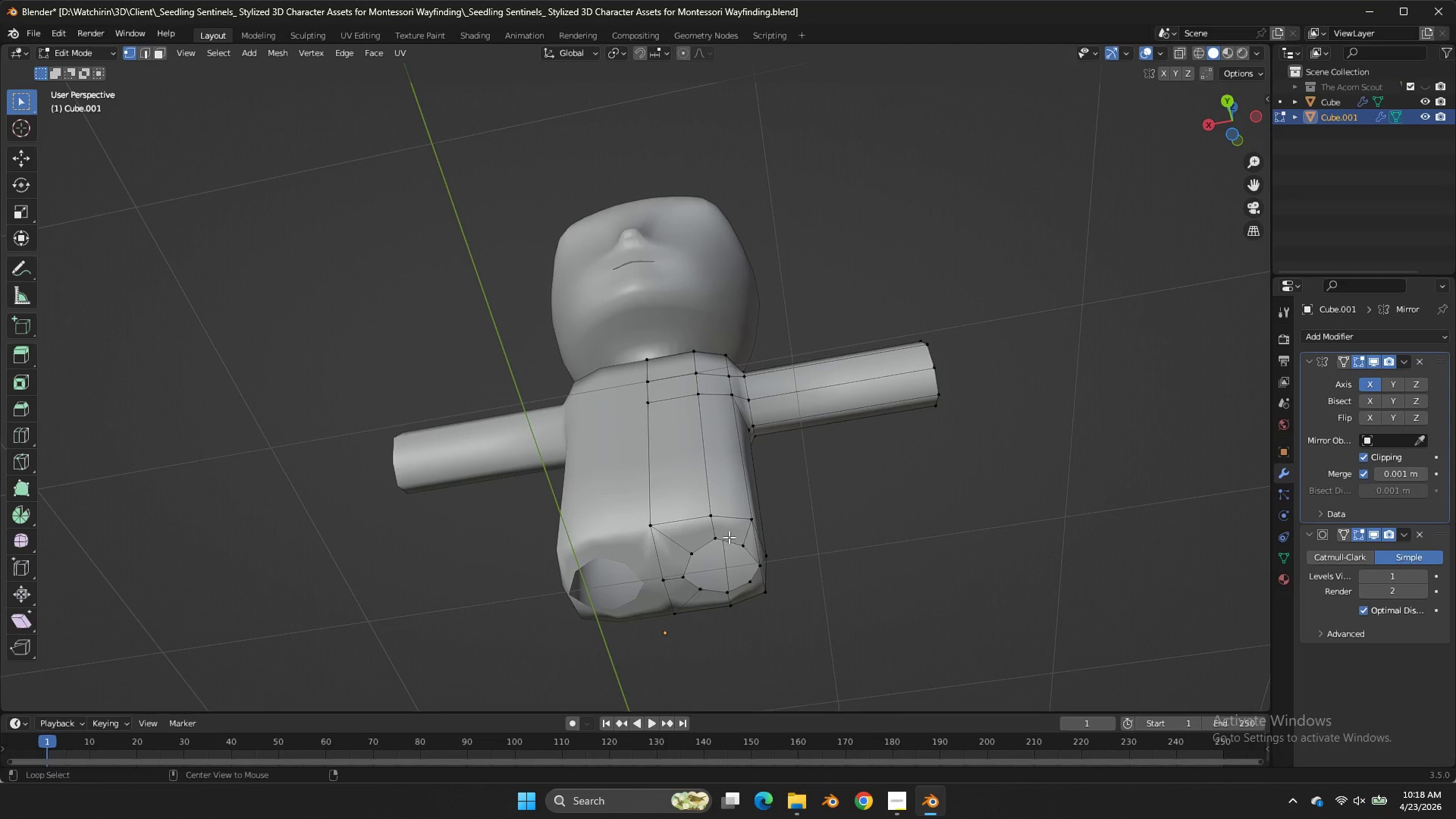 
hold_key(key=AltLeft, duration=0.64)
double_click([729, 537])
 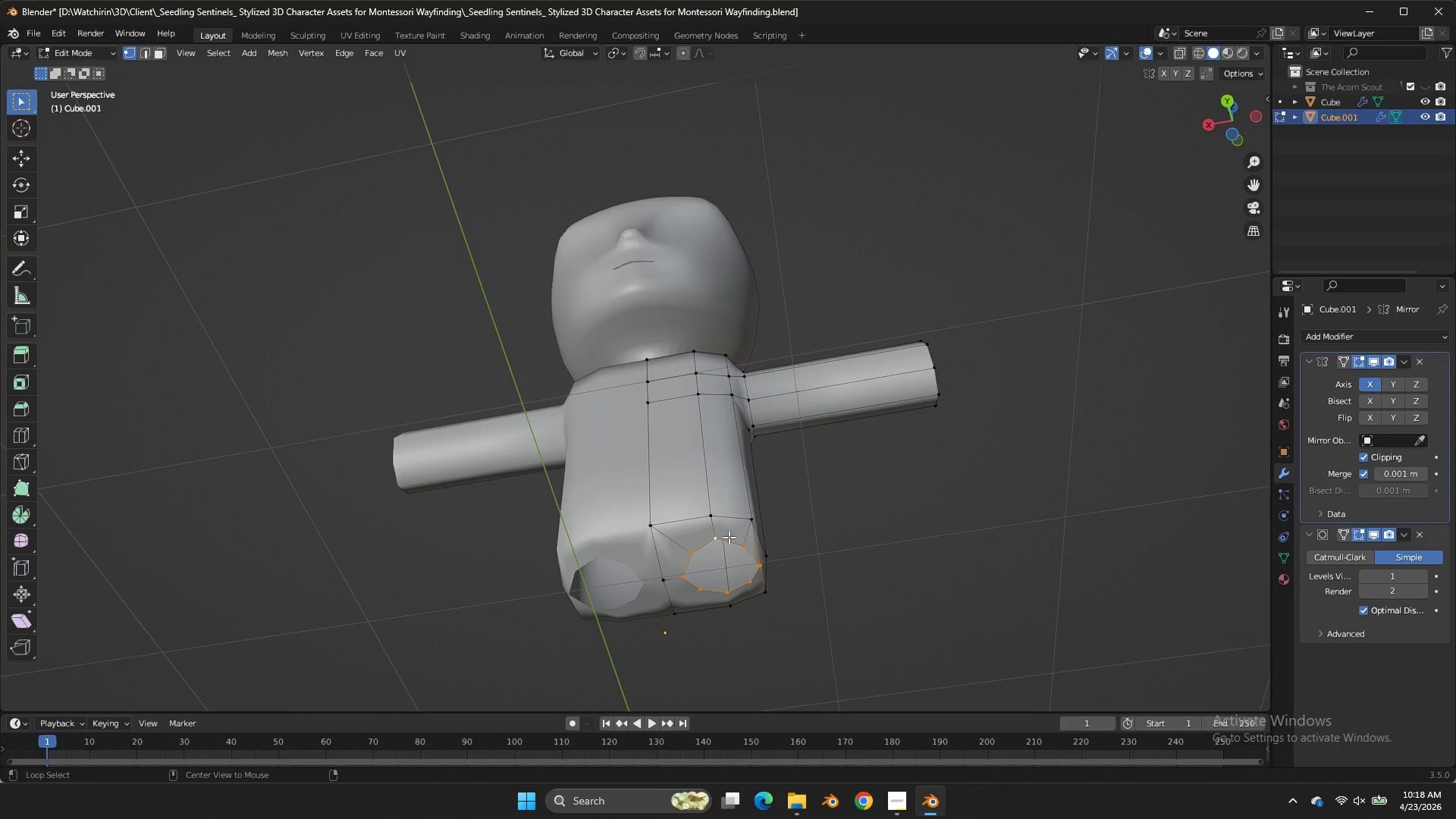 
triple_click([729, 537])
 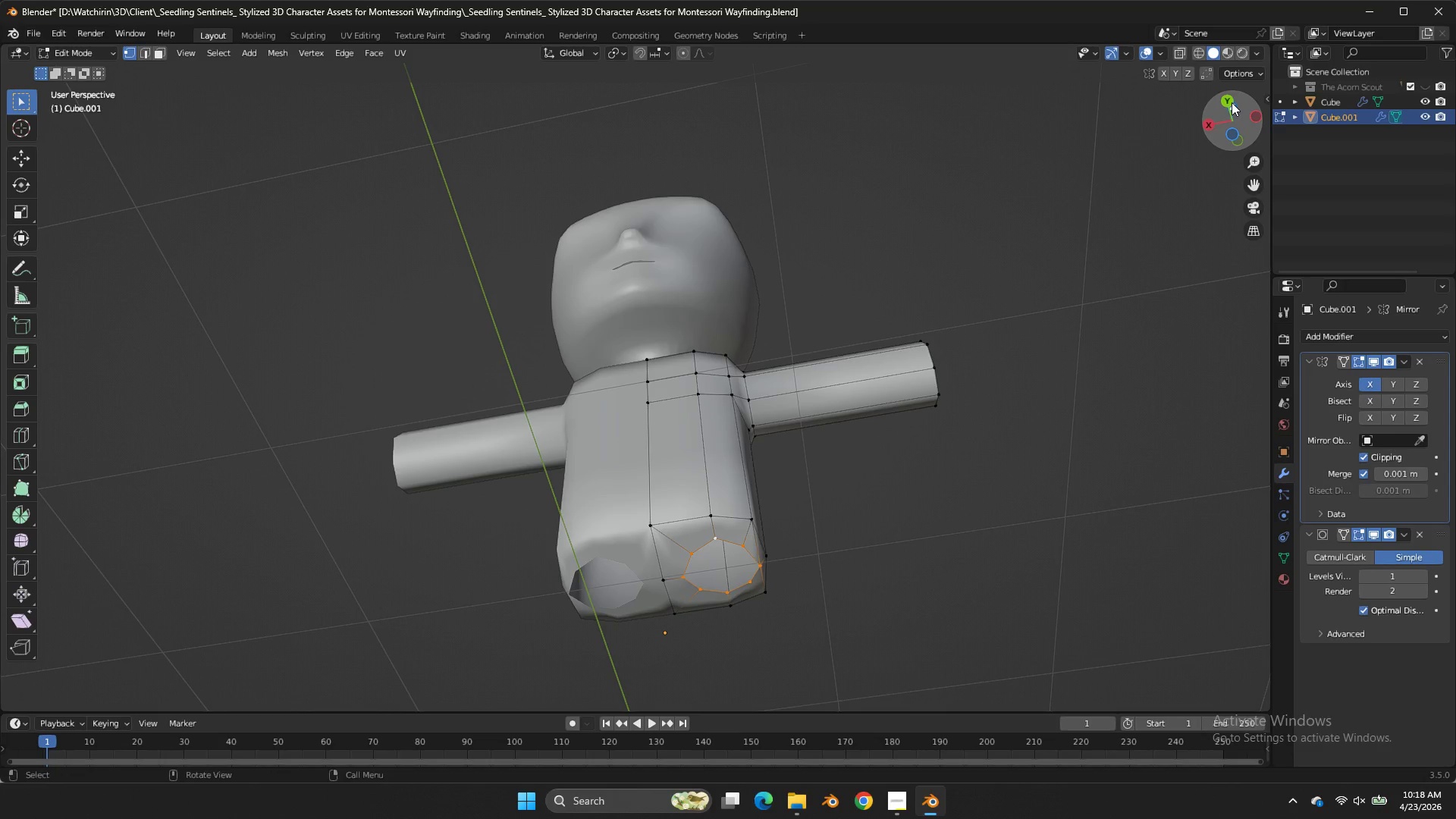 
double_click([1225, 96])
 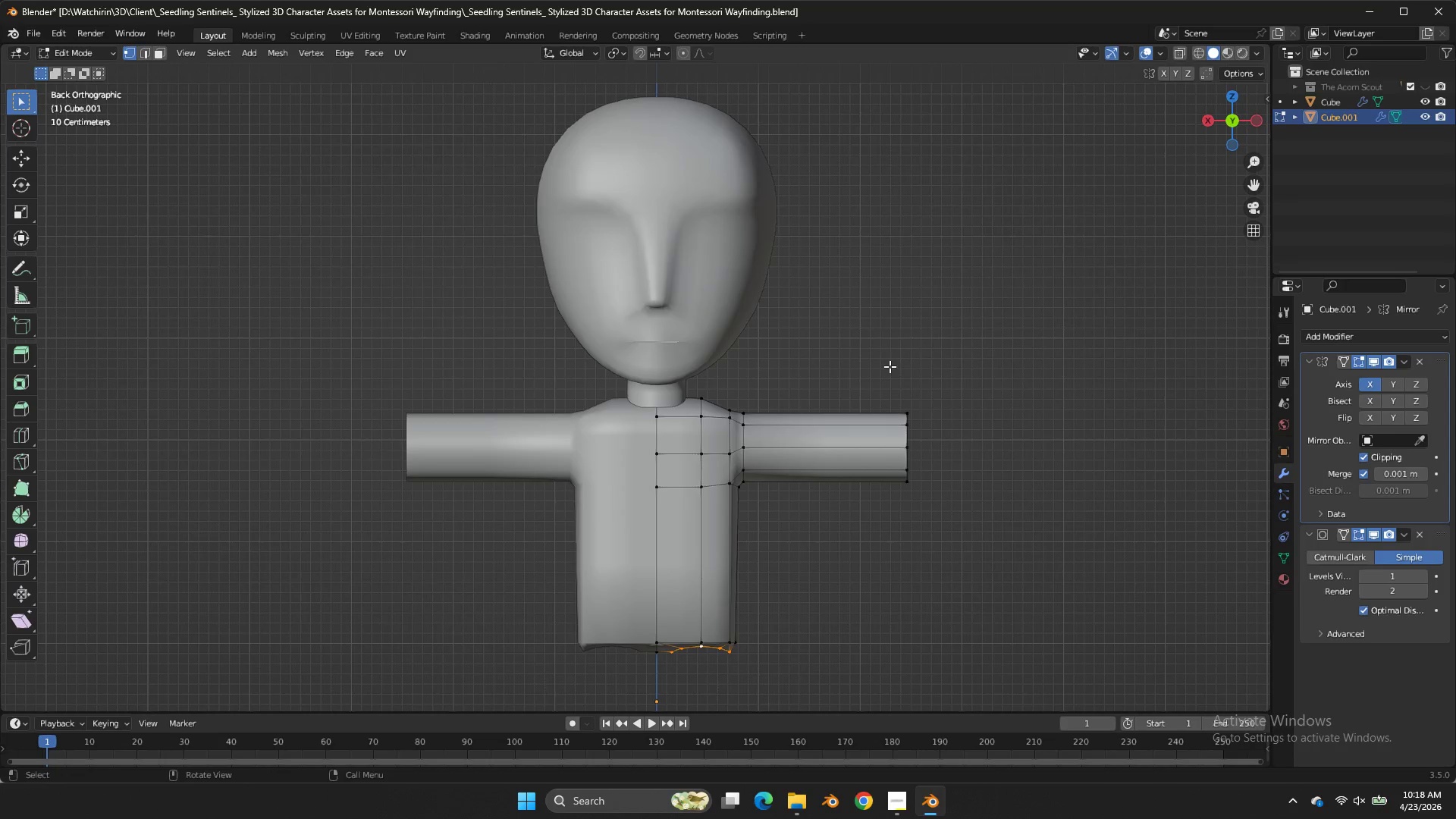 
key(E)
 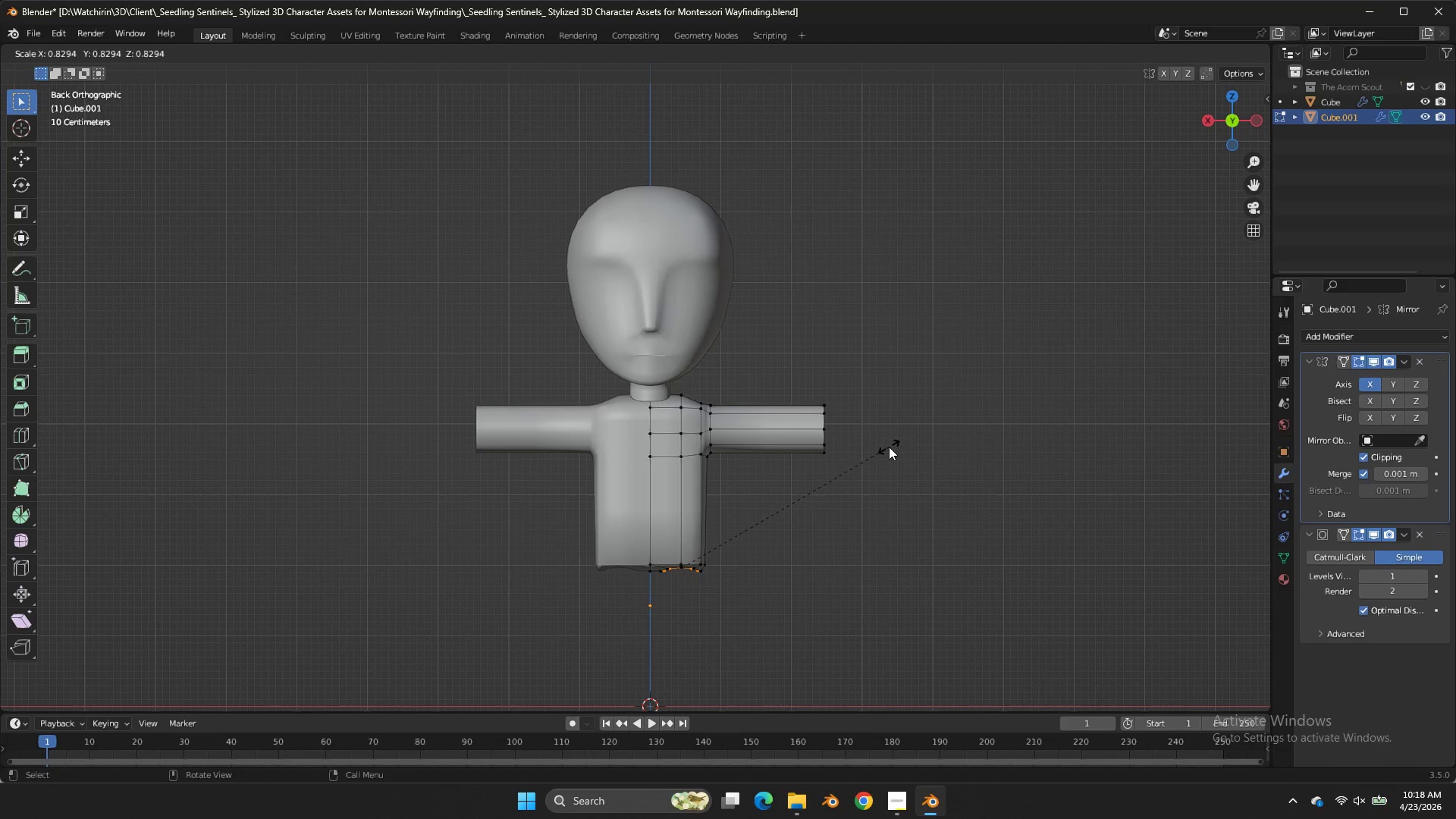 
scroll: coordinate [890, 366], scroll_direction: down, amount: 2.0
 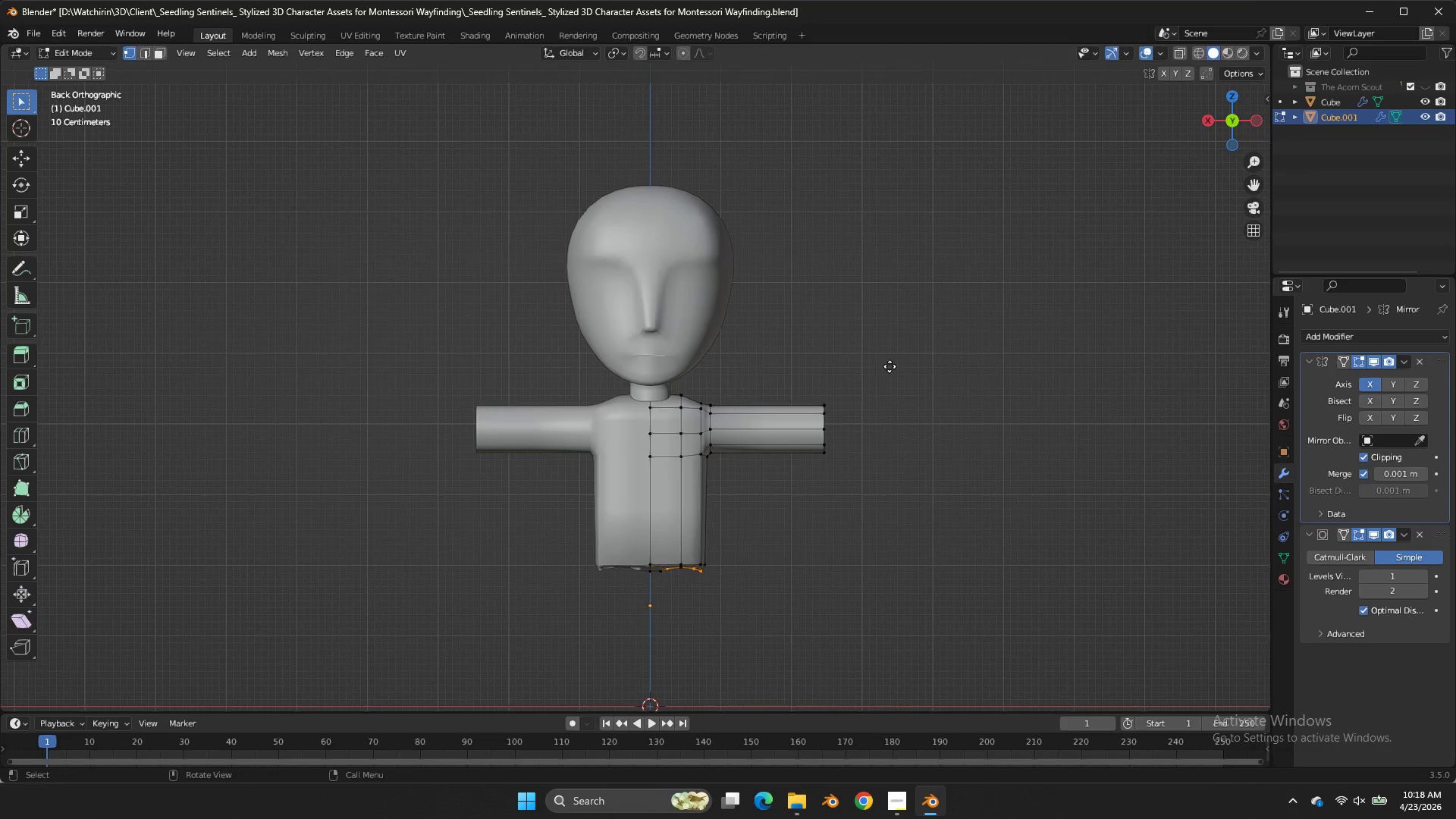 
type(sz)
 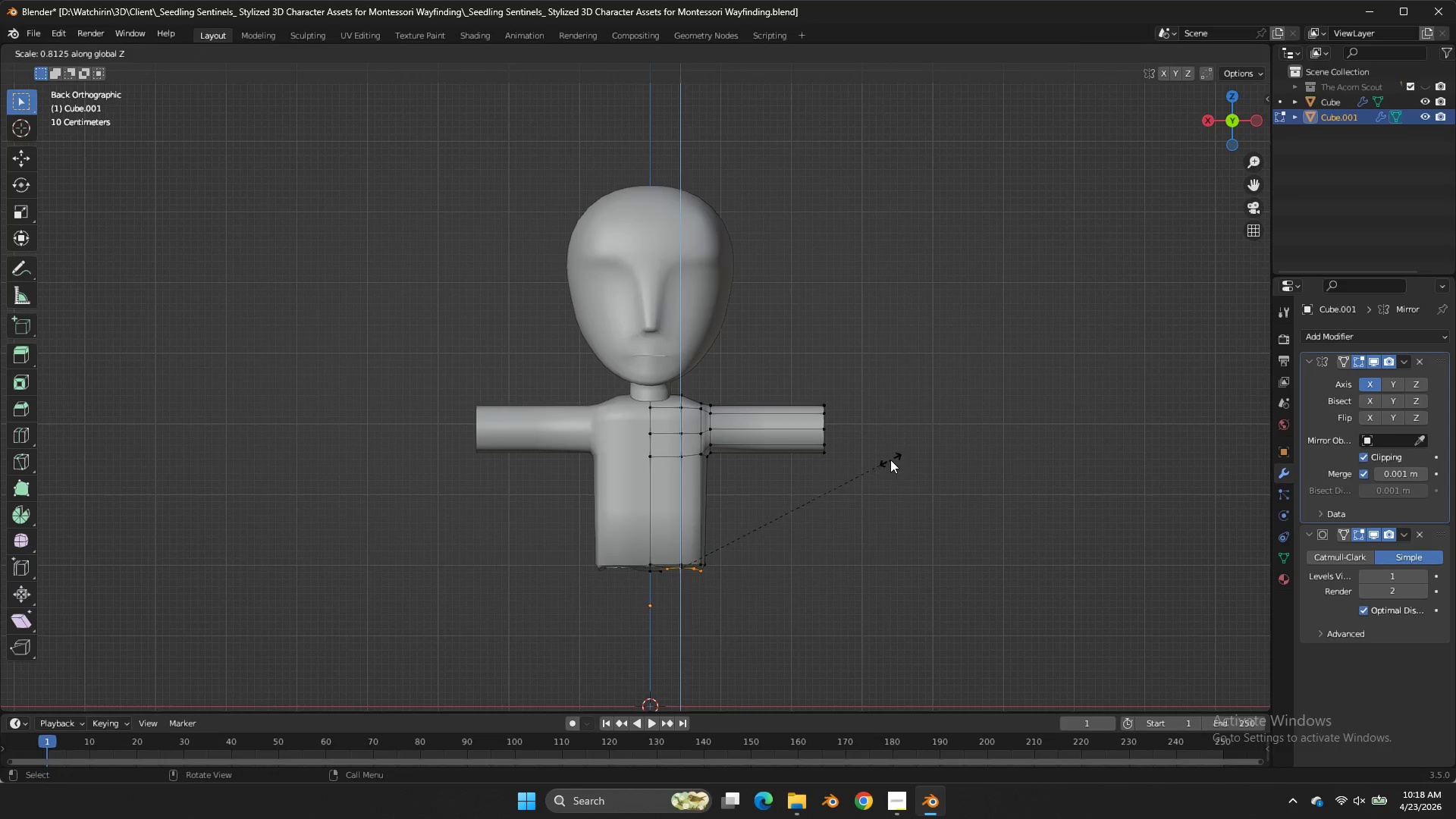 
right_click([890, 460])
 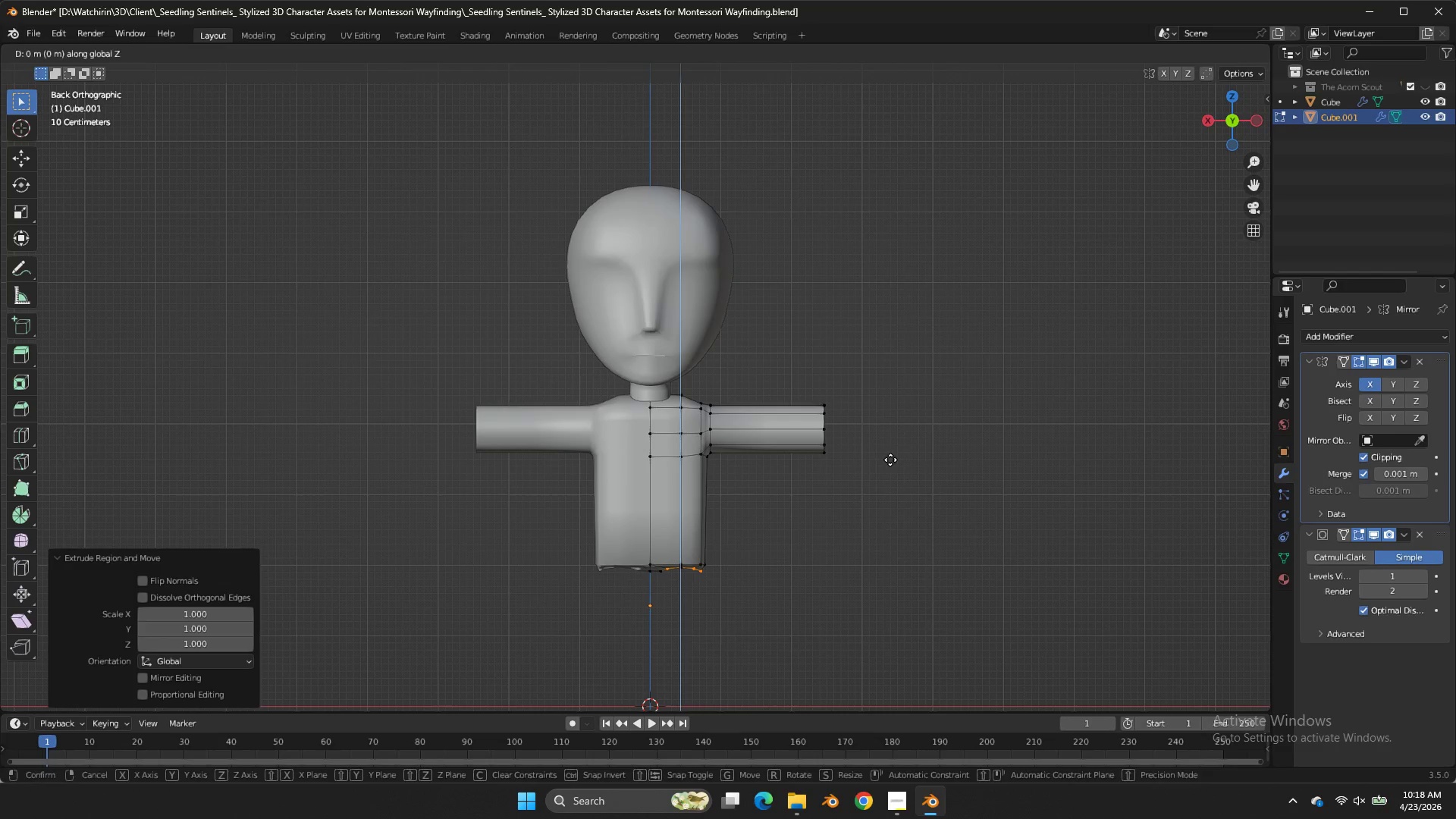 
type(gz)
 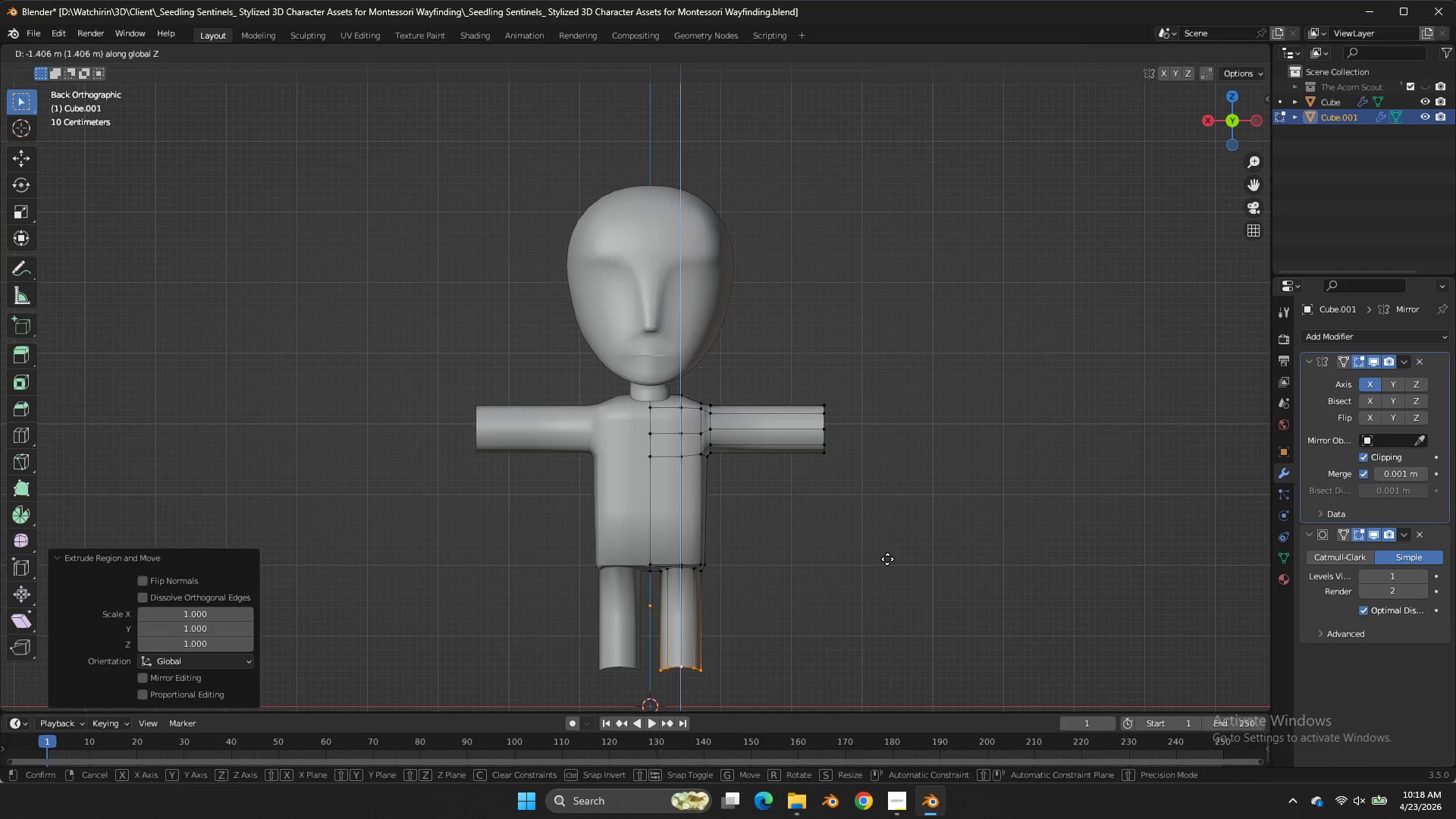 
double_click([887, 559])
 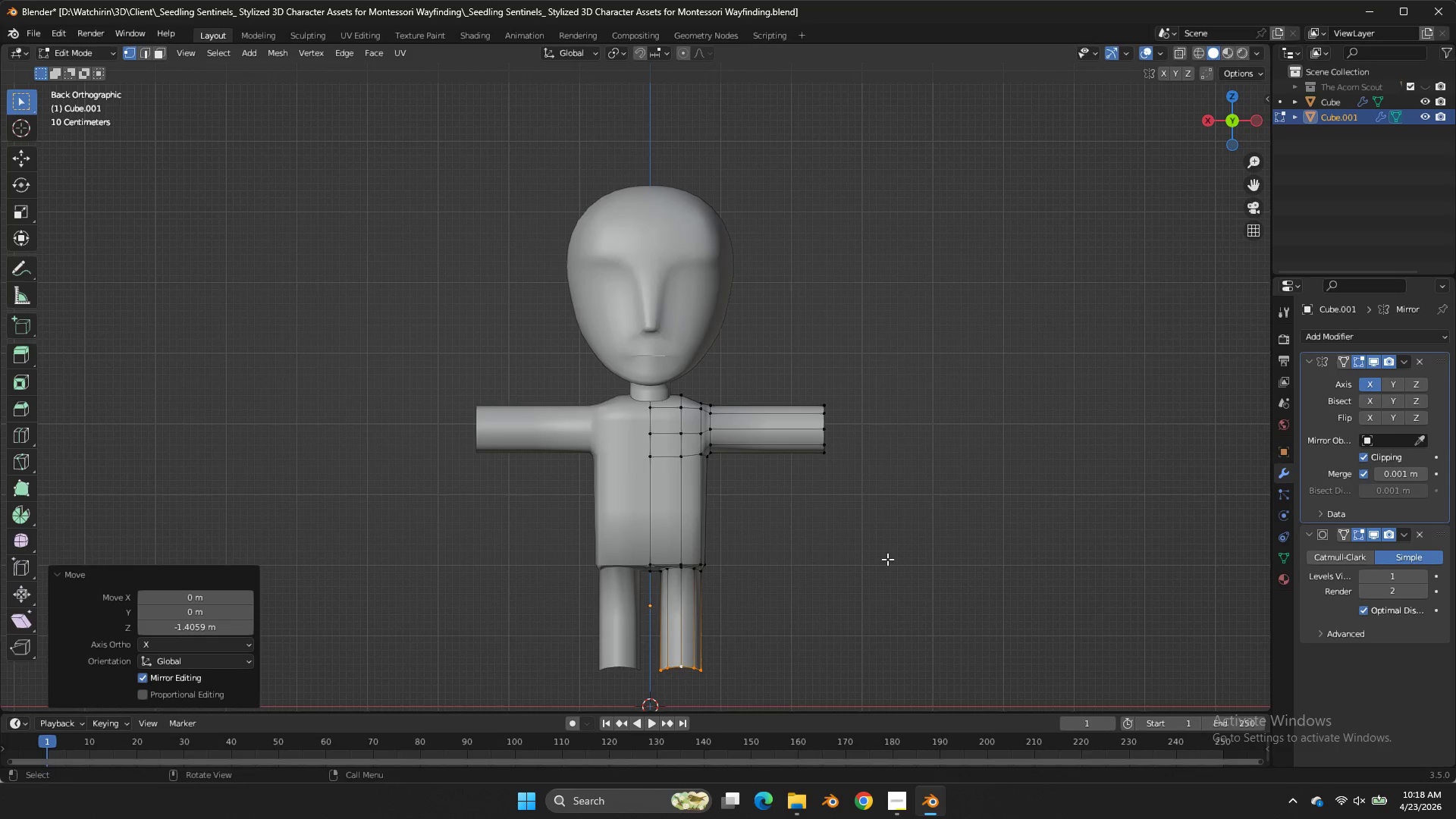 
type(sz0)
 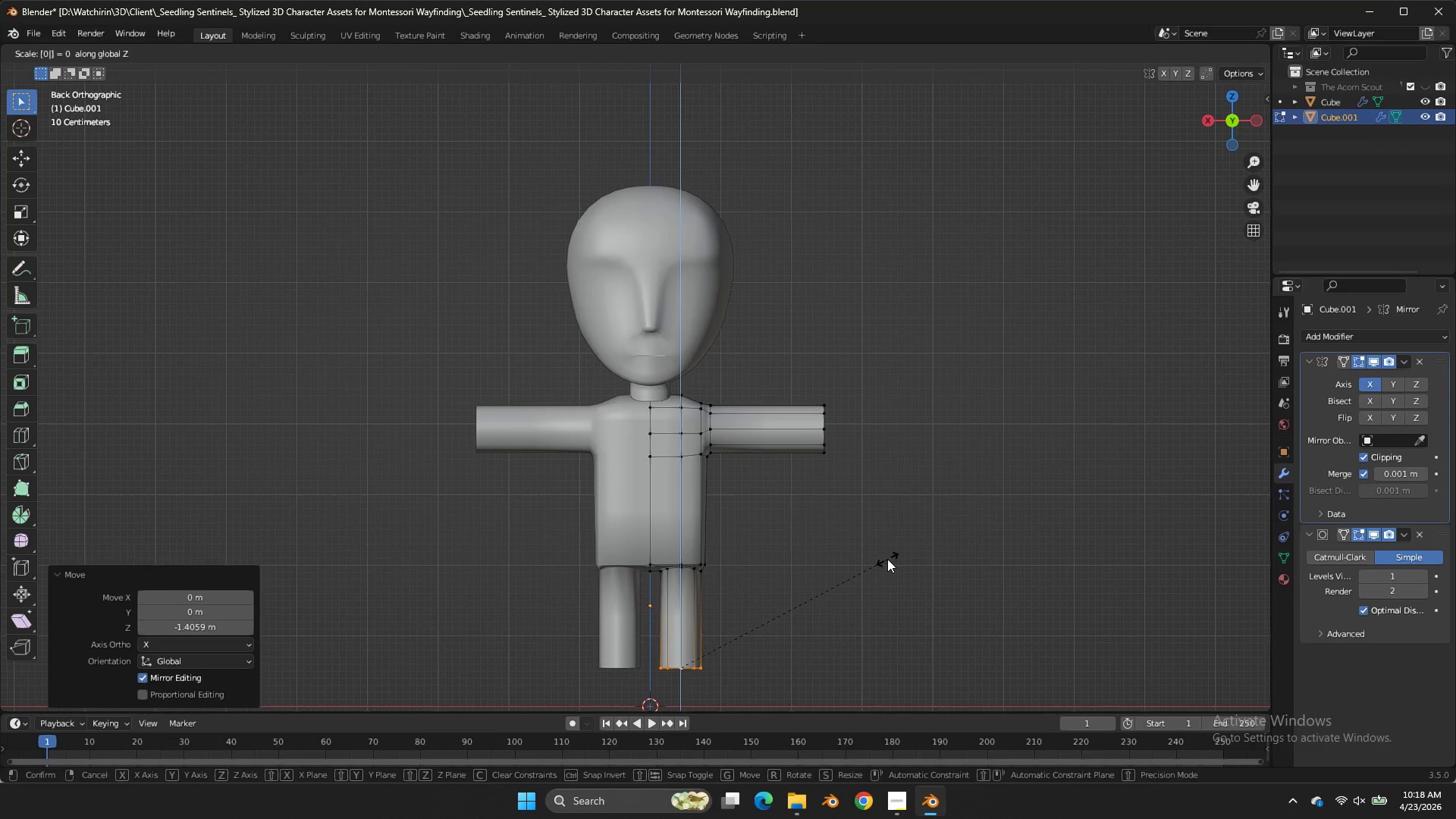 
key(Enter)
 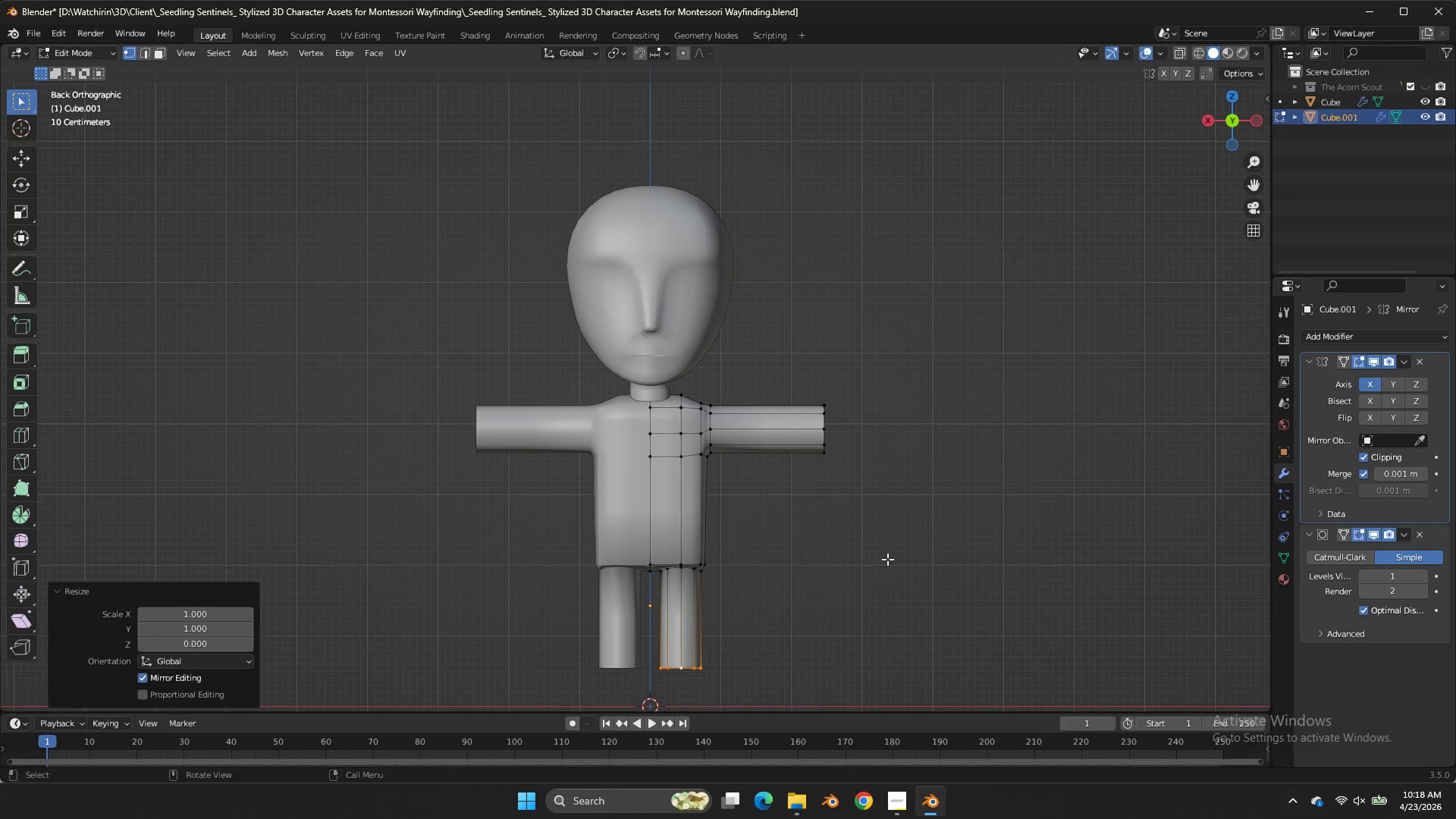 
type(gz)
 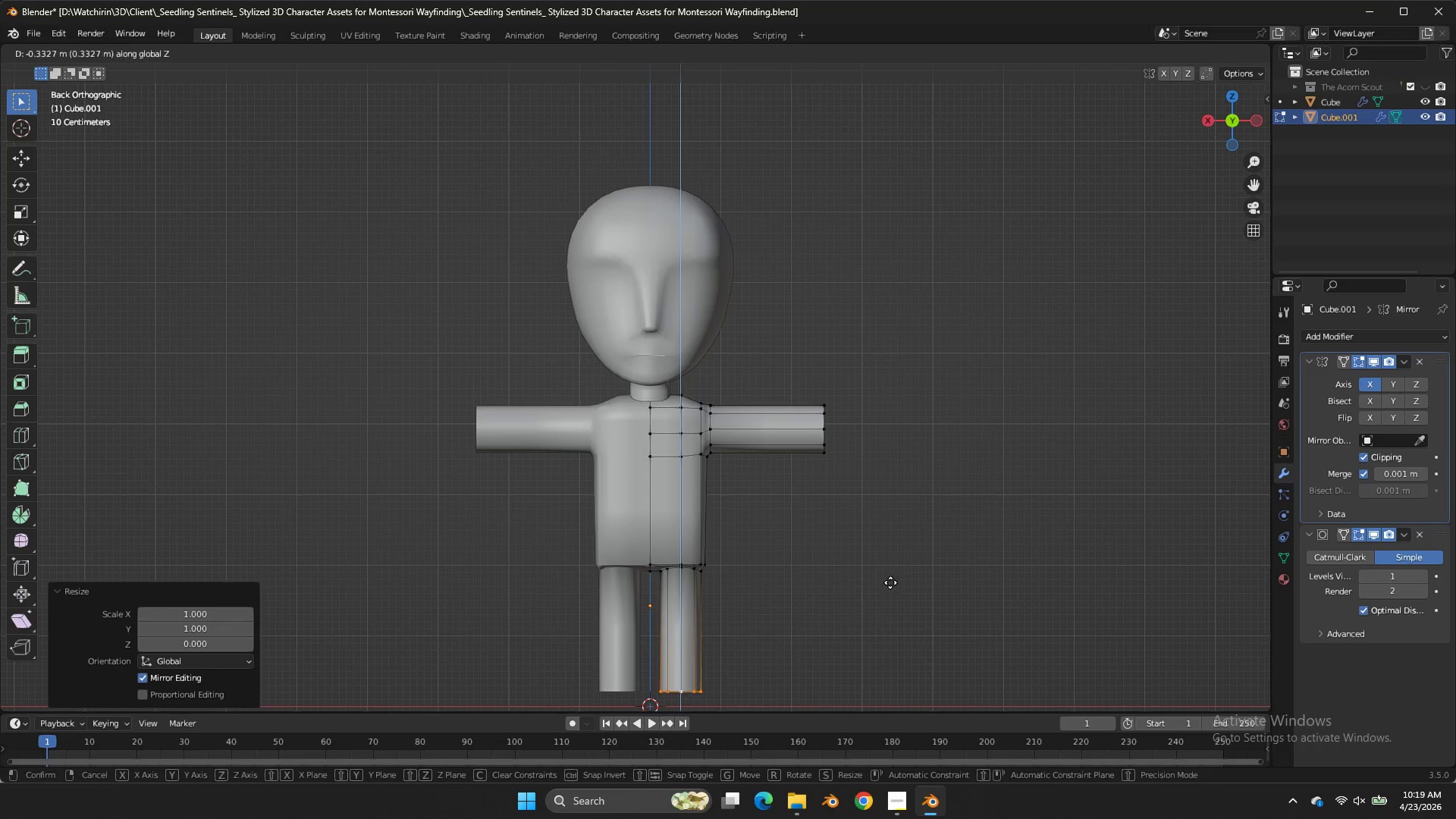 
left_click([890, 582])
 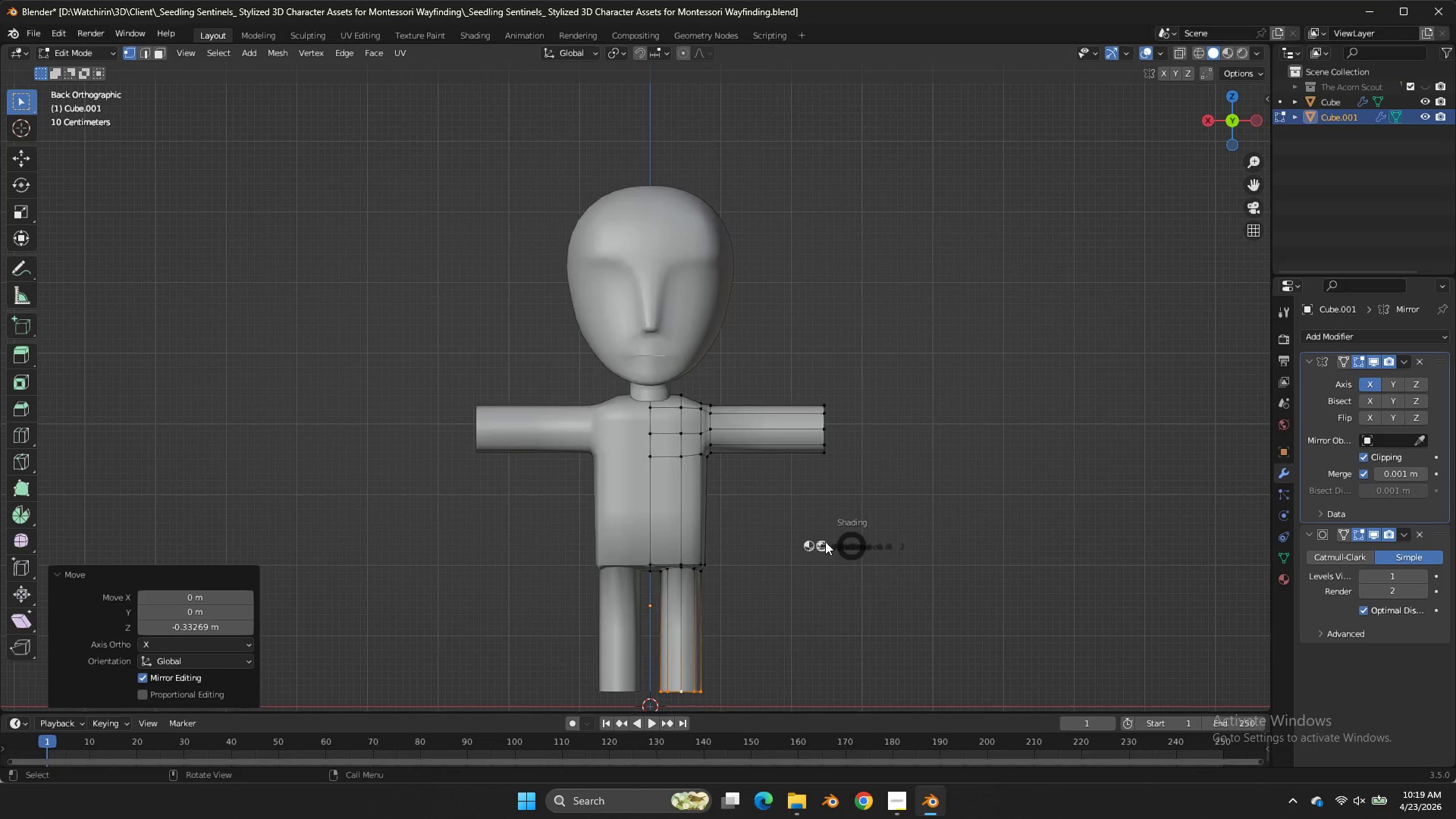 
type(zgz)
 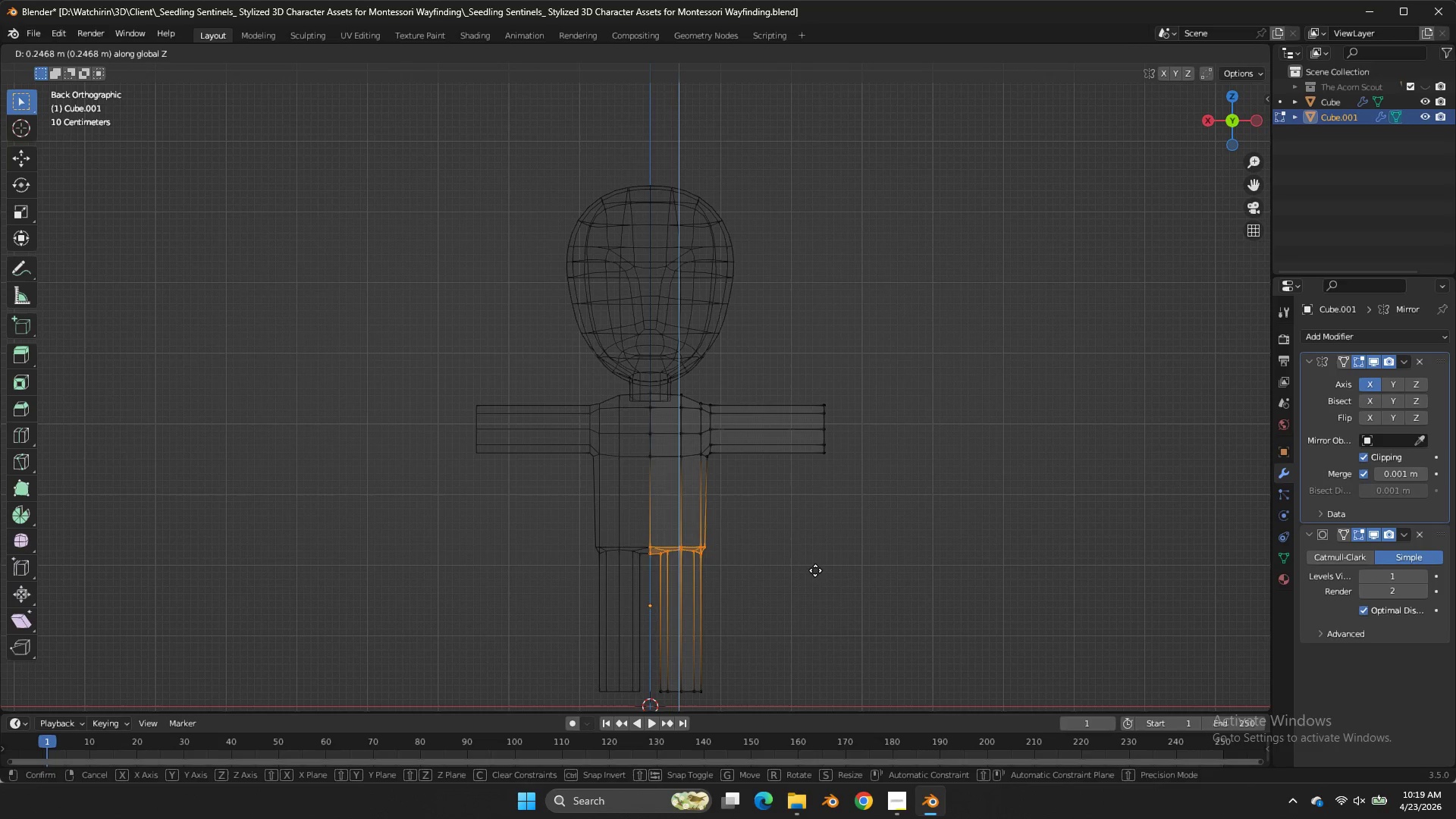 
left_click_drag(start_coordinate=[777, 529], to_coordinate=[592, 587])
 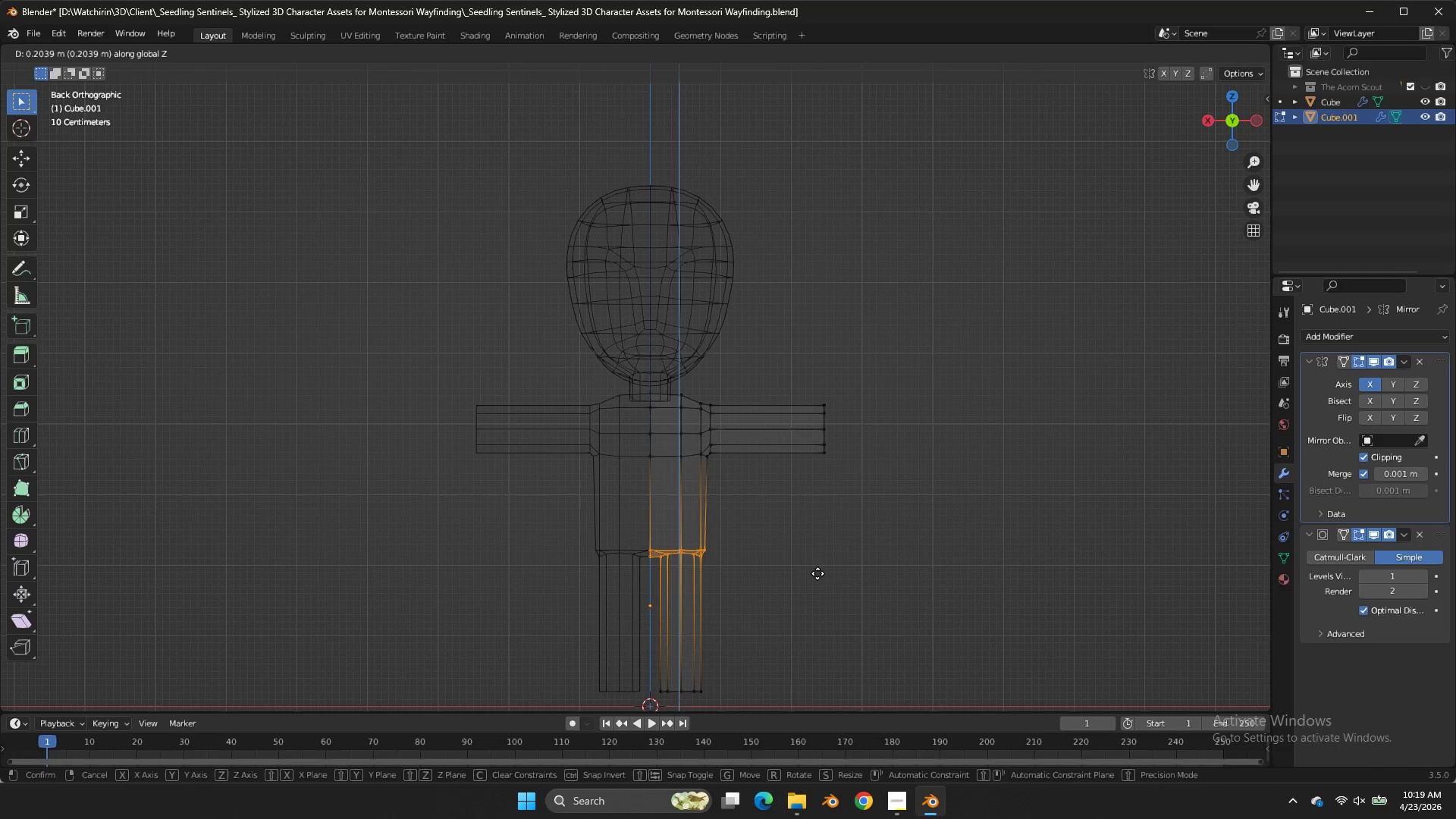 
left_click([818, 577])
 